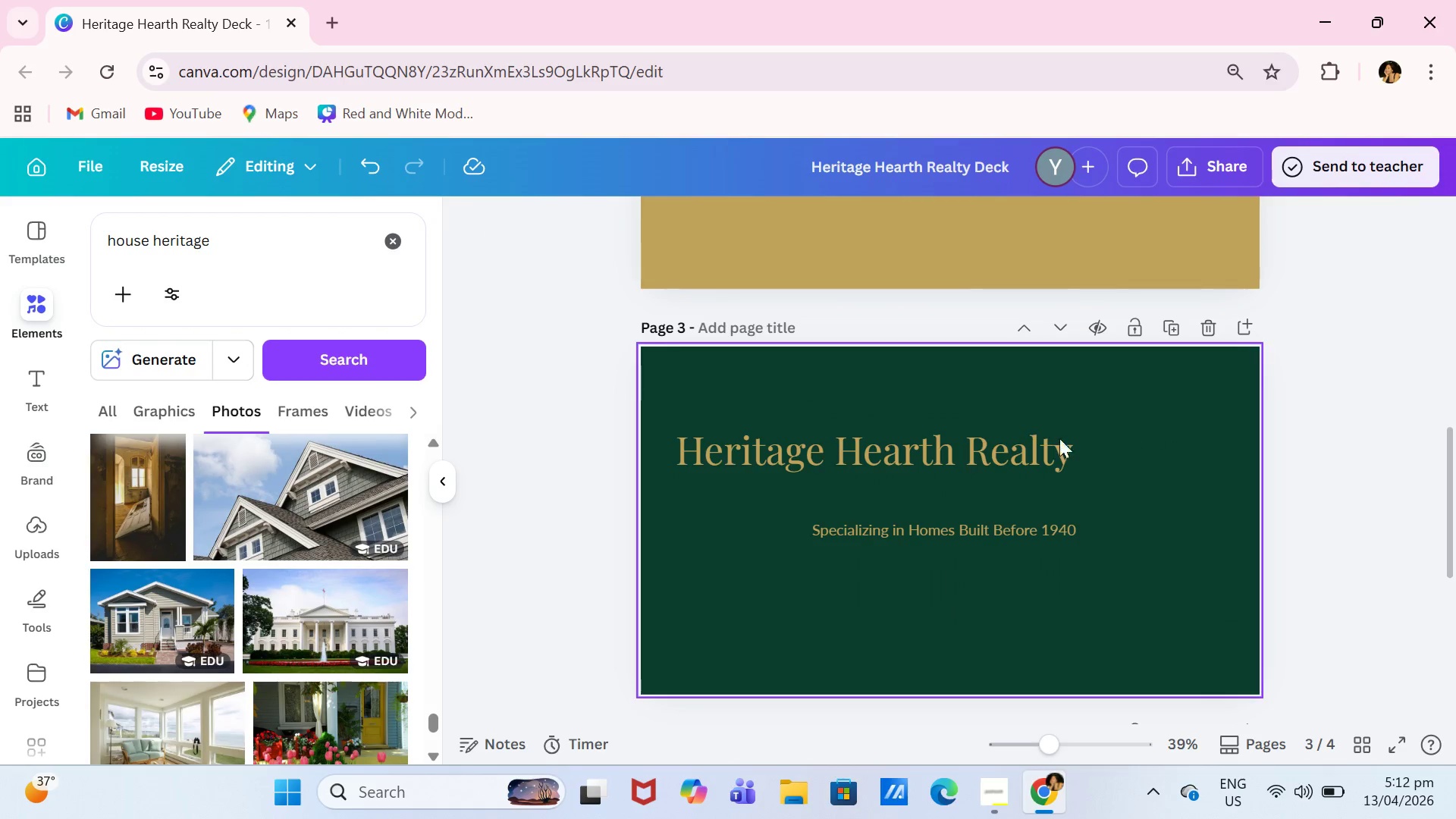 
left_click([1040, 443])
 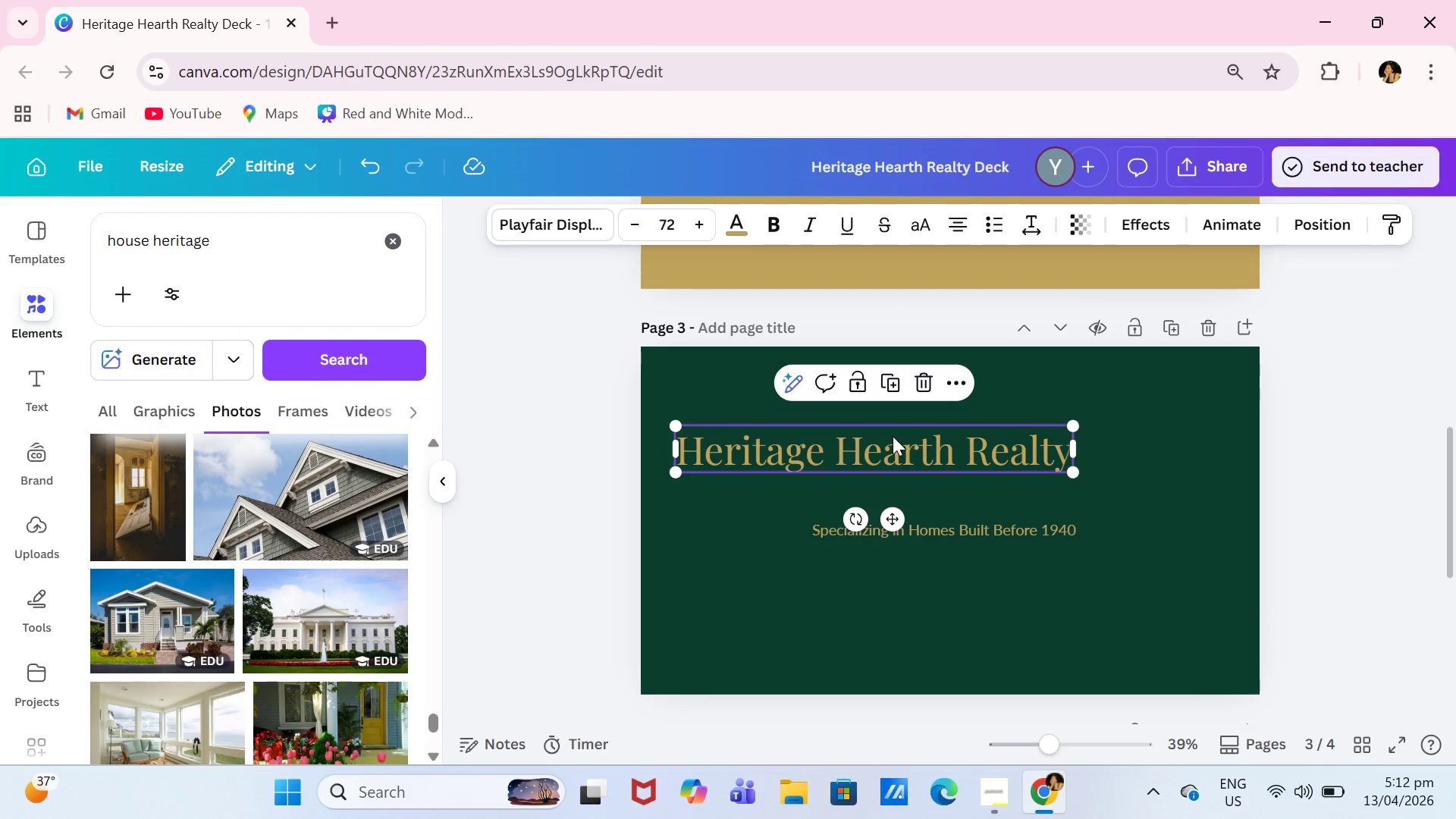 
left_click([844, 447])
 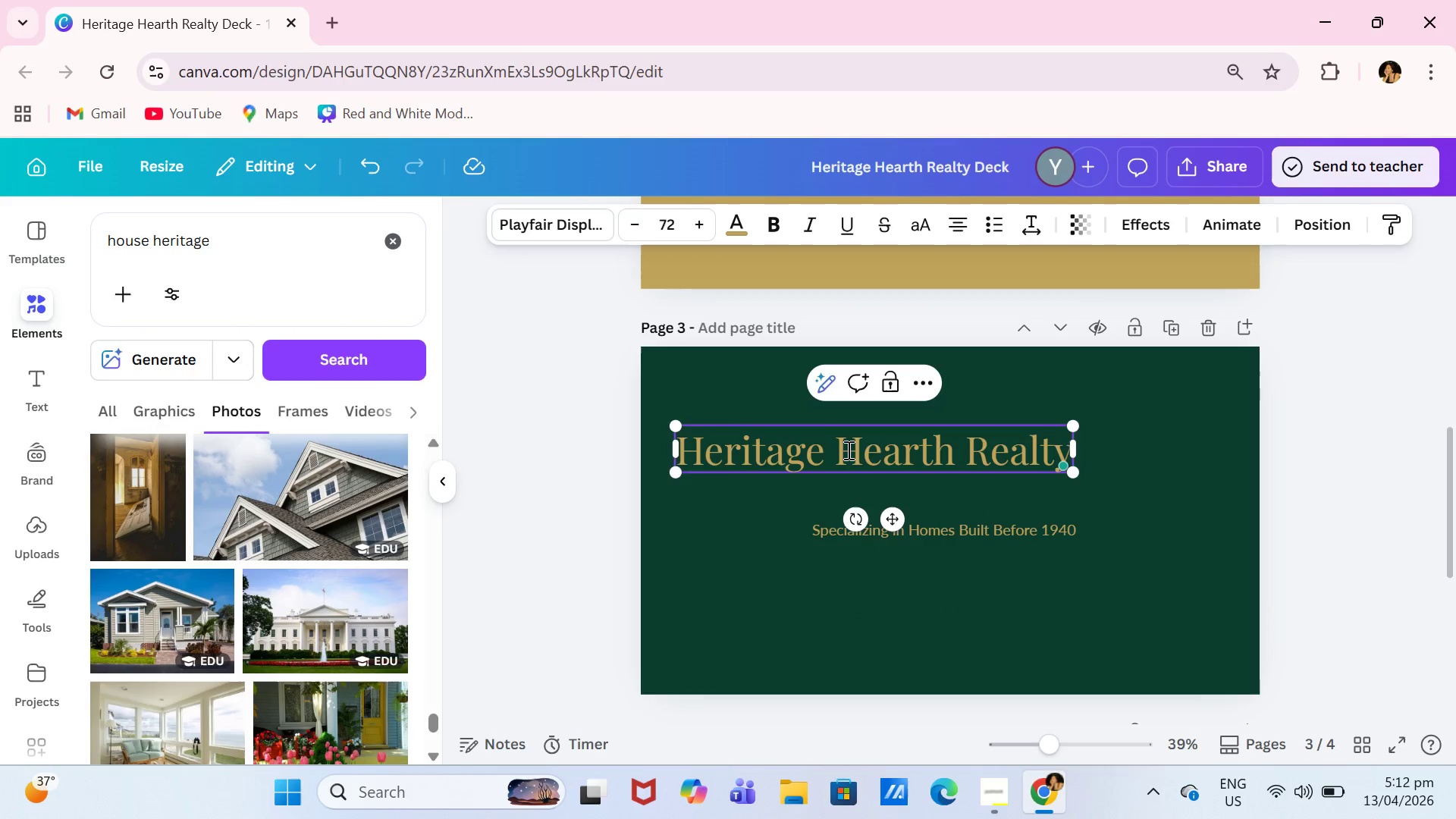 
key(Enter)
 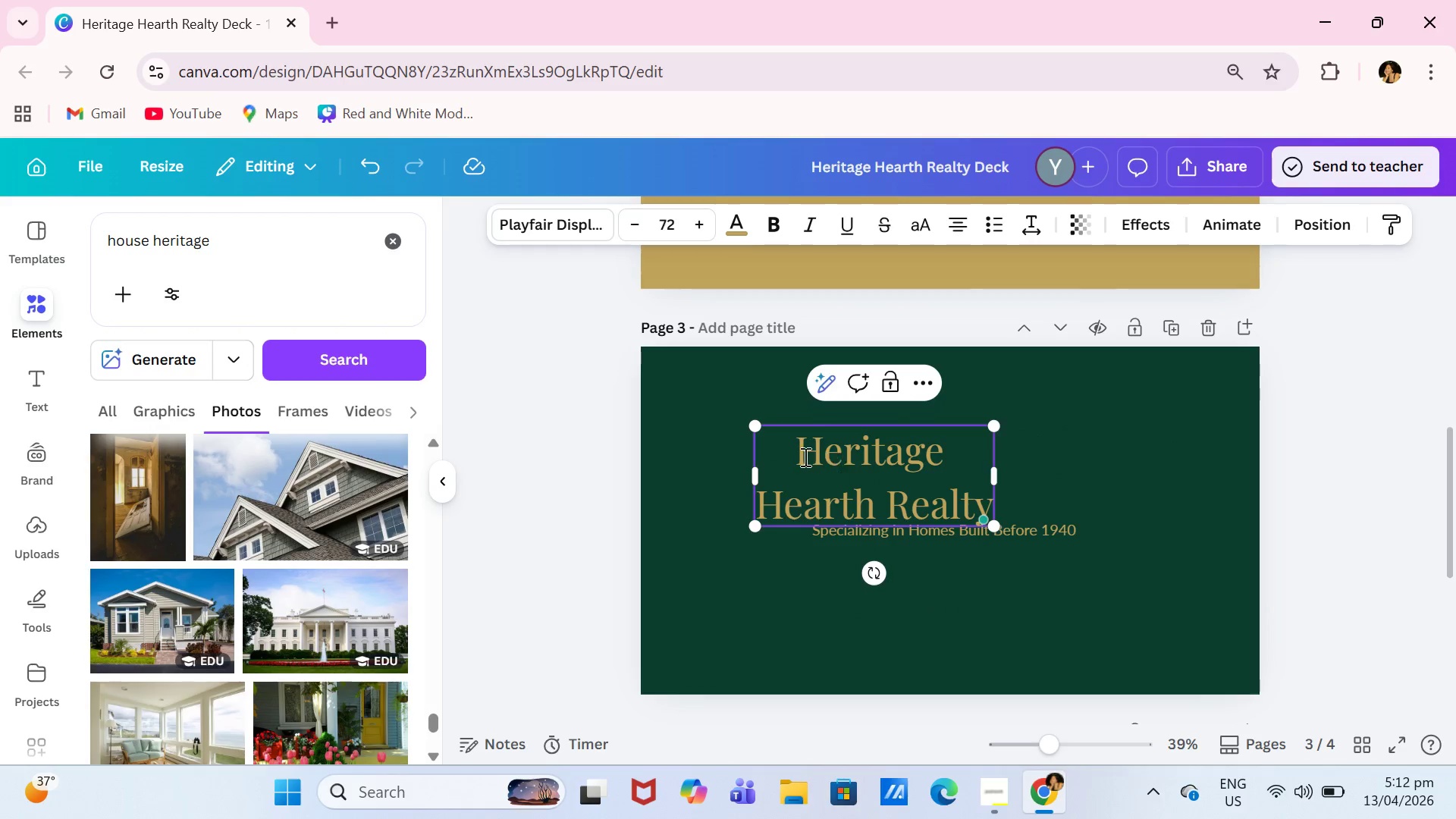 
left_click([804, 457])
 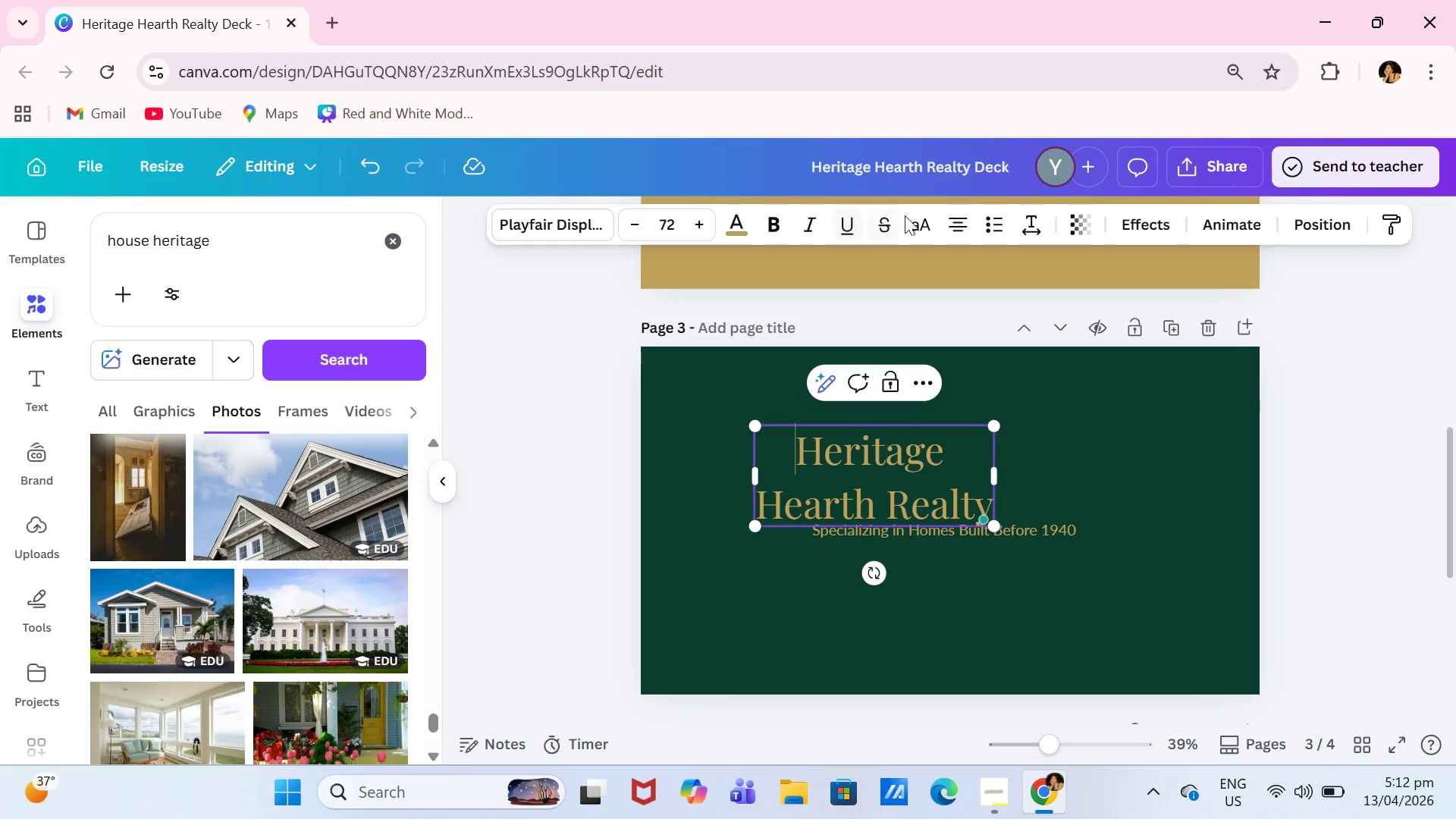 
left_click([952, 222])
 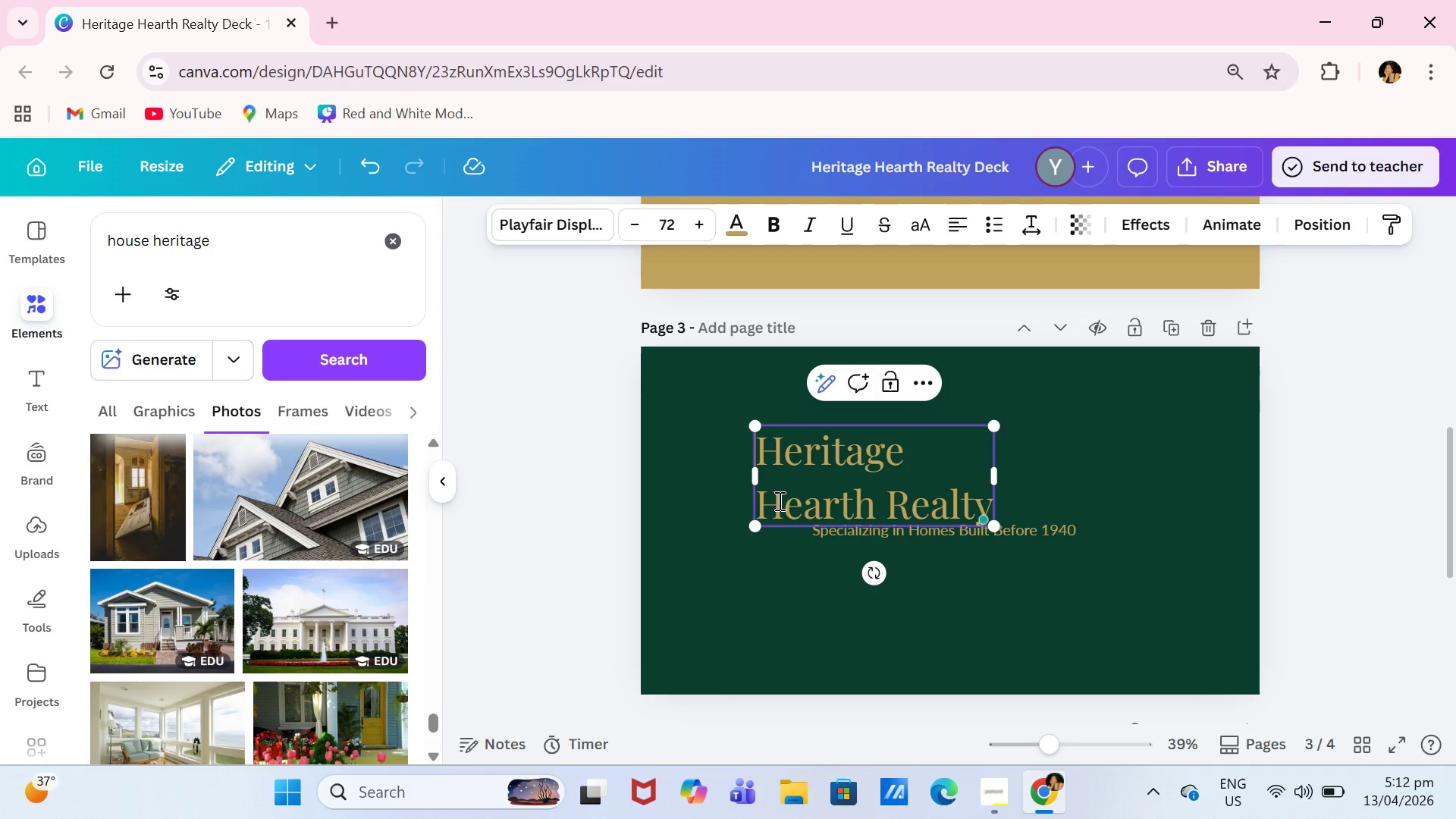 
left_click([778, 501])
 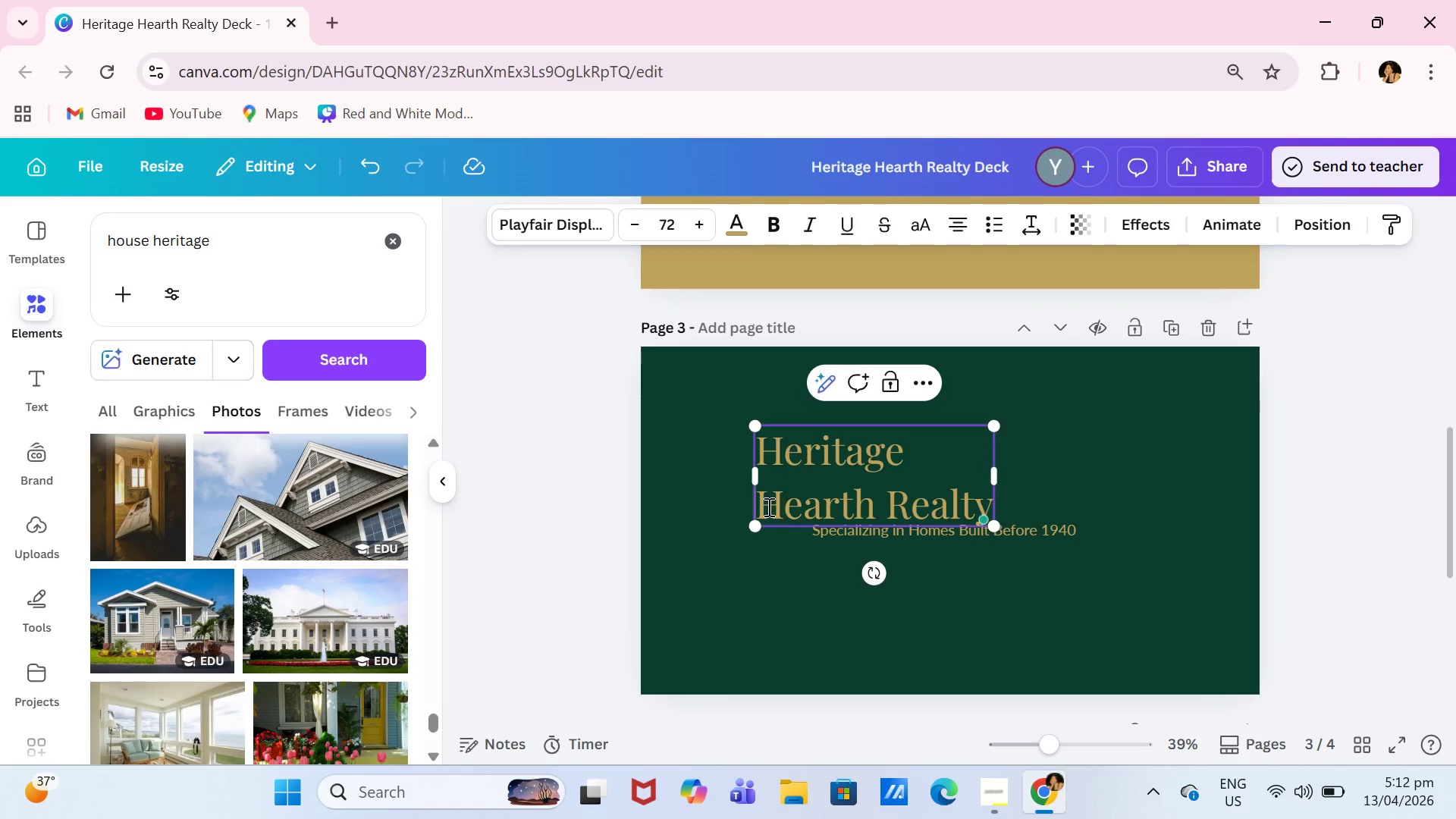 
left_click_drag(start_coordinate=[761, 507], to_coordinate=[977, 507])
 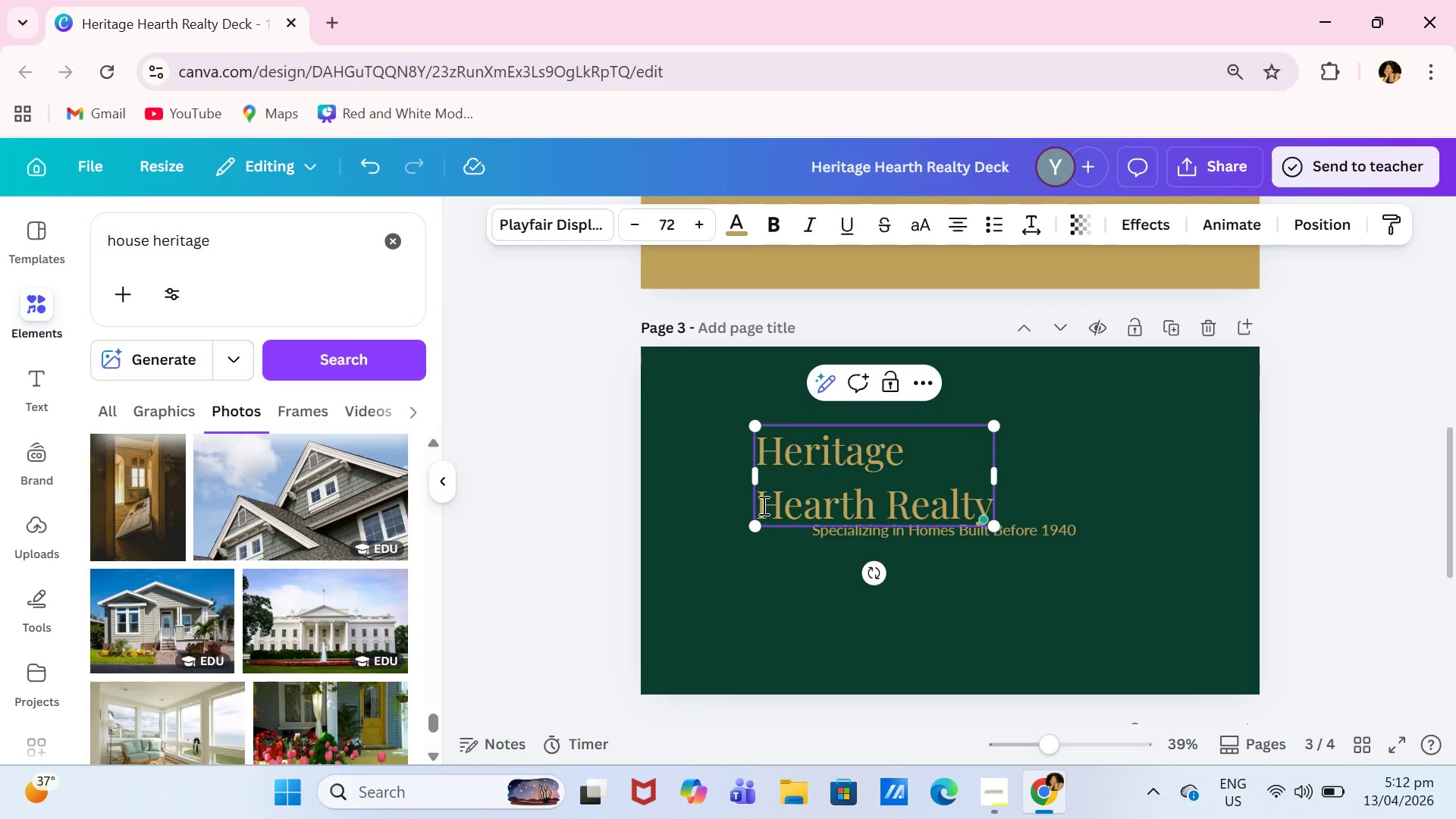 
left_click_drag(start_coordinate=[768, 504], to_coordinate=[992, 504])
 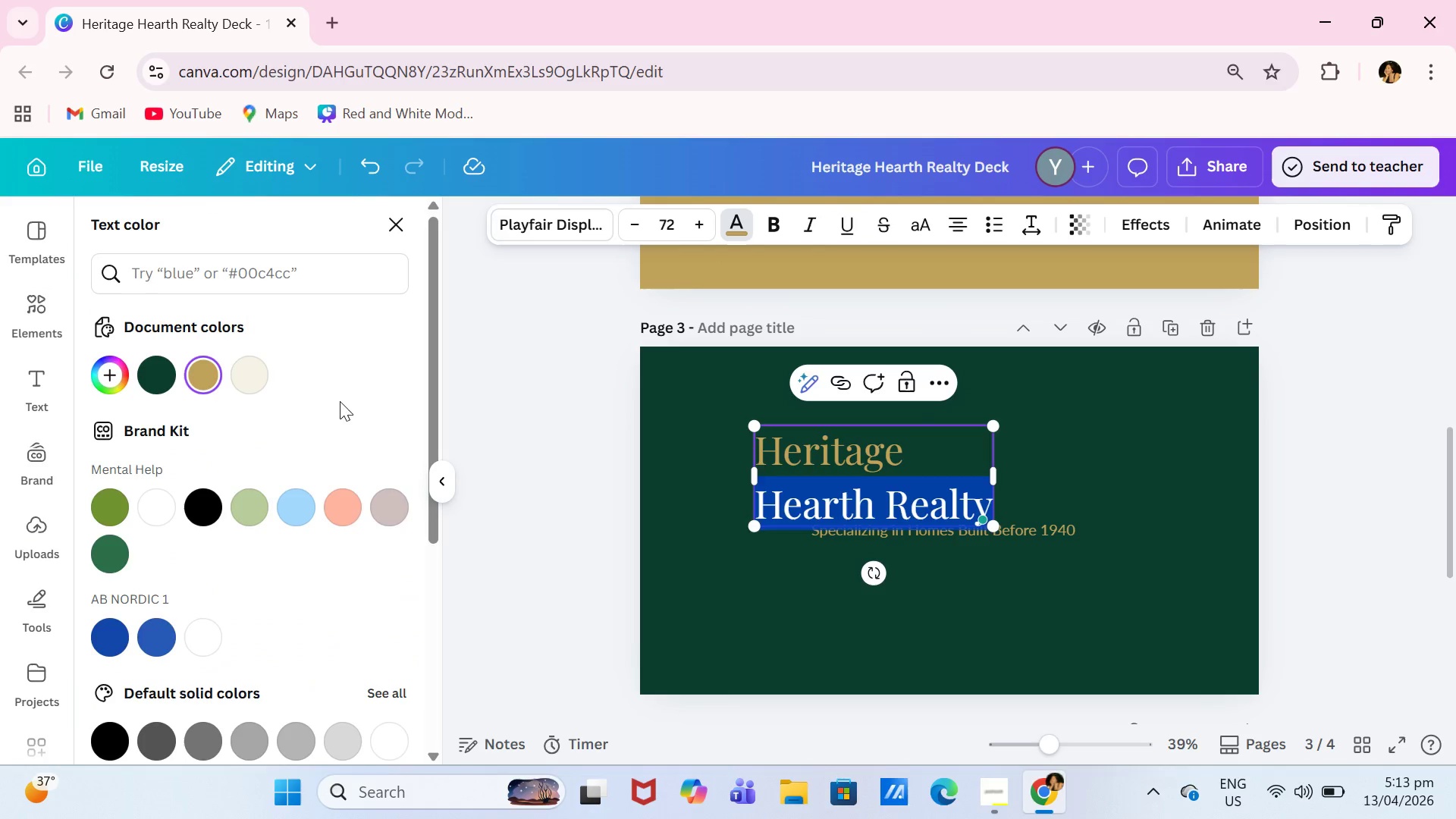 
left_click([155, 504])
 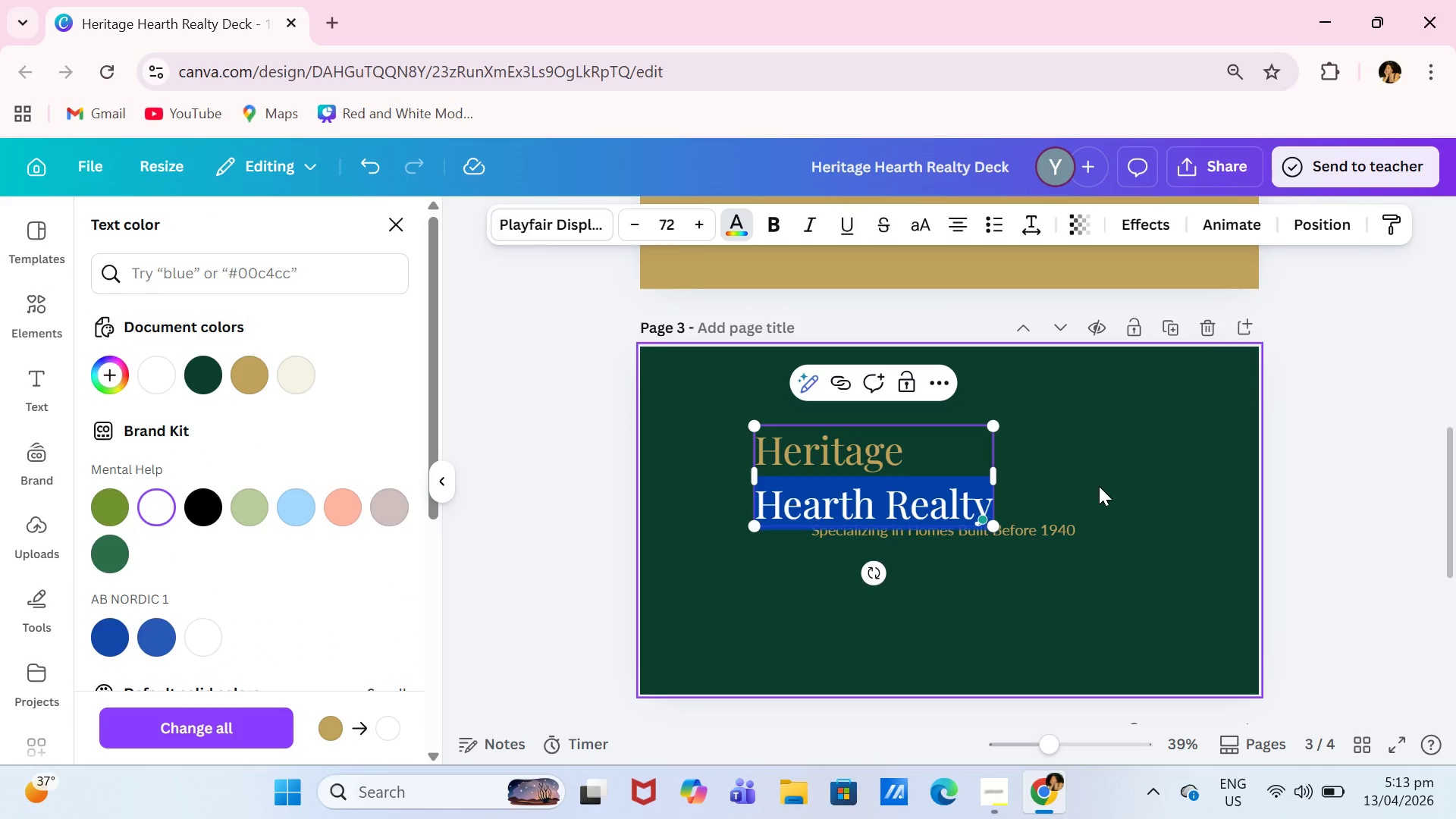 
left_click([1103, 484])
 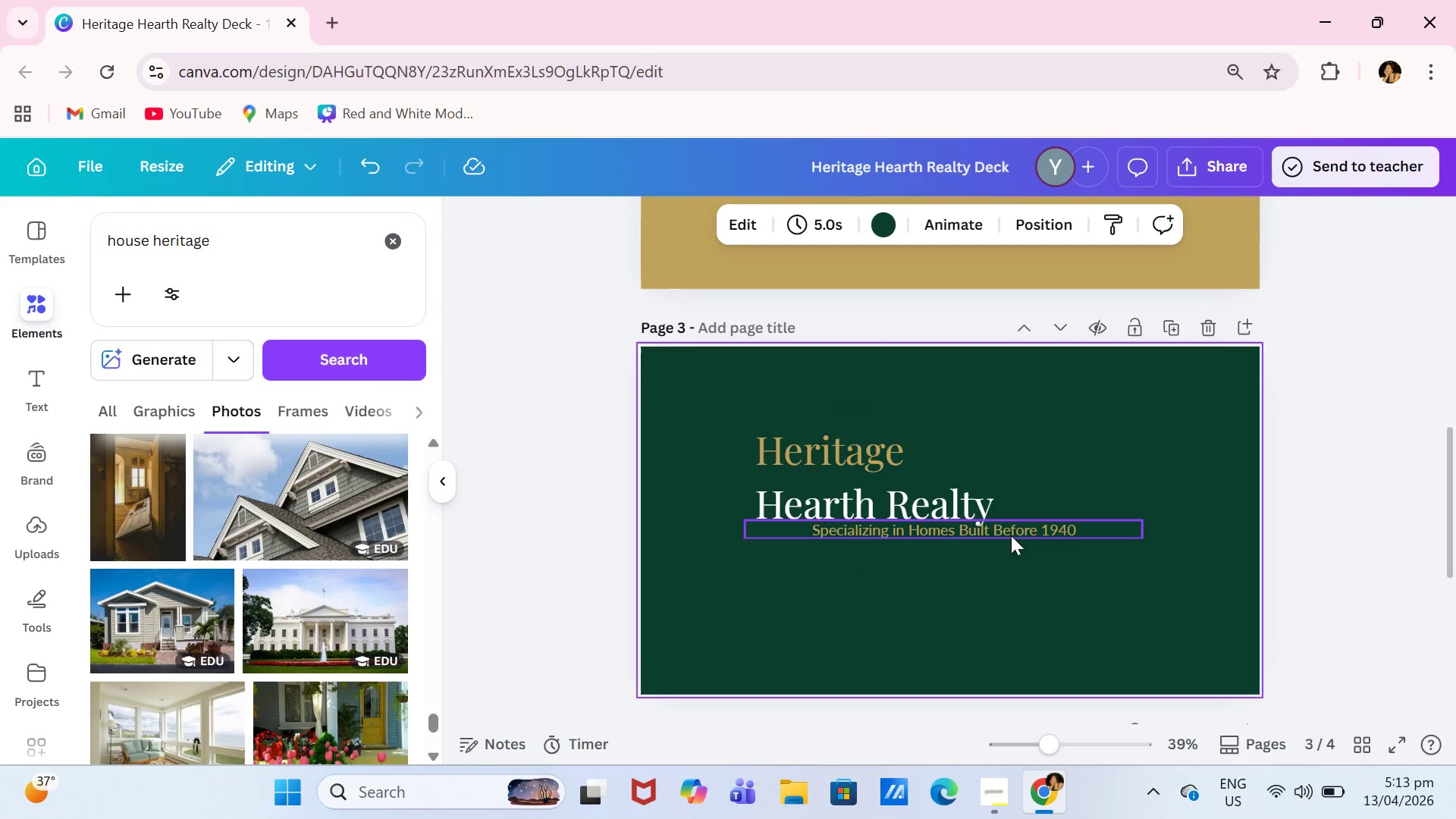 
left_click_drag(start_coordinate=[1016, 531], to_coordinate=[984, 565])
 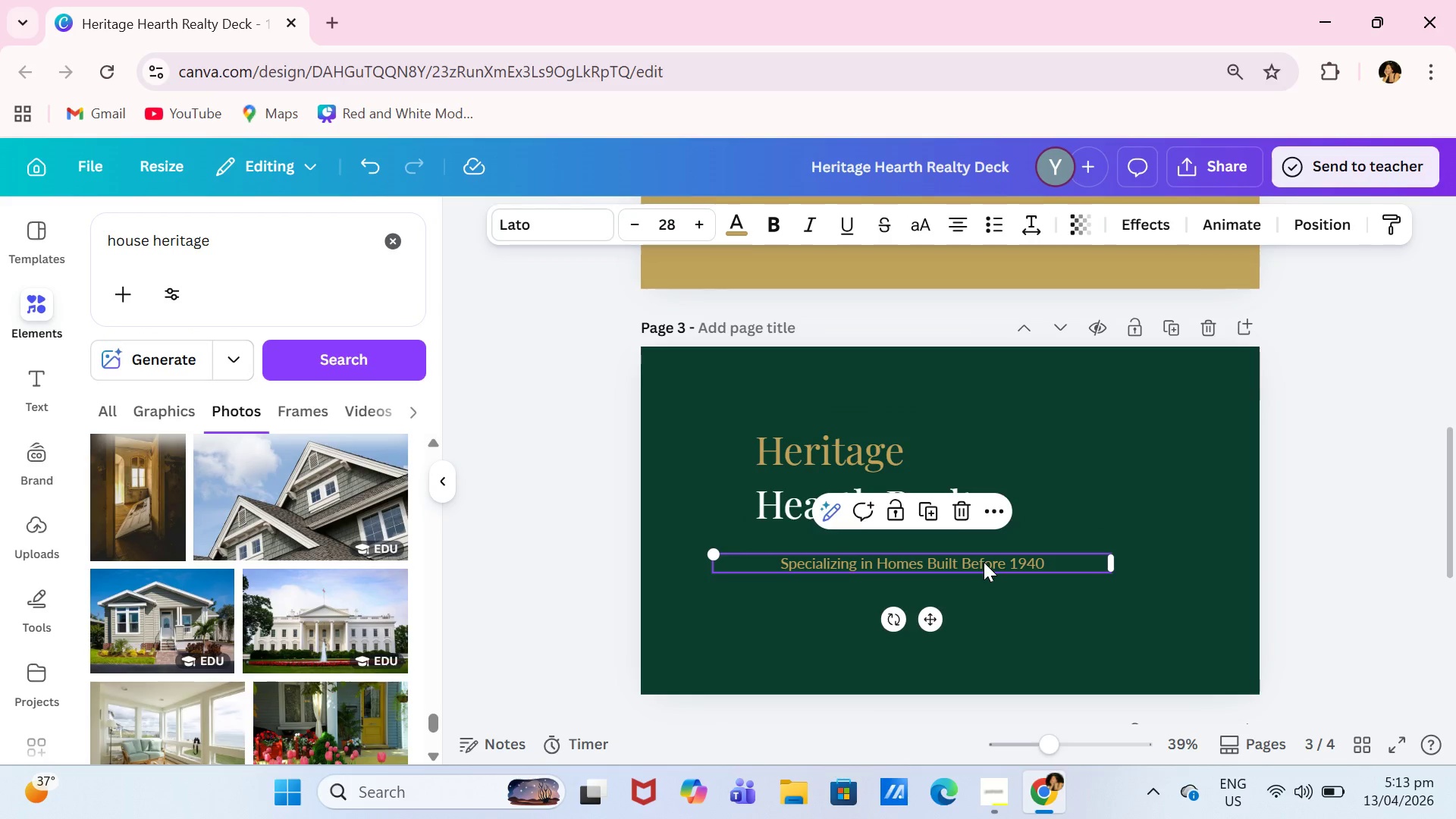 
left_click([984, 562])
 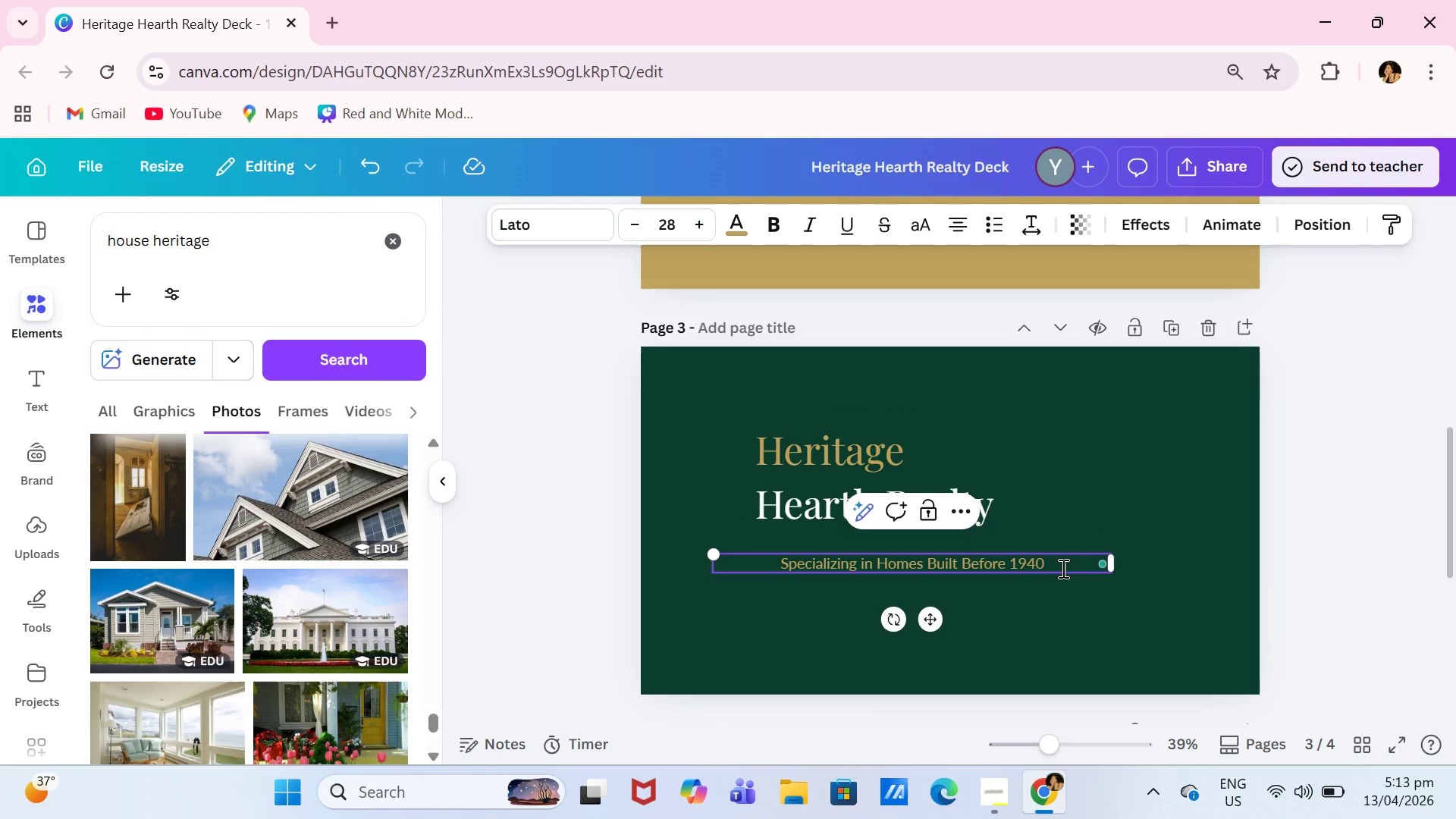 
wait(5.48)
 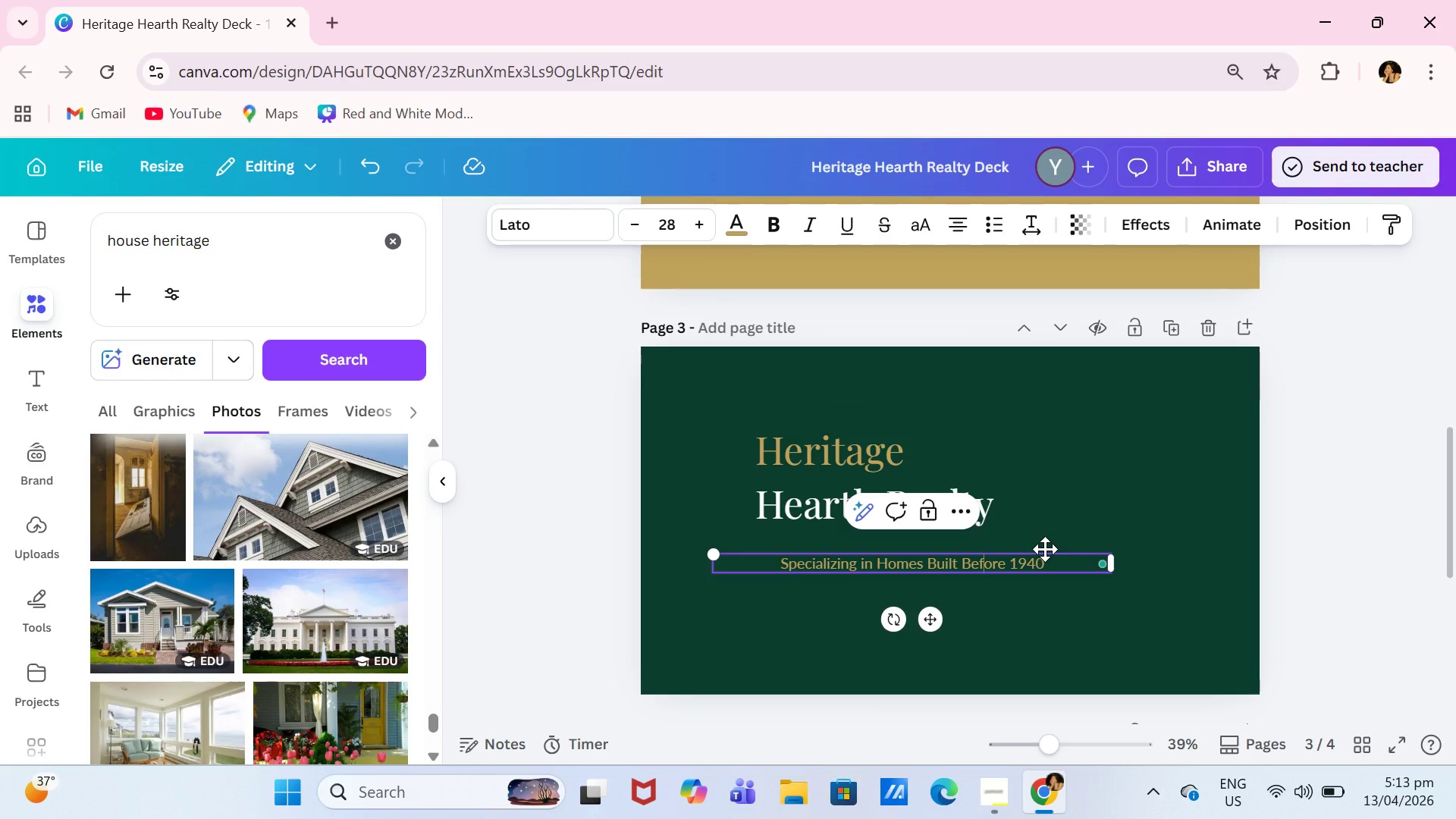 
left_click_drag(start_coordinate=[1077, 552], to_coordinate=[1058, 553])
 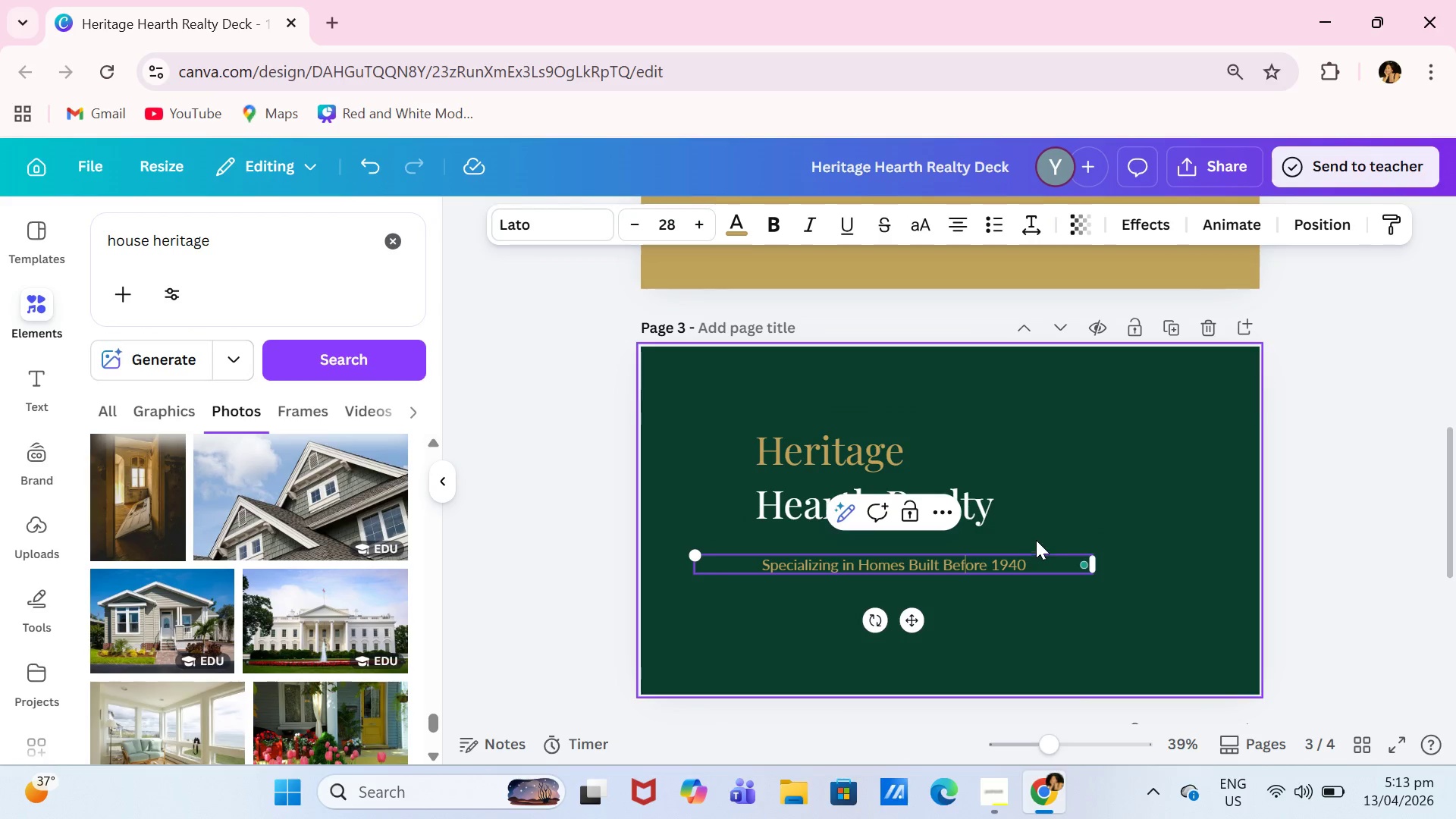 
left_click_drag(start_coordinate=[1035, 540], to_coordinate=[981, 534])
 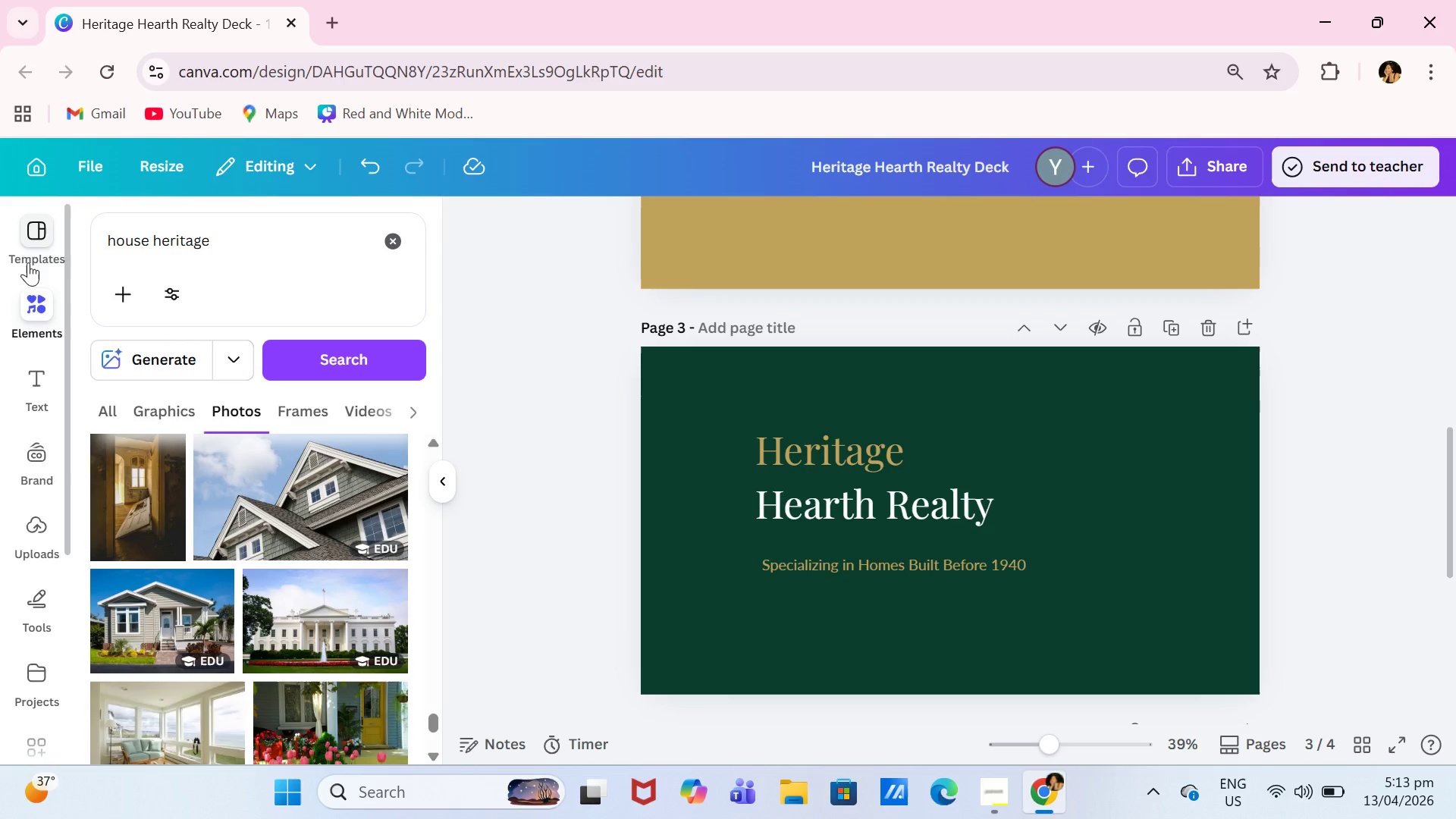 
left_click_drag(start_coordinate=[246, 254], to_coordinate=[159, 254])
 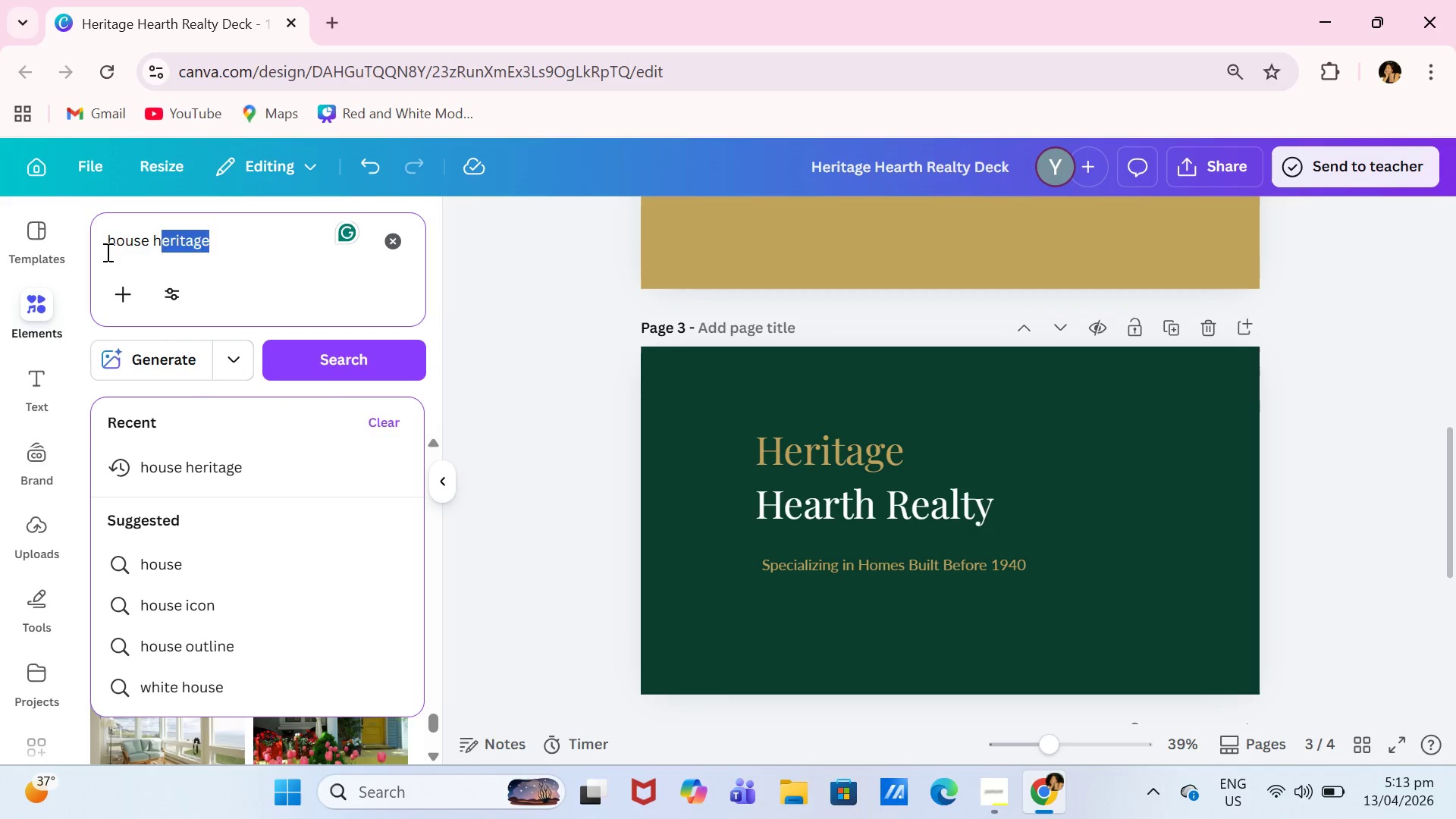 
double_click([106, 252])
 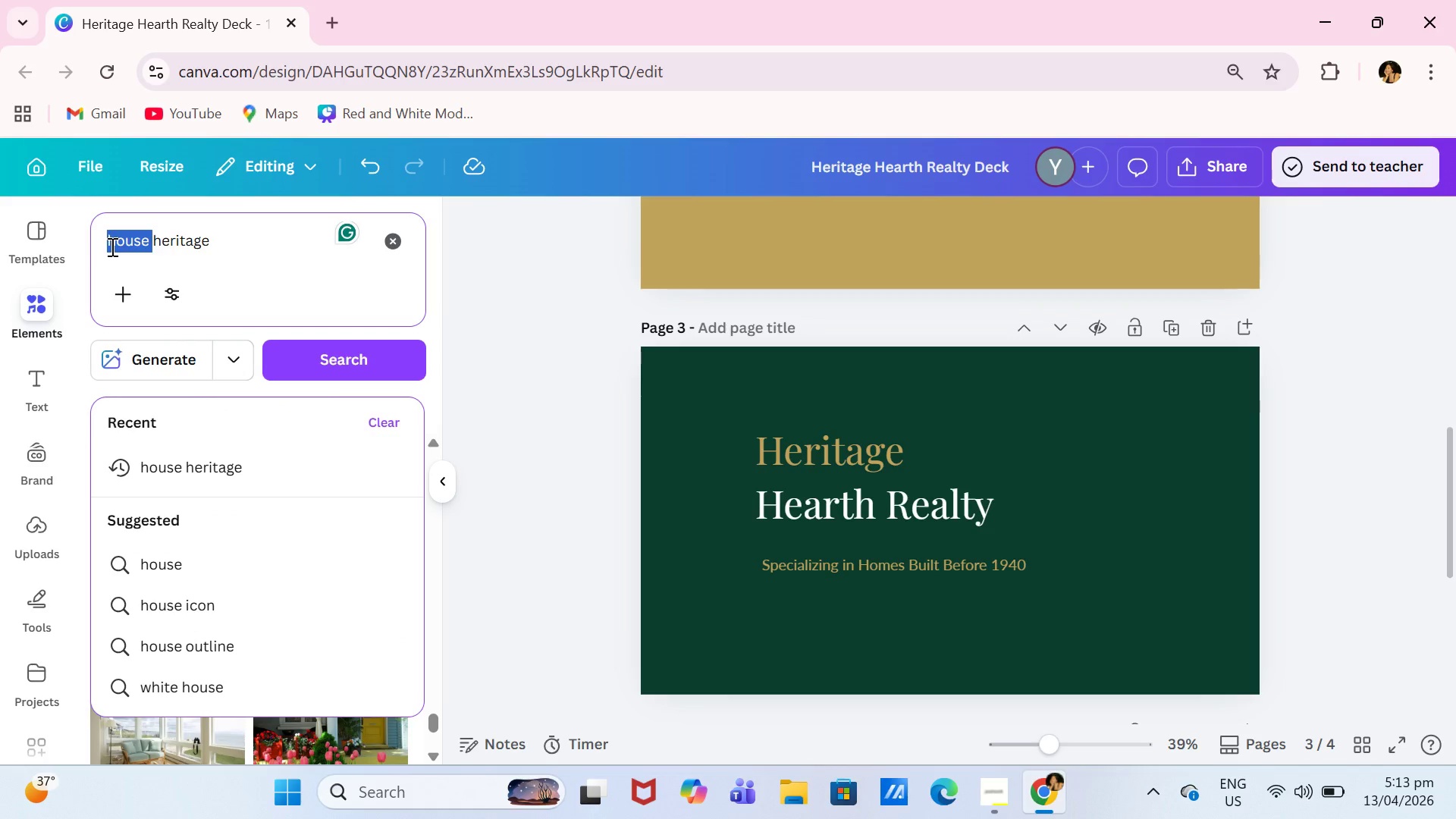 
left_click([111, 246])
 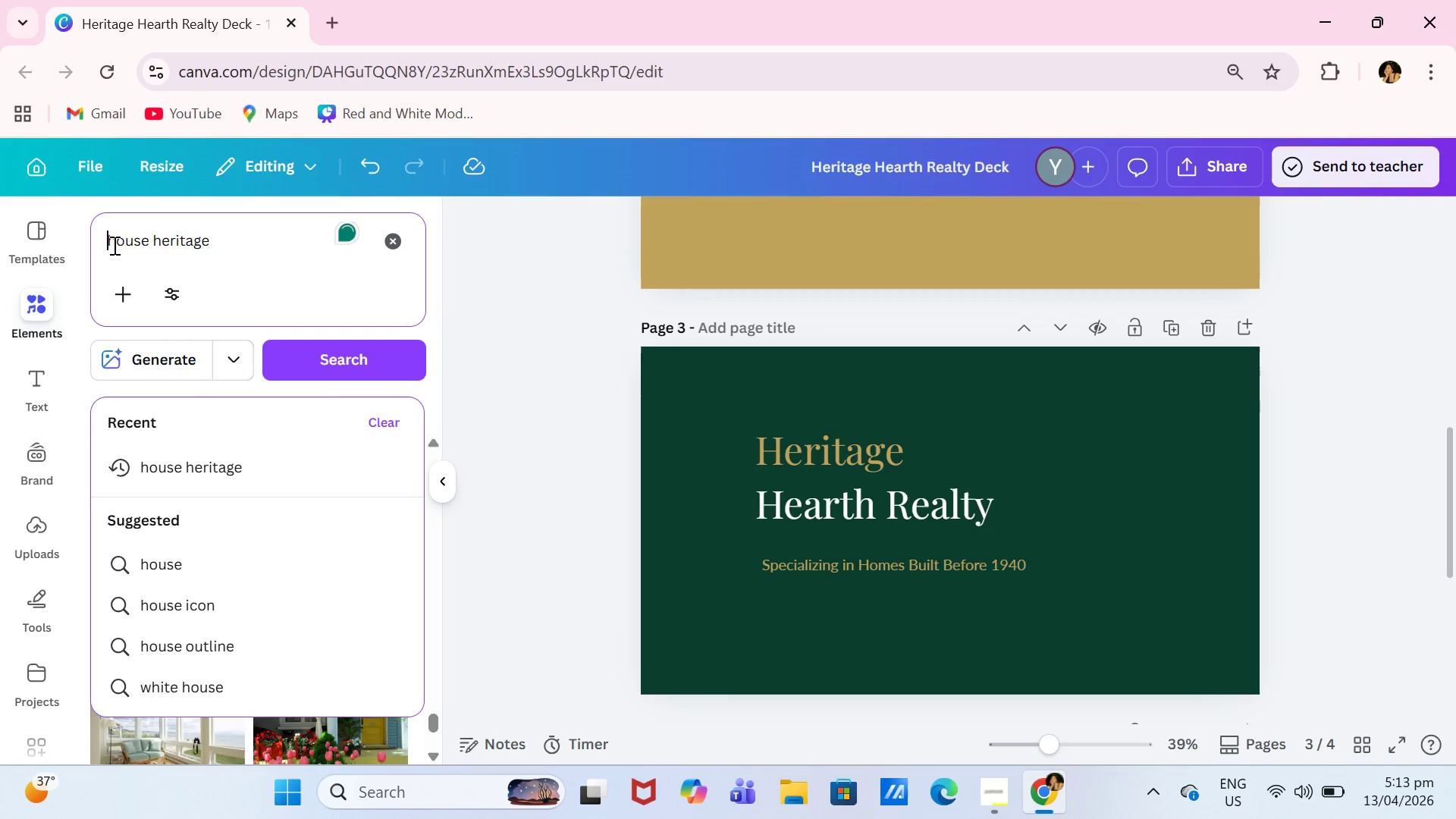 
left_click_drag(start_coordinate=[113, 245], to_coordinate=[249, 268])
 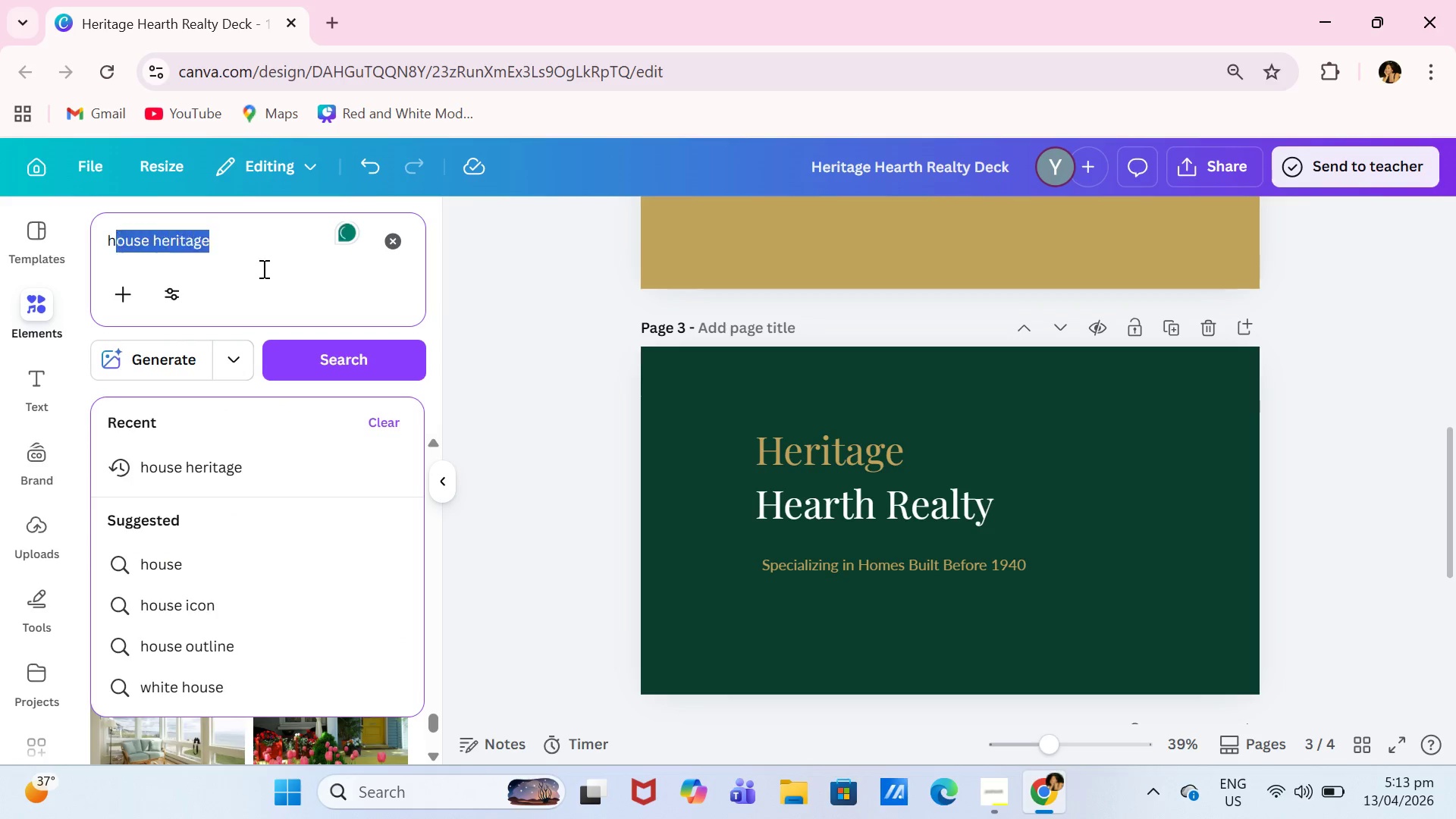 
double_click([265, 268])
 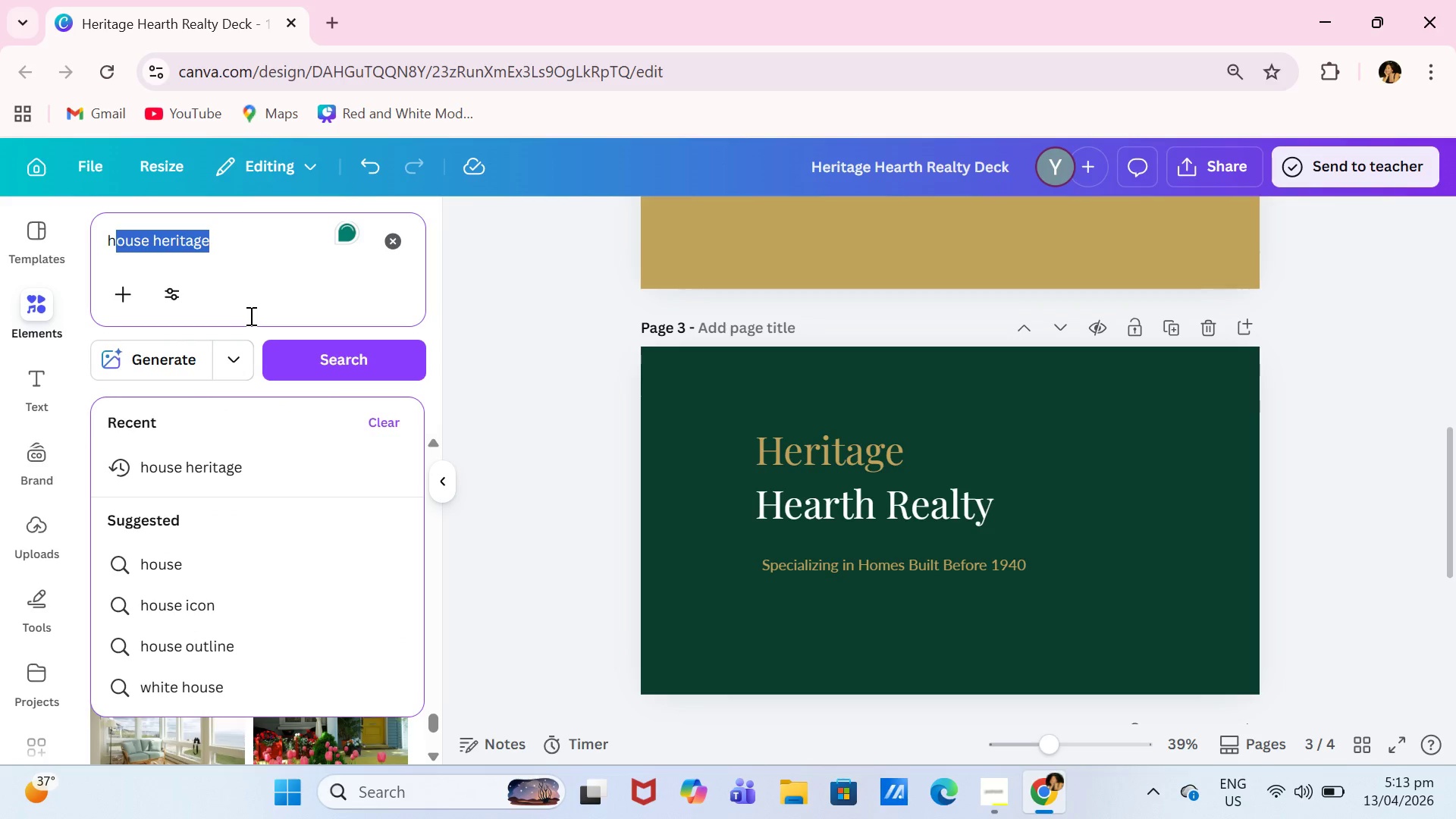 
key(Backspace)
key(Backspace)
type(gold line)
 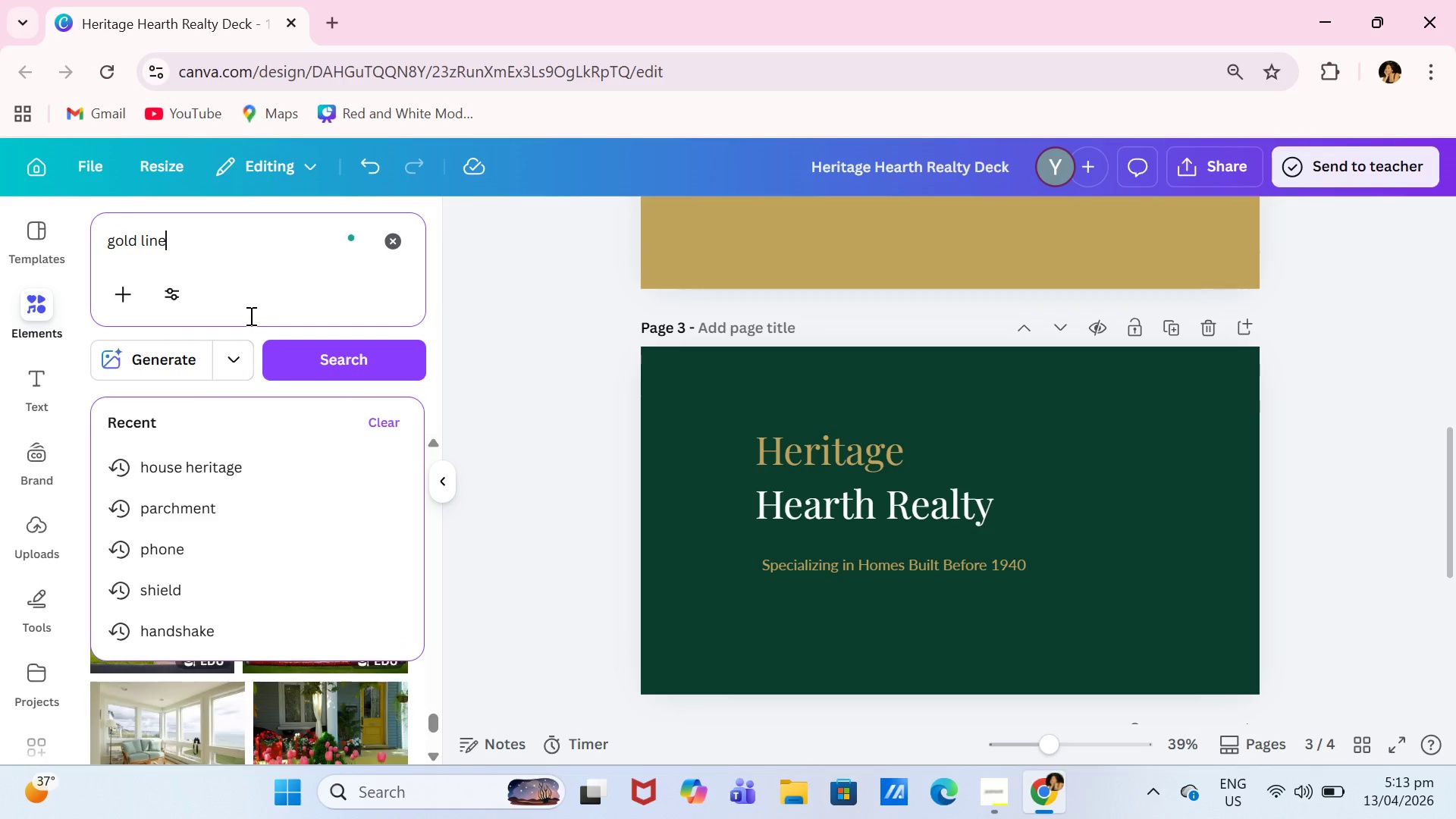 
key(Enter)
 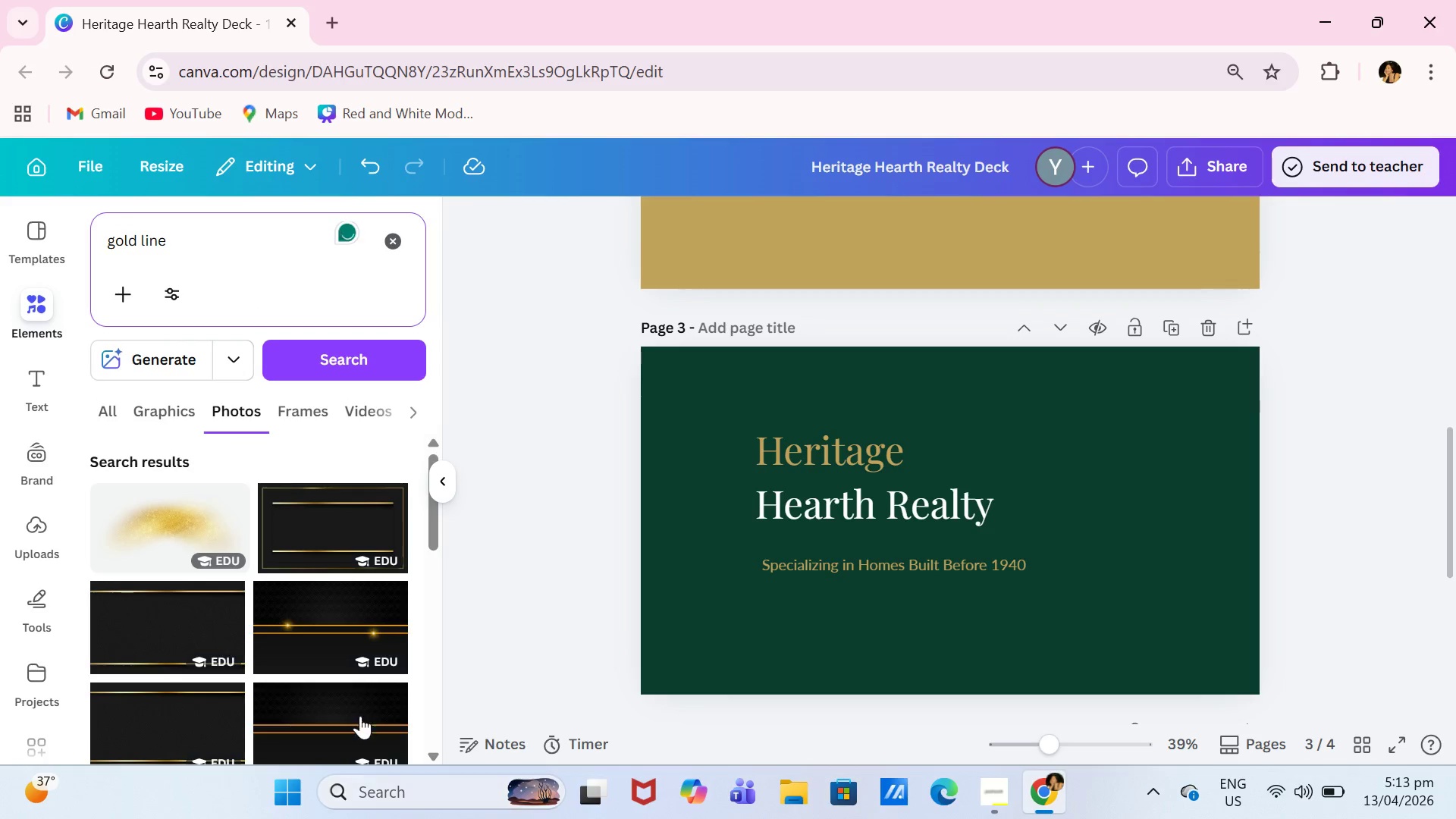 
scroll: coordinate [210, 588], scroll_direction: down, amount: 1.0
 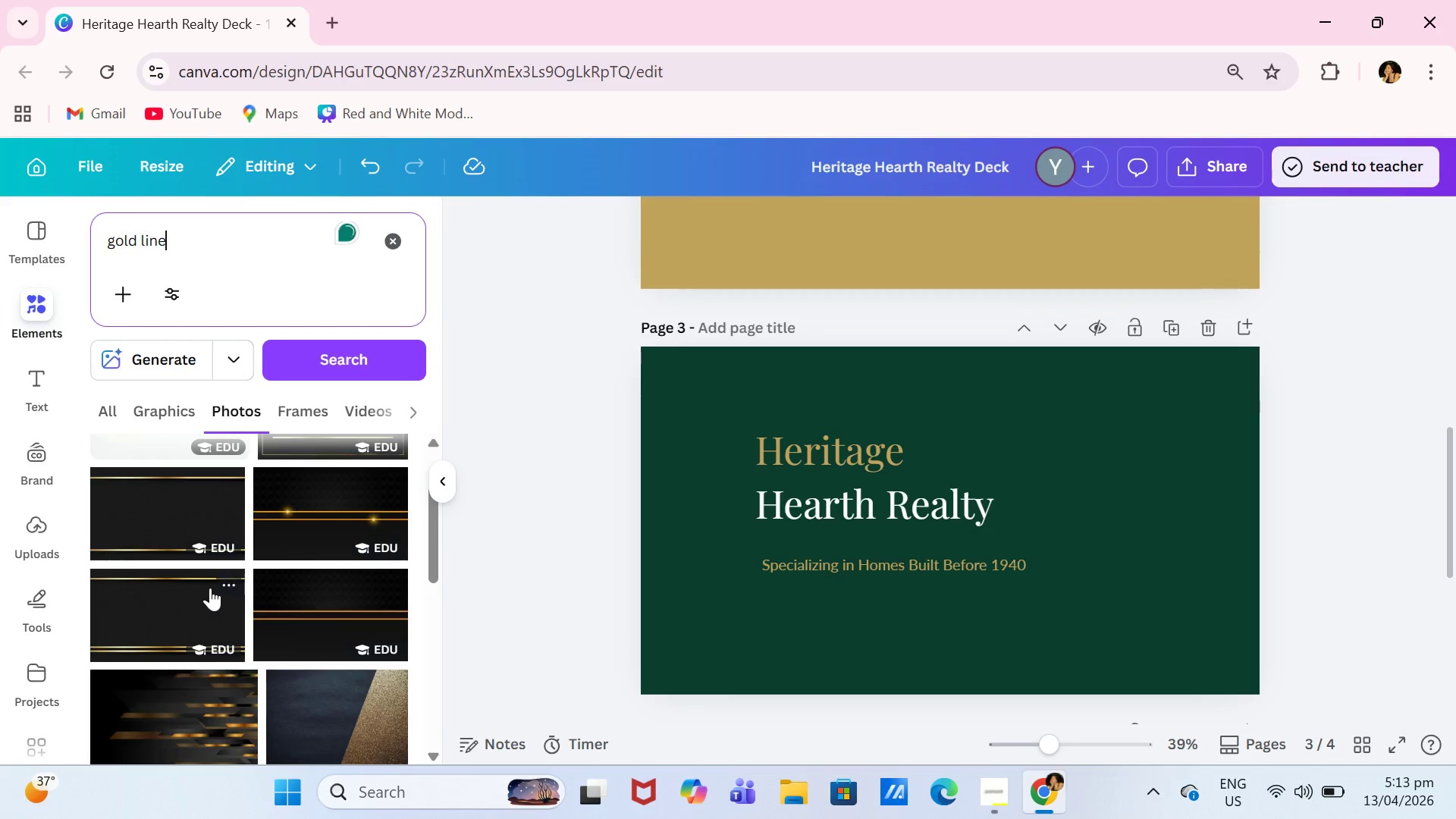 
scroll: coordinate [210, 588], scroll_direction: up, amount: 3.0
 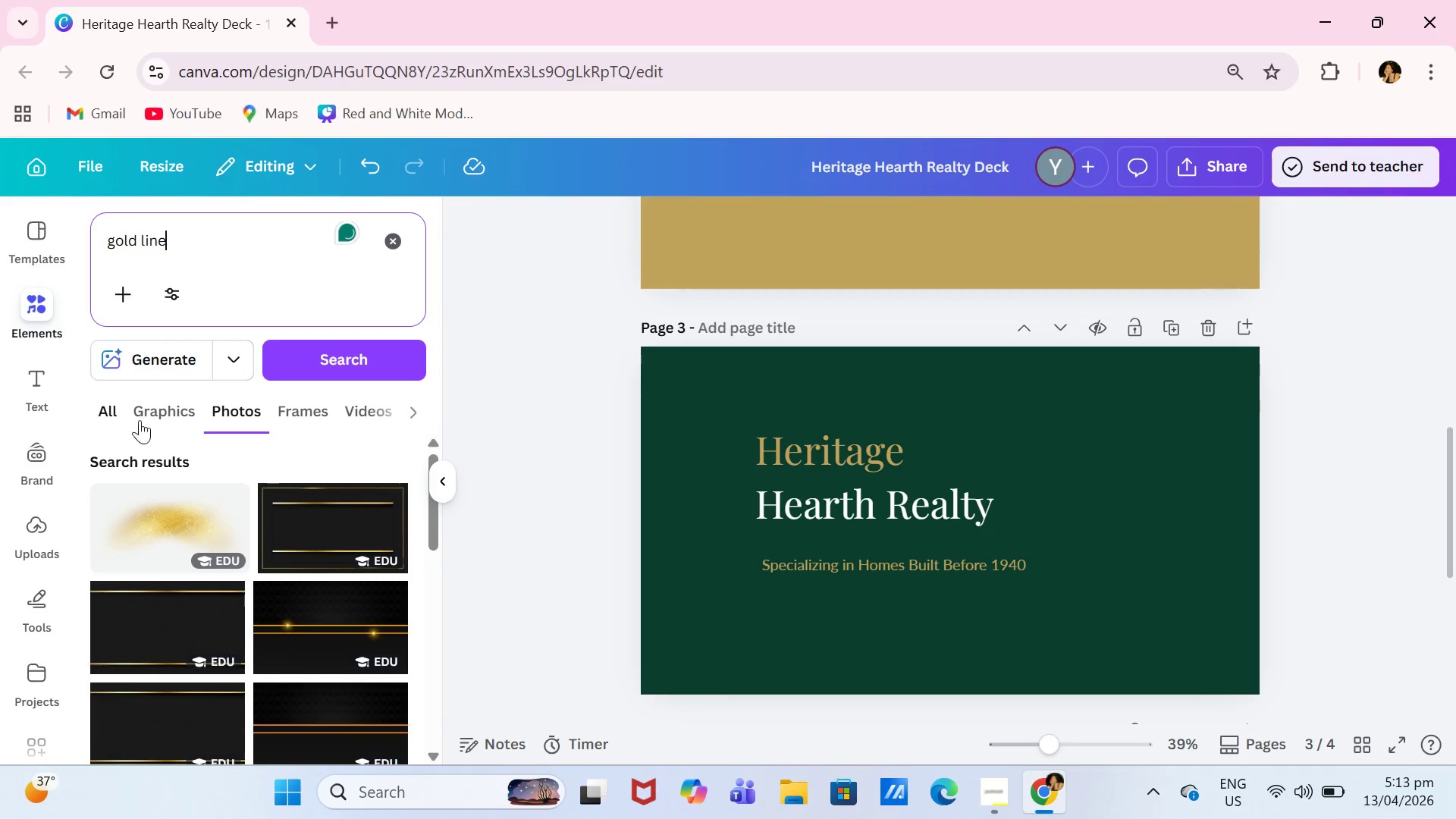 
left_click([174, 420])
 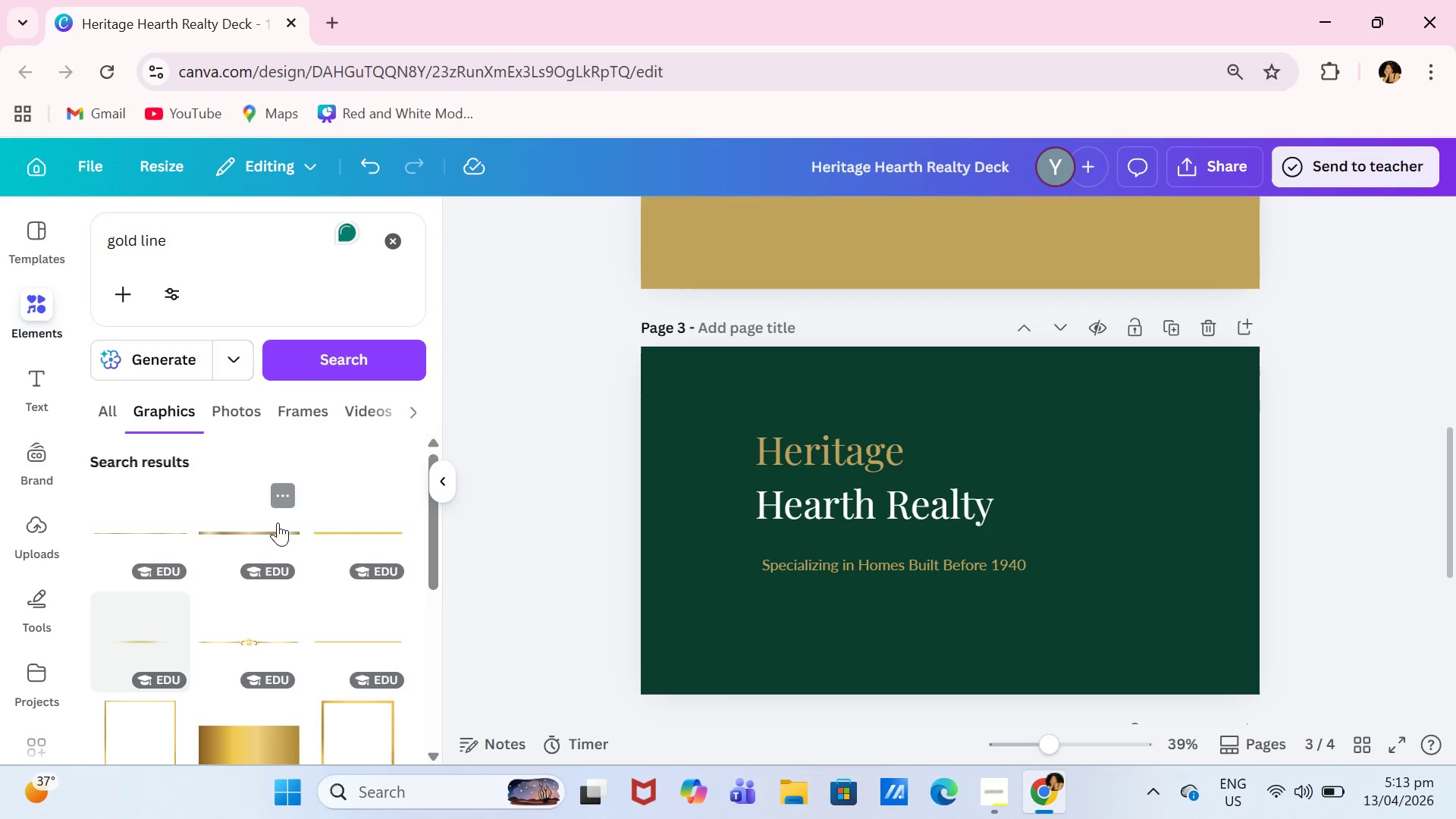 
scroll: coordinate [271, 561], scroll_direction: down, amount: 6.0
 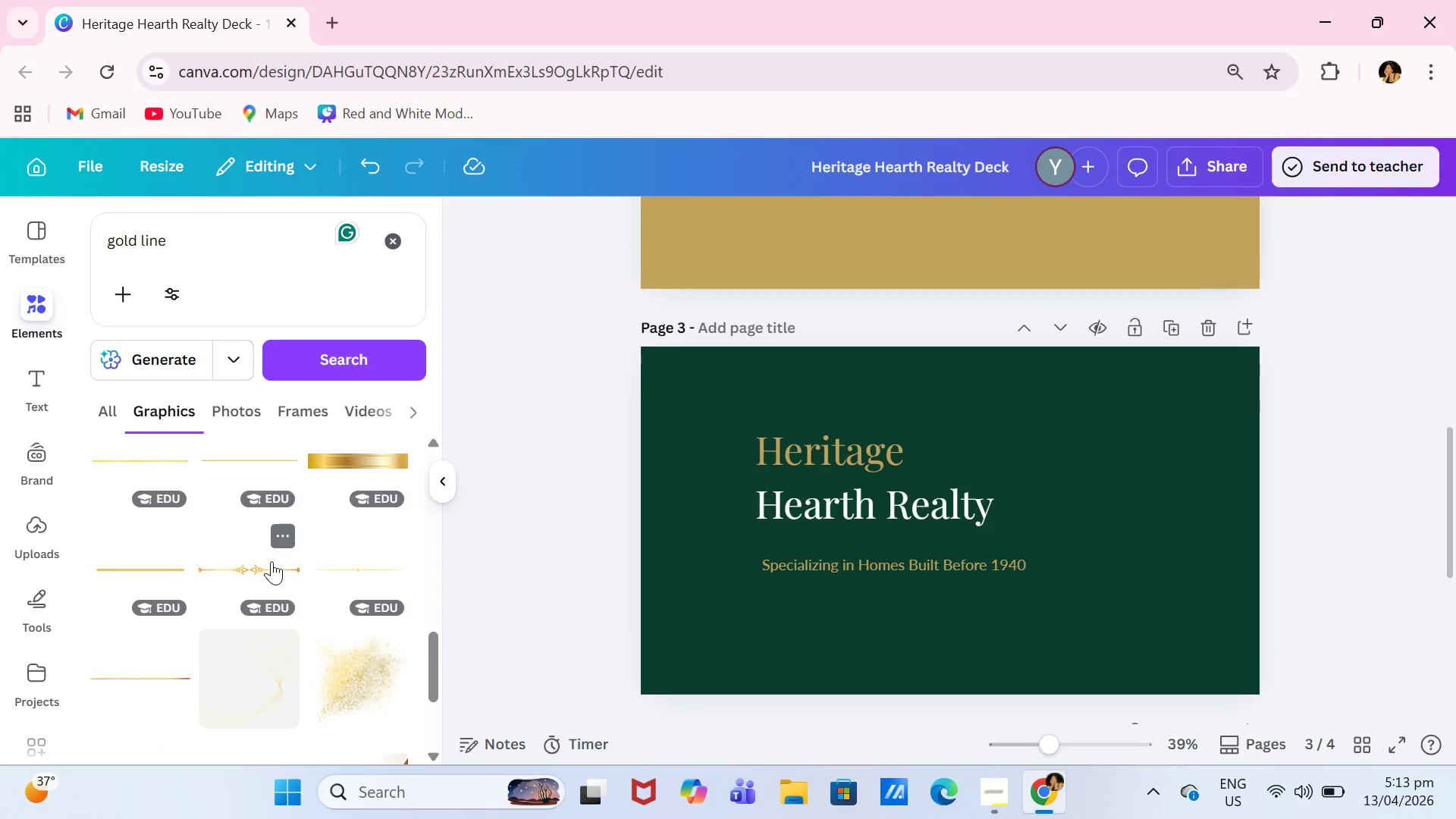 
left_click([272, 562])
 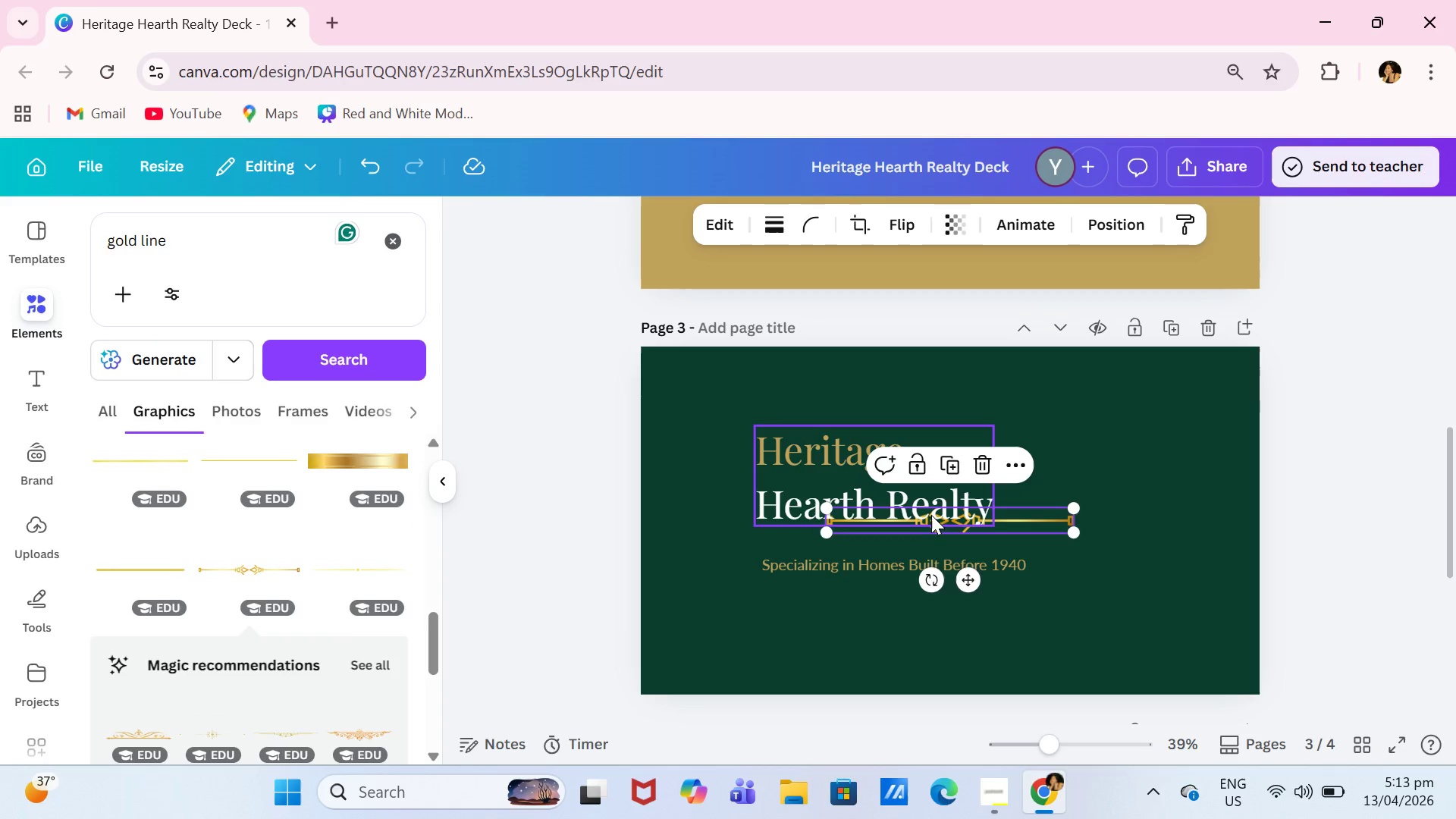 
left_click_drag(start_coordinate=[939, 523], to_coordinate=[927, 520])
 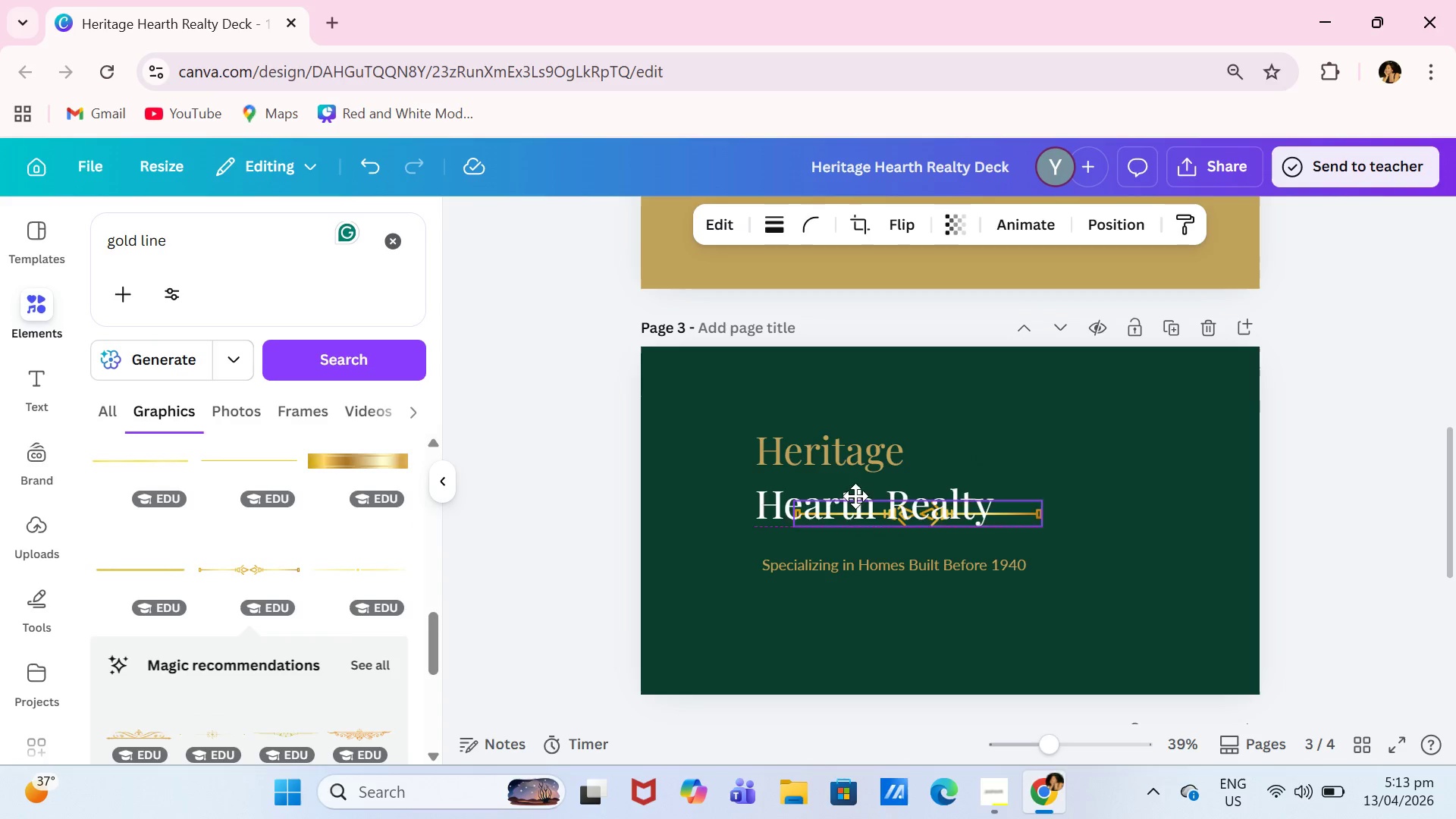 
left_click_drag(start_coordinate=[901, 515], to_coordinate=[846, 479])
 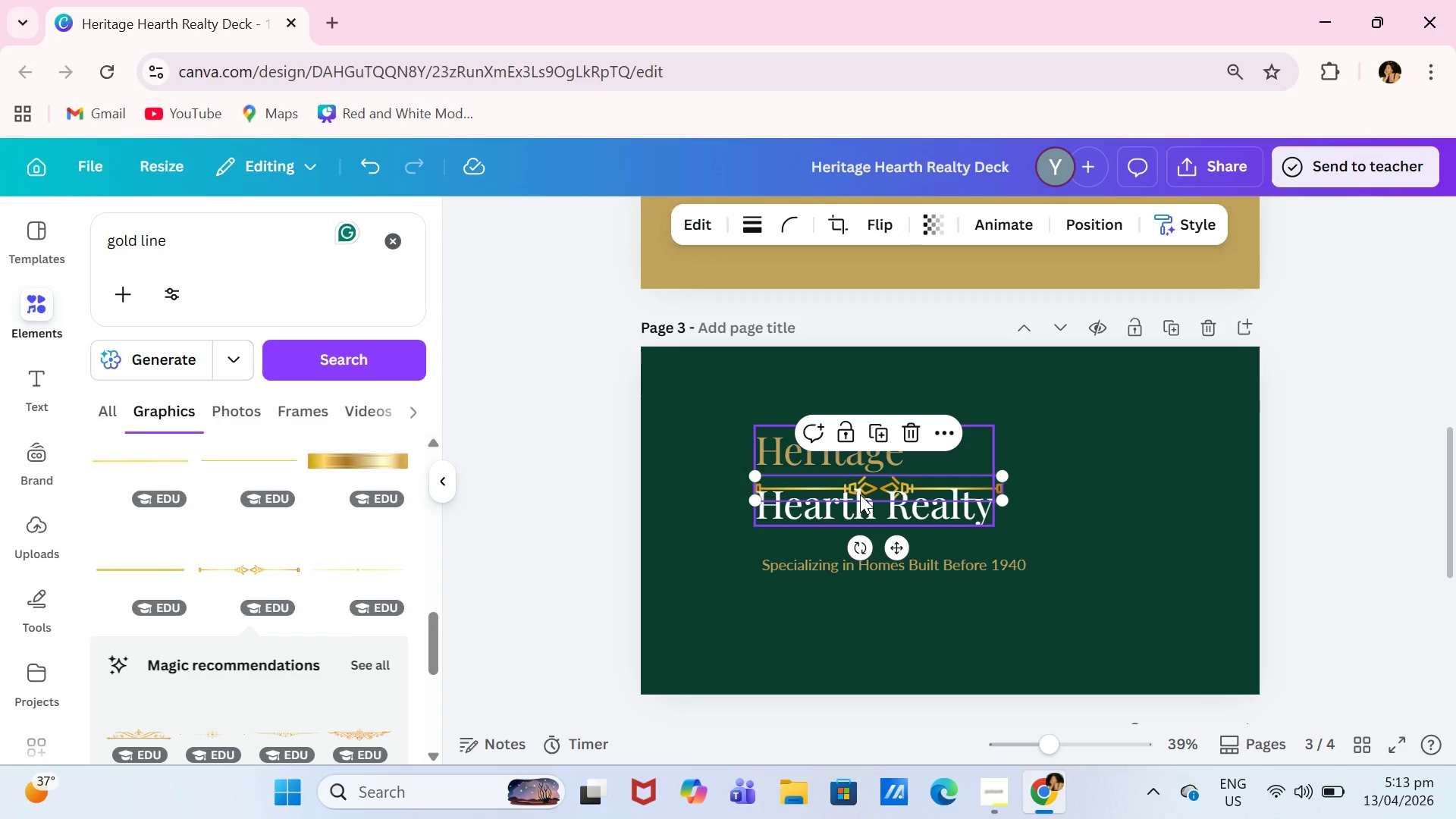 
key(Backspace)
 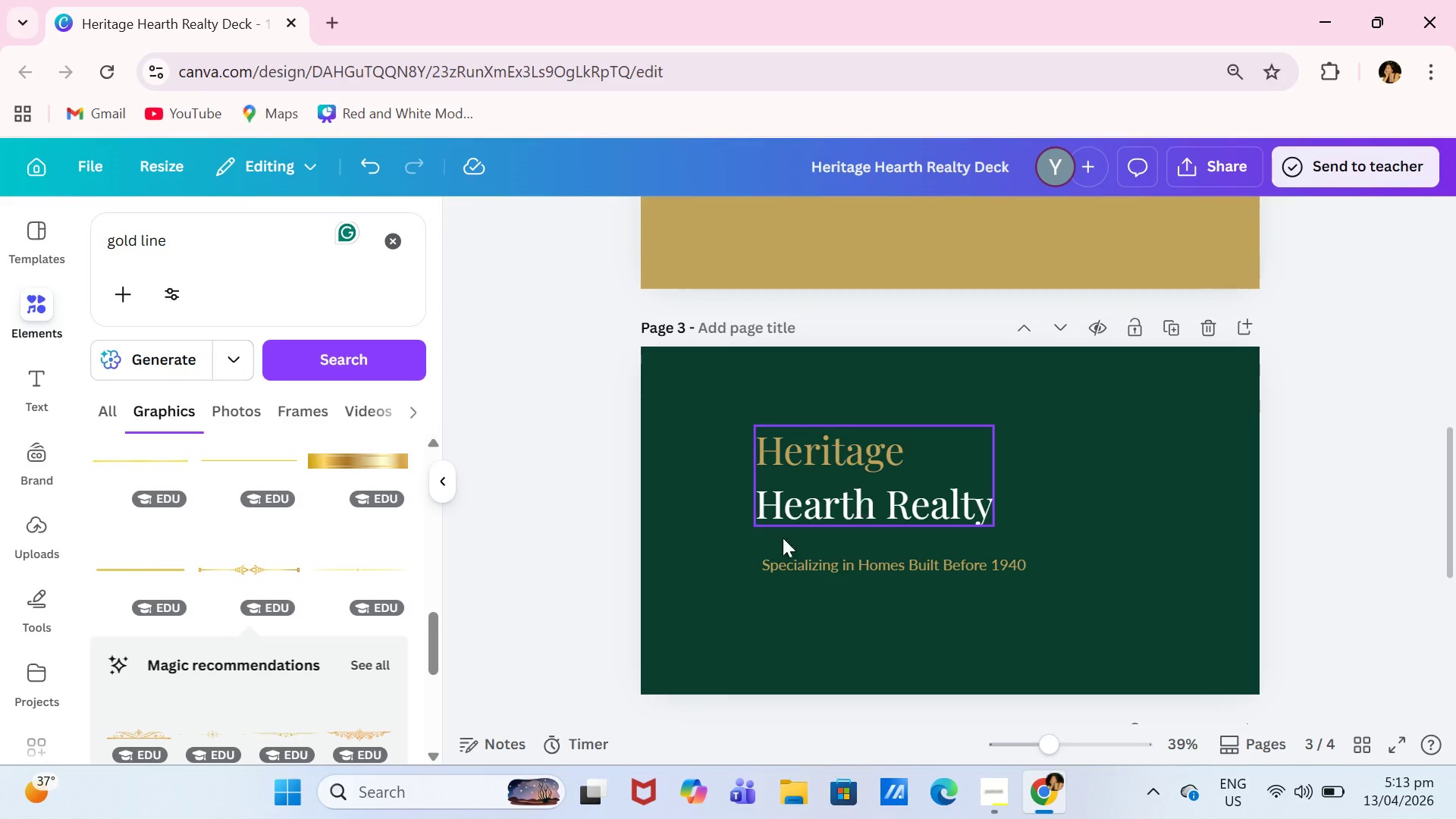 
scroll: coordinate [269, 686], scroll_direction: down, amount: 5.0
 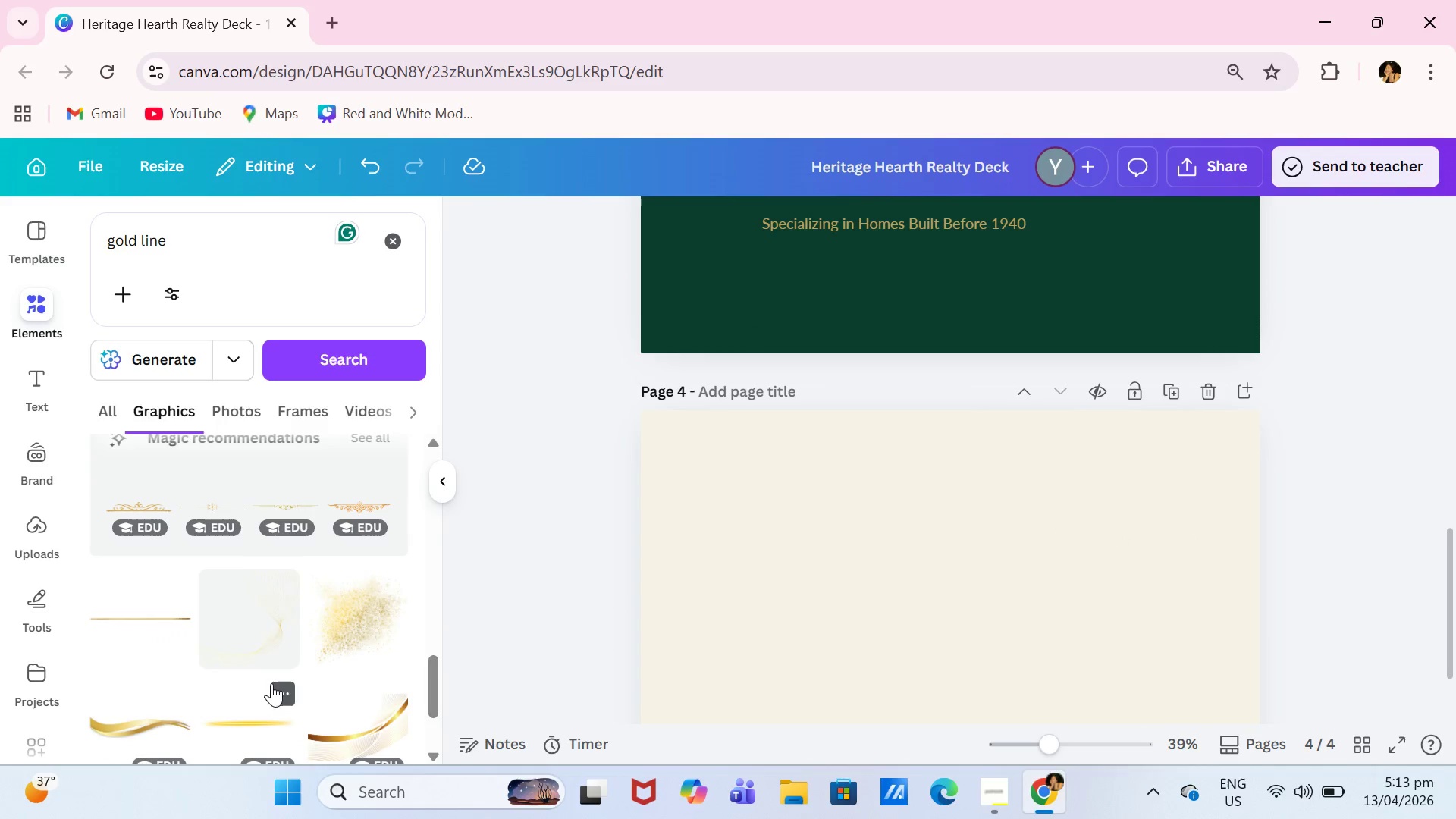 
scroll: coordinate [309, 576], scroll_direction: up, amount: 6.0
 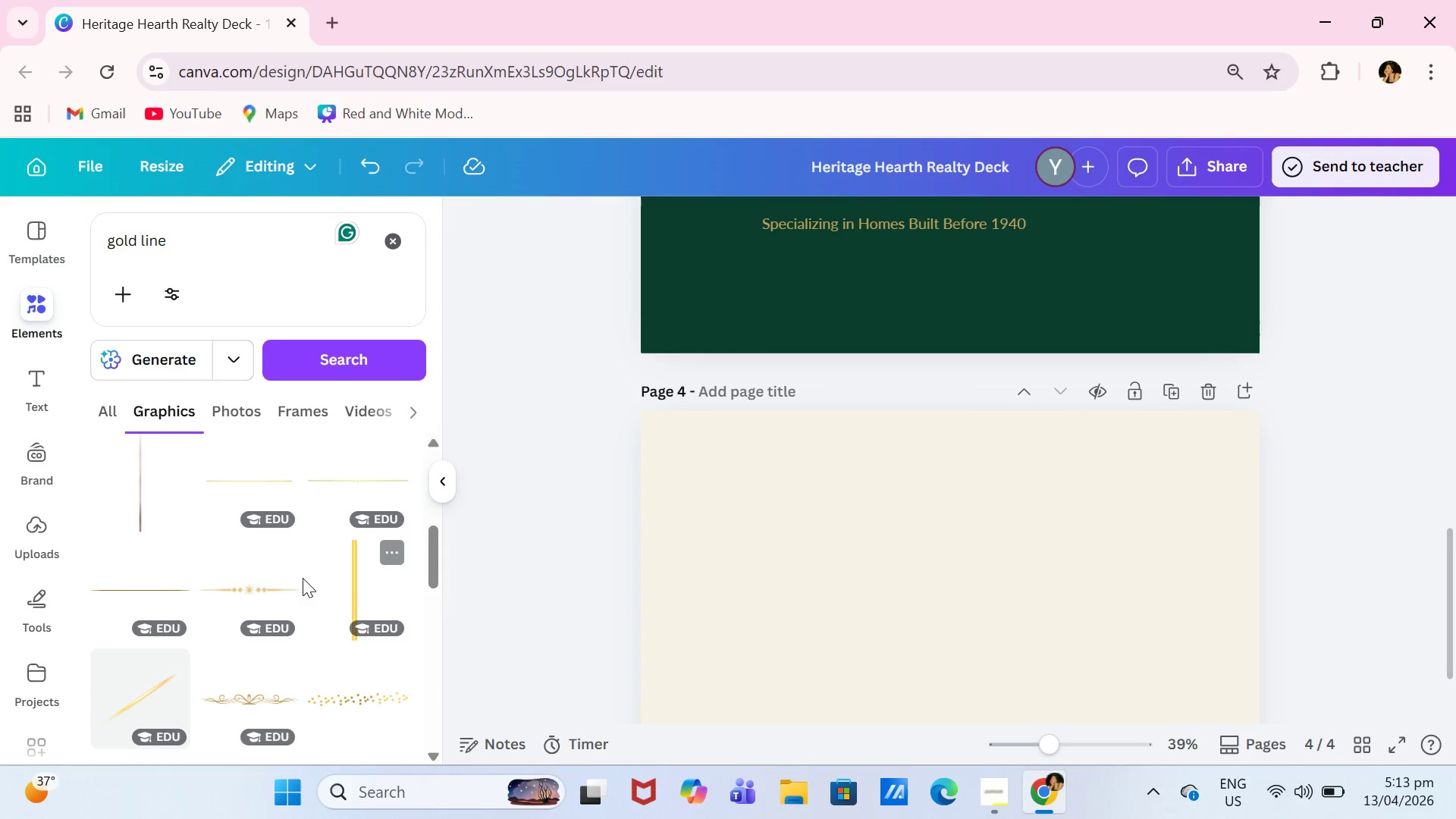 
left_click([303, 578])
 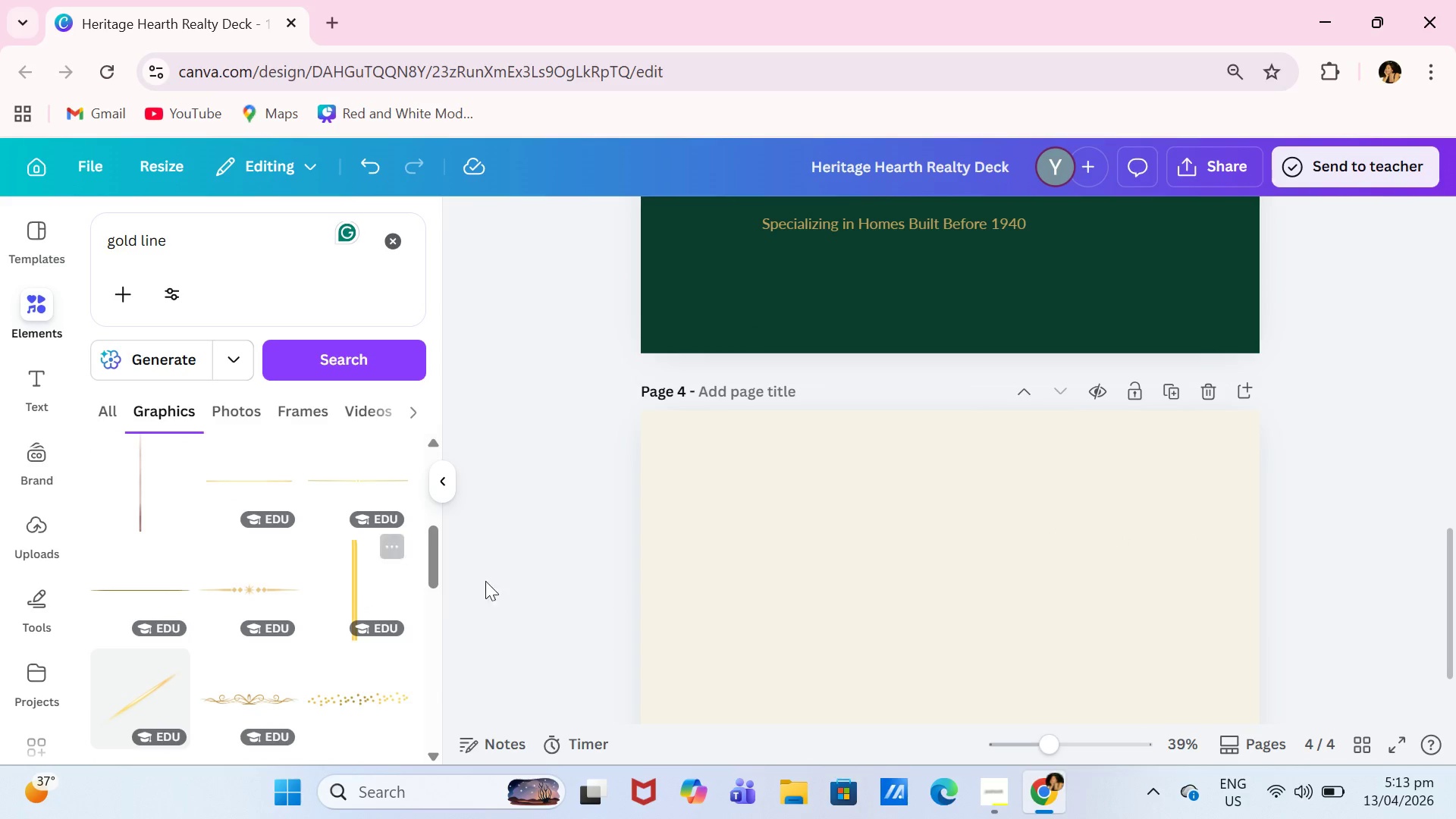 
scroll: coordinate [767, 507], scroll_direction: up, amount: 3.0
 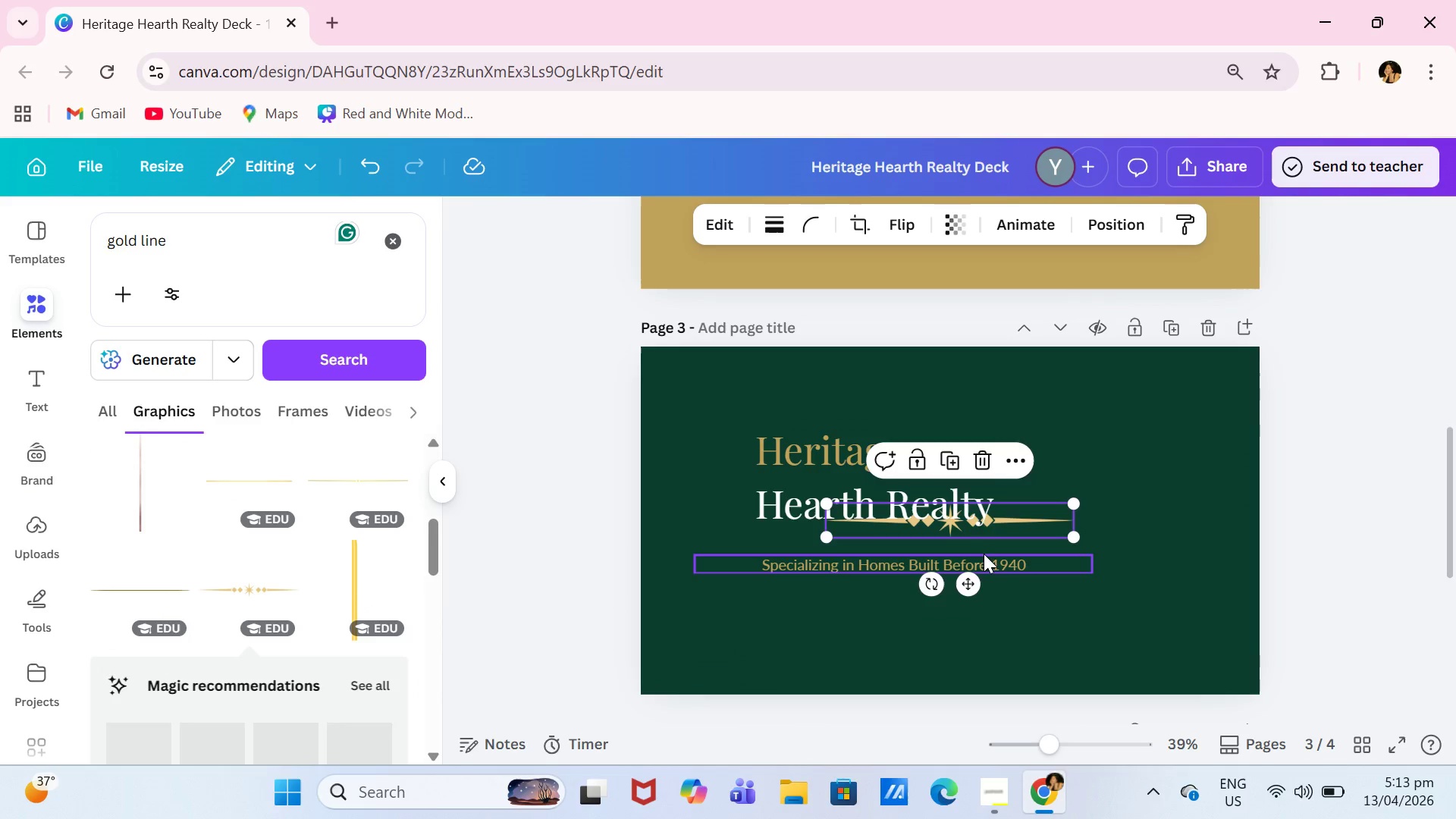 
left_click_drag(start_coordinate=[1021, 516], to_coordinate=[949, 544])
 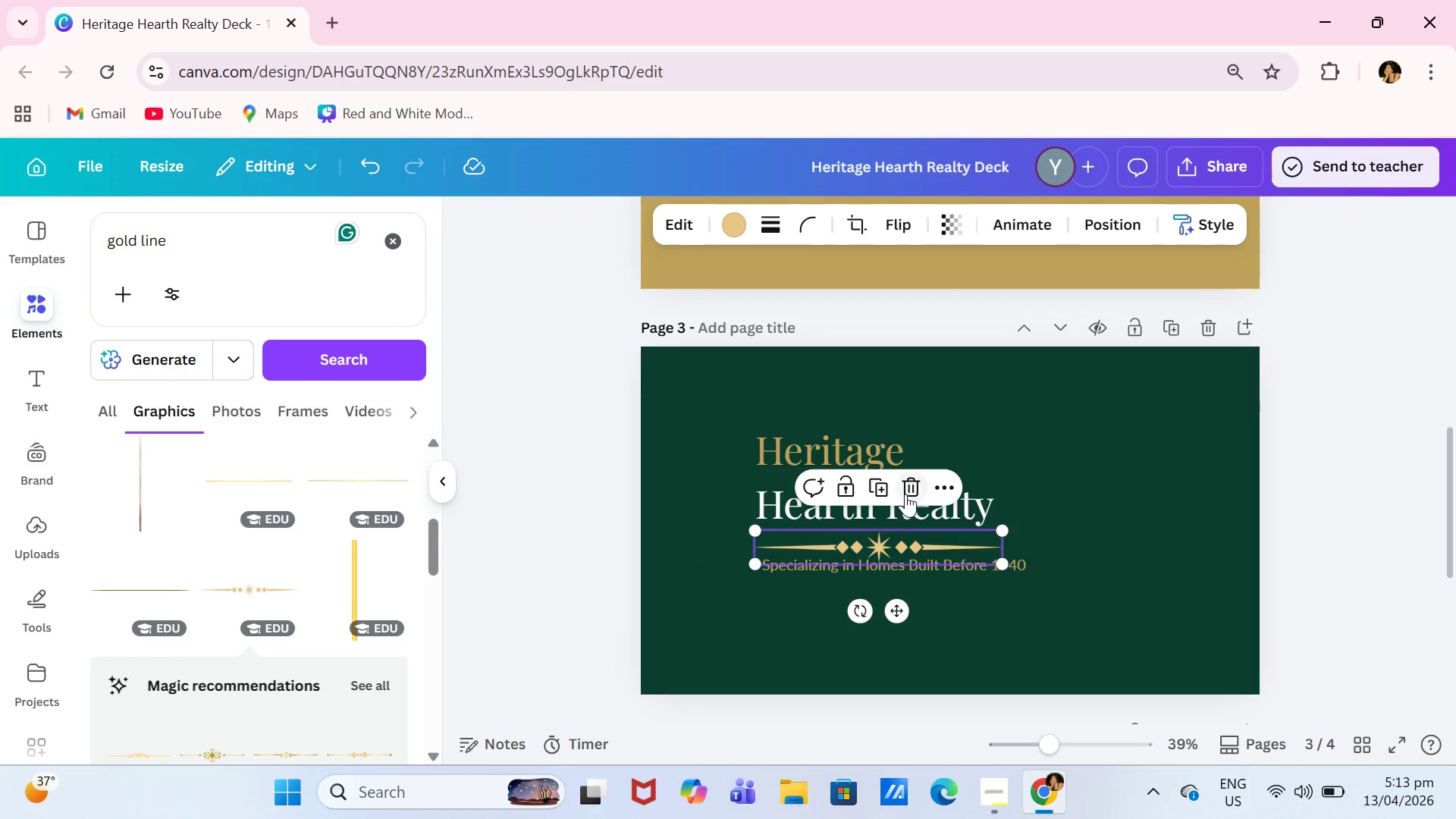 
left_click([902, 491])
 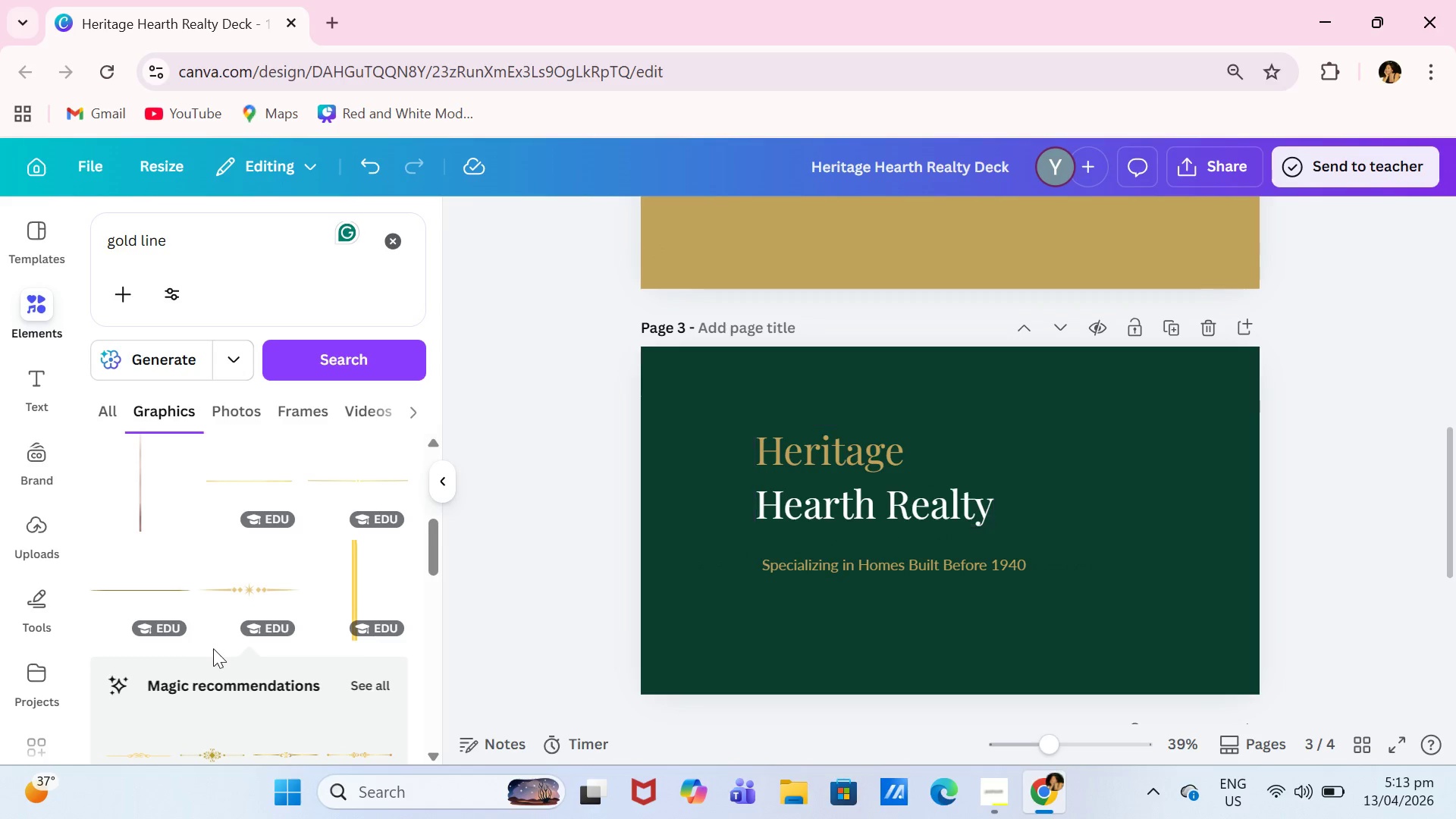 
scroll: coordinate [218, 642], scroll_direction: up, amount: 1.0
 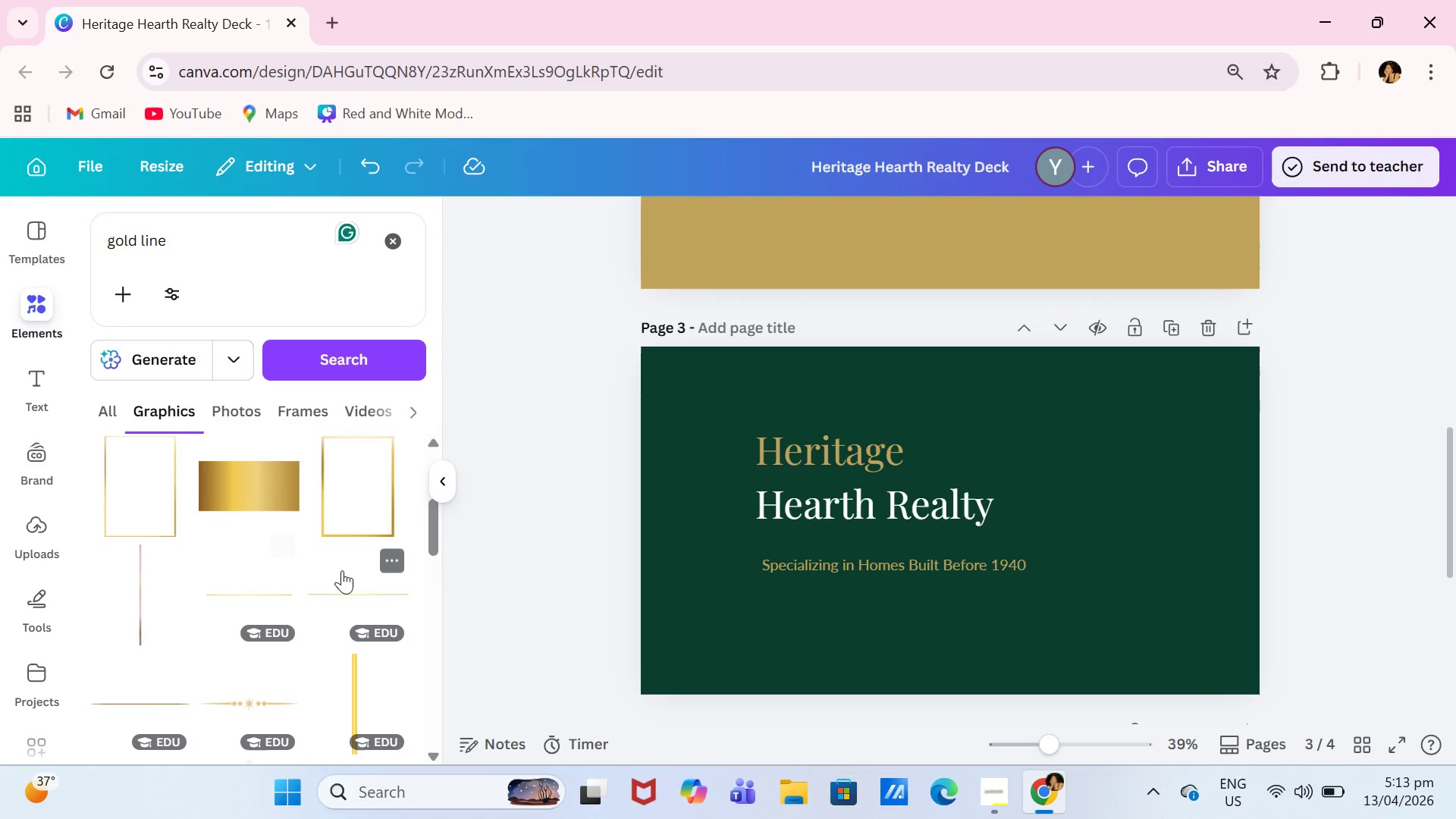 
left_click([357, 592])
 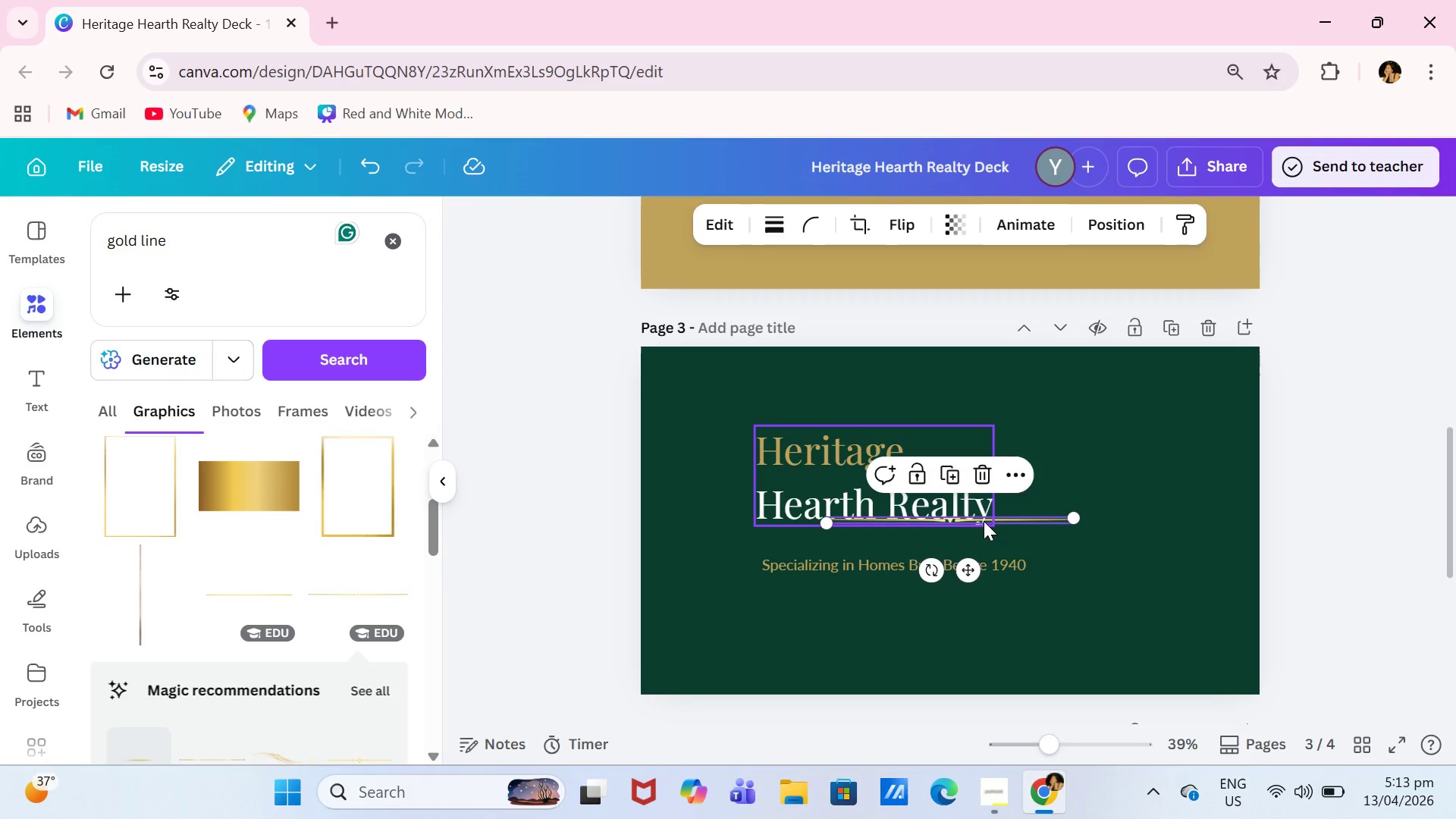 
left_click_drag(start_coordinate=[985, 521], to_coordinate=[912, 538])
 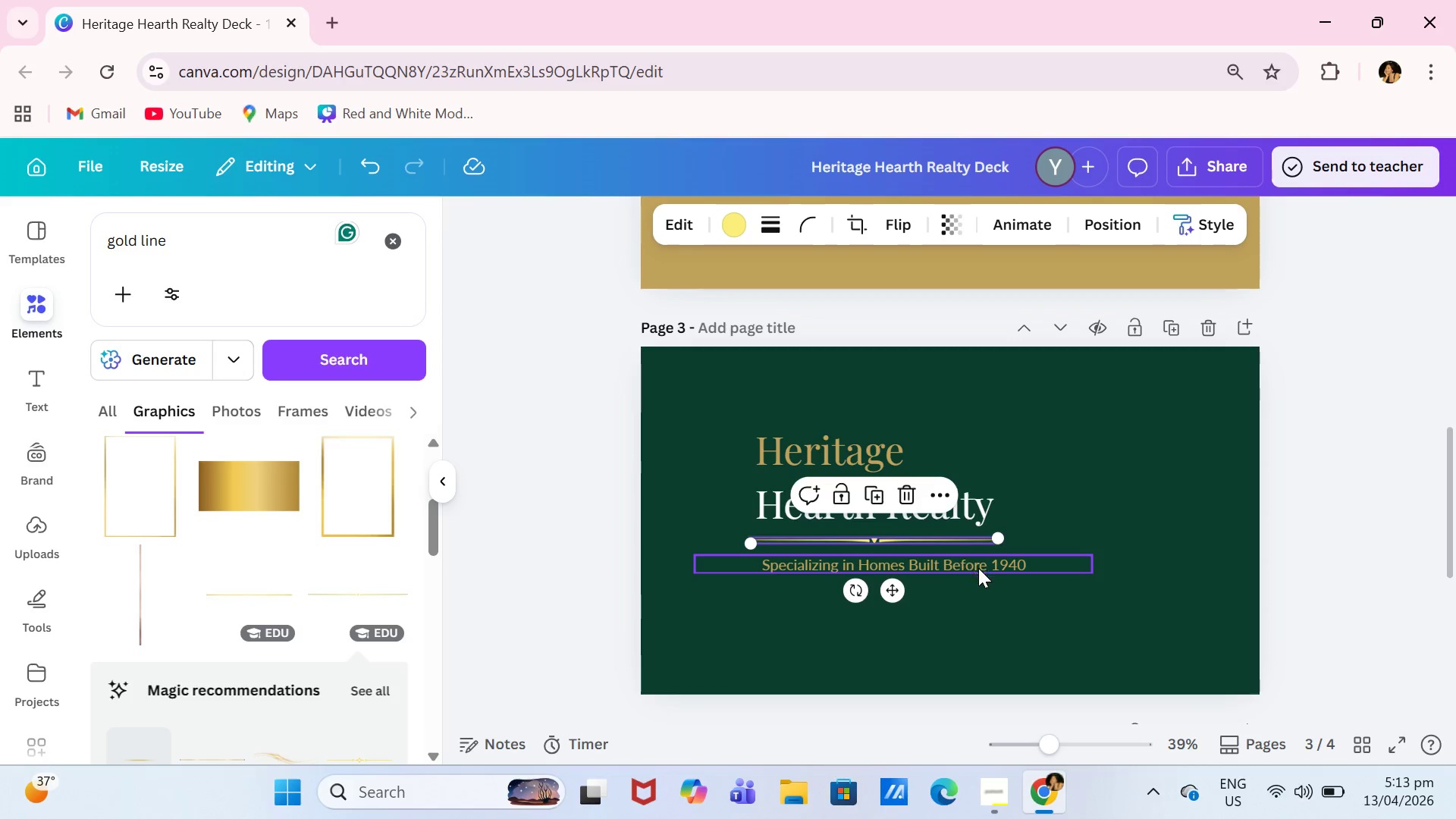 
left_click_drag(start_coordinate=[978, 568], to_coordinate=[956, 565])
 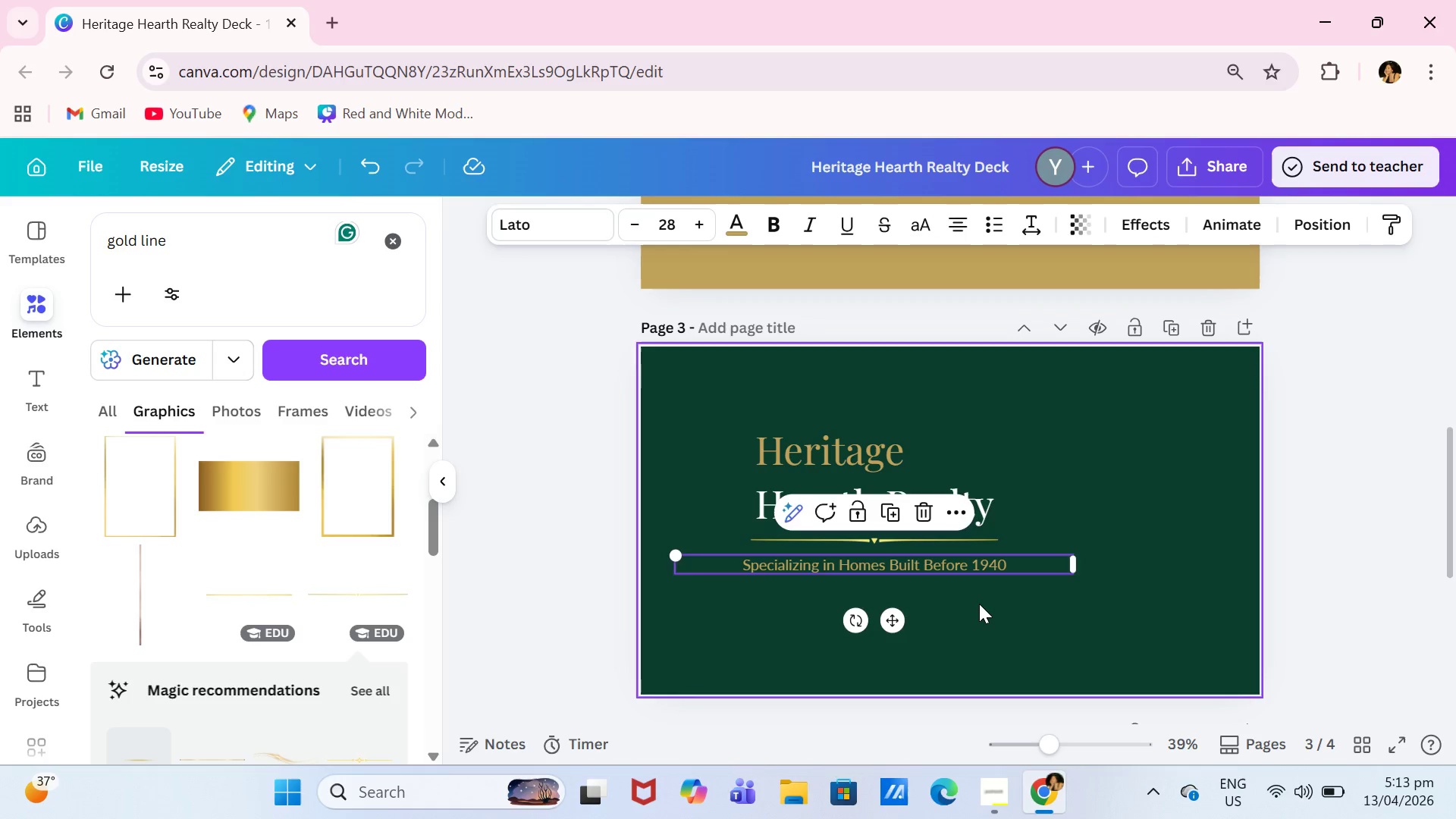 
left_click([981, 607])
 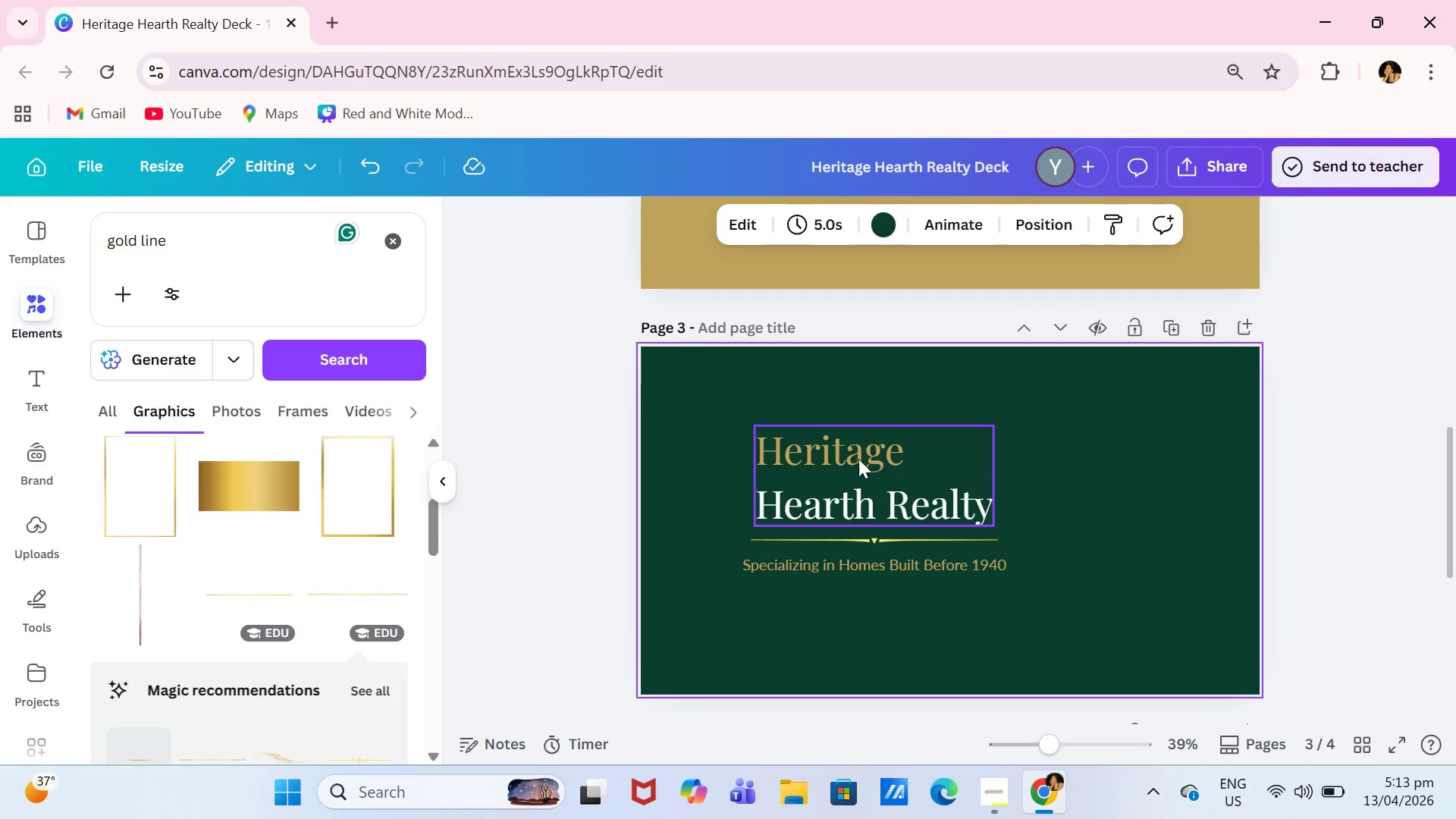 
left_click_drag(start_coordinate=[884, 466], to_coordinate=[821, 472])
 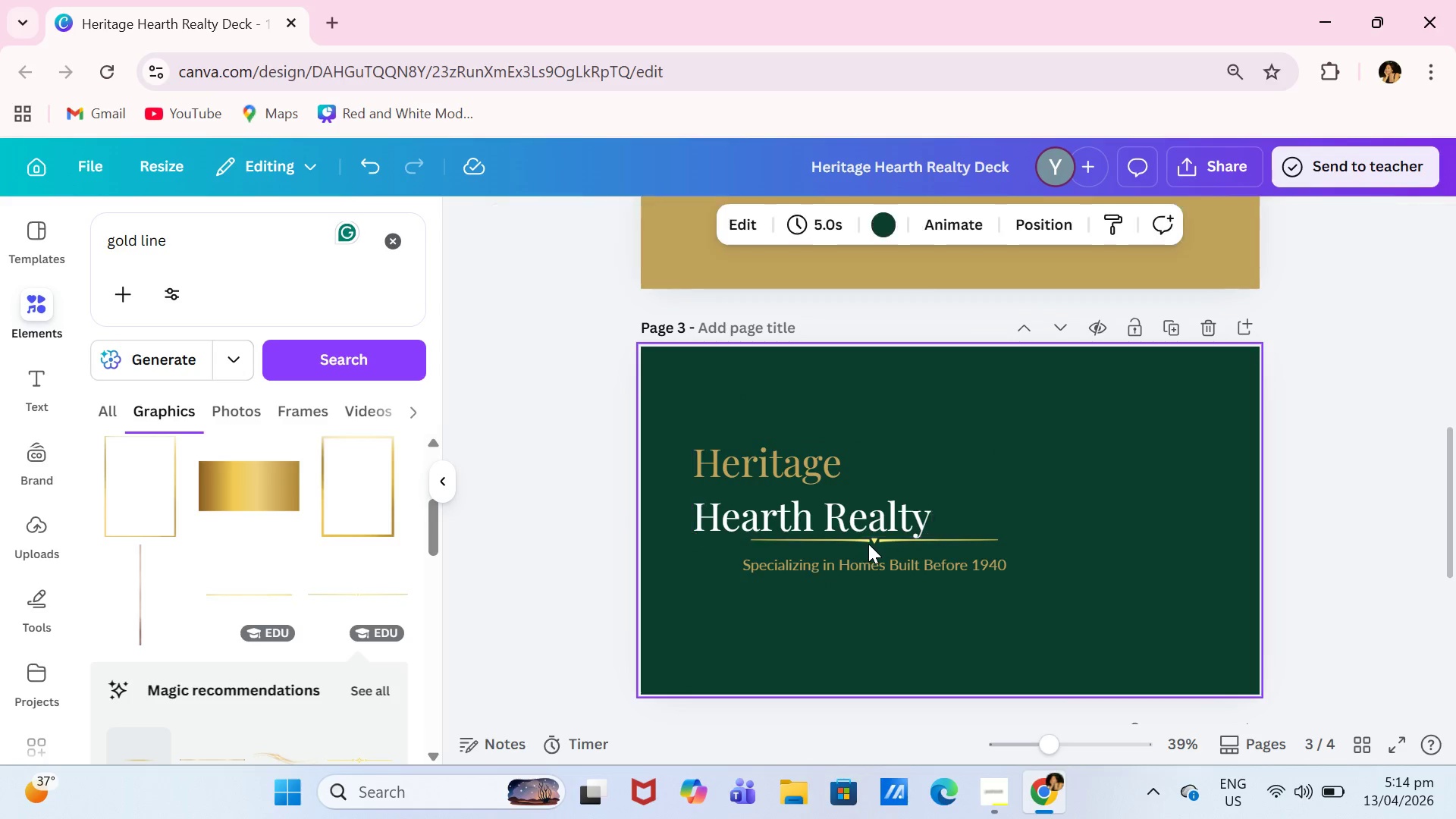 
double_click([875, 543])
 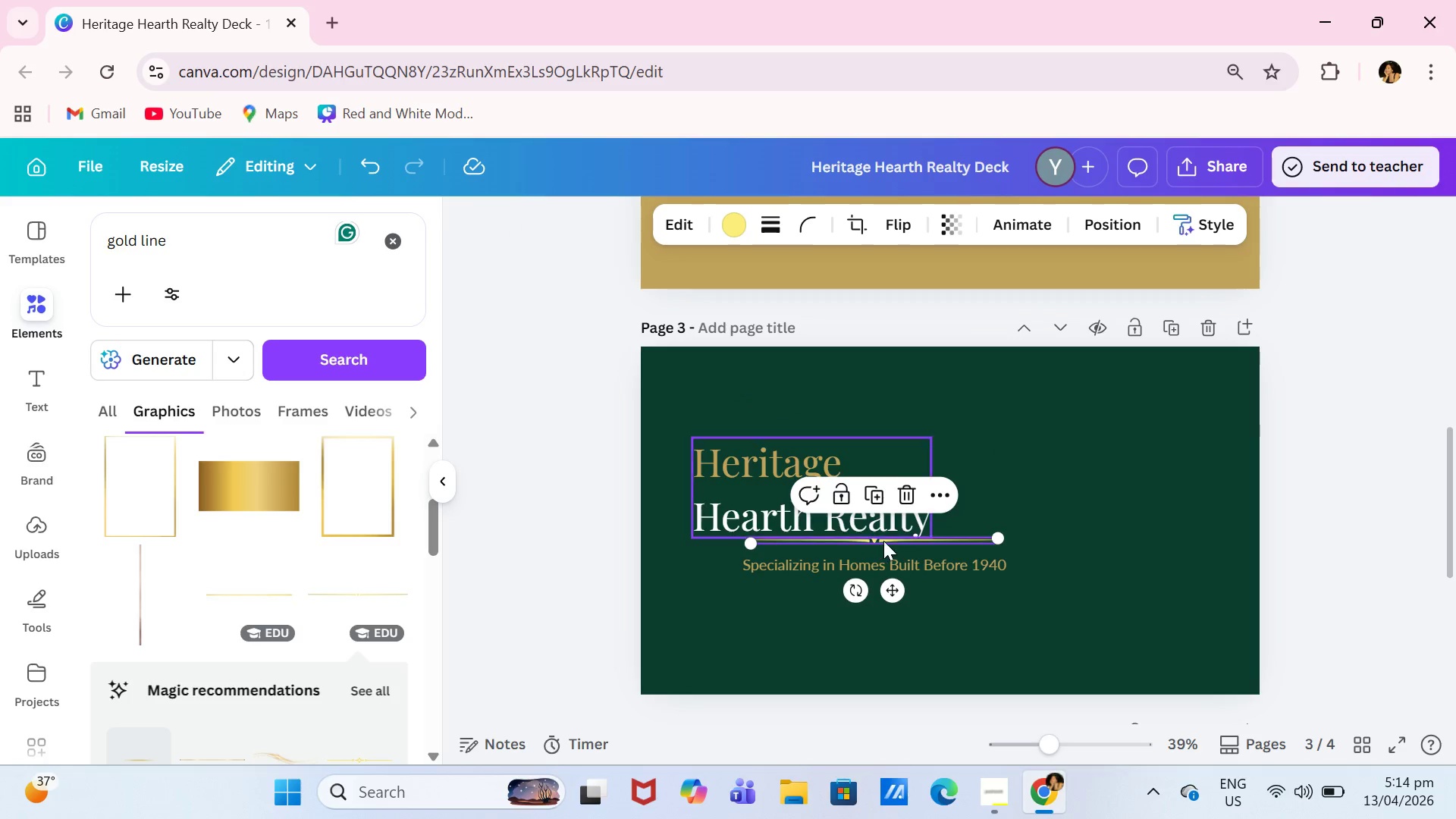 
left_click_drag(start_coordinate=[883, 541], to_coordinate=[826, 546])
 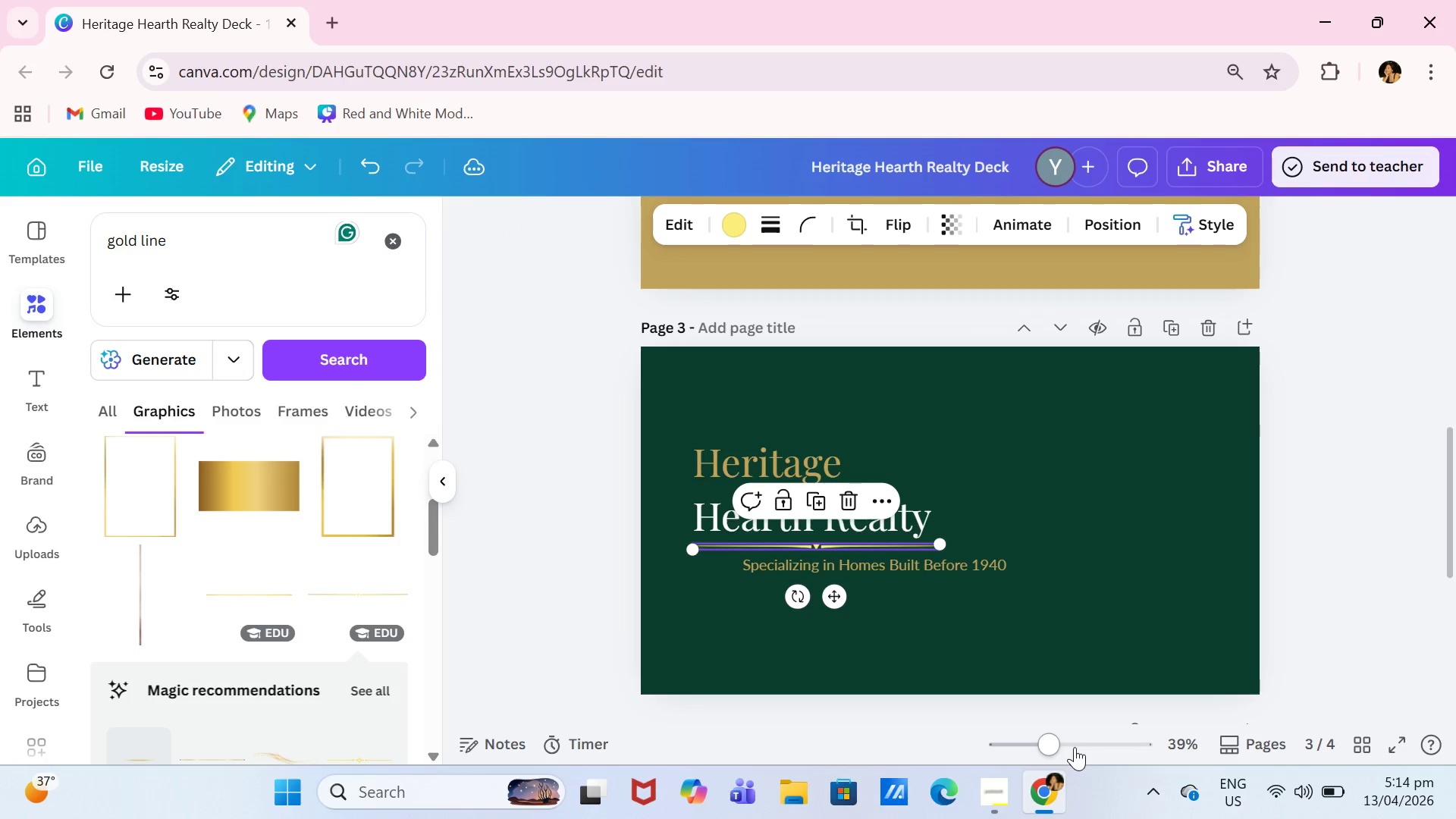 
left_click([1075, 747])
 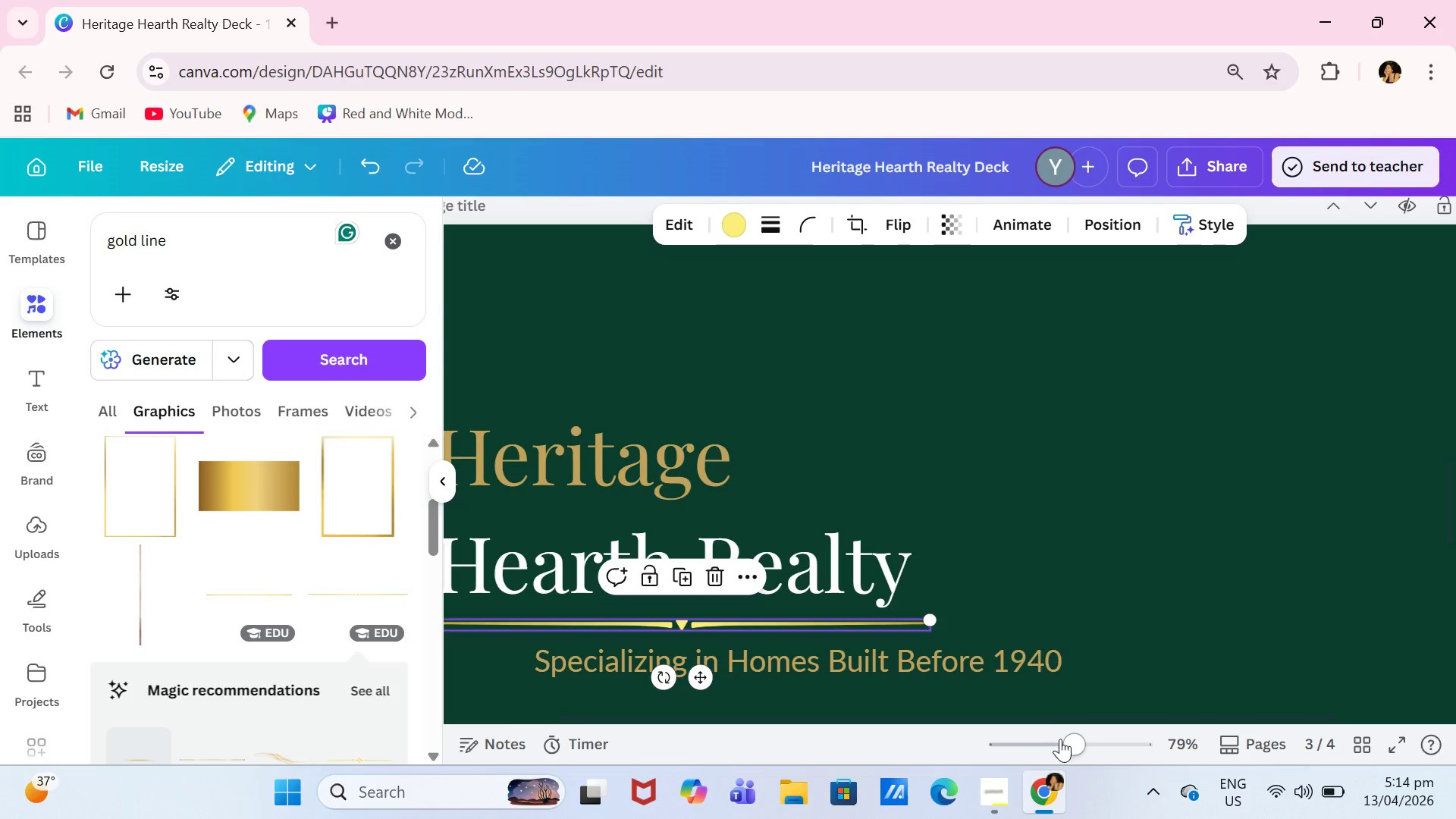 
left_click([1062, 744])
 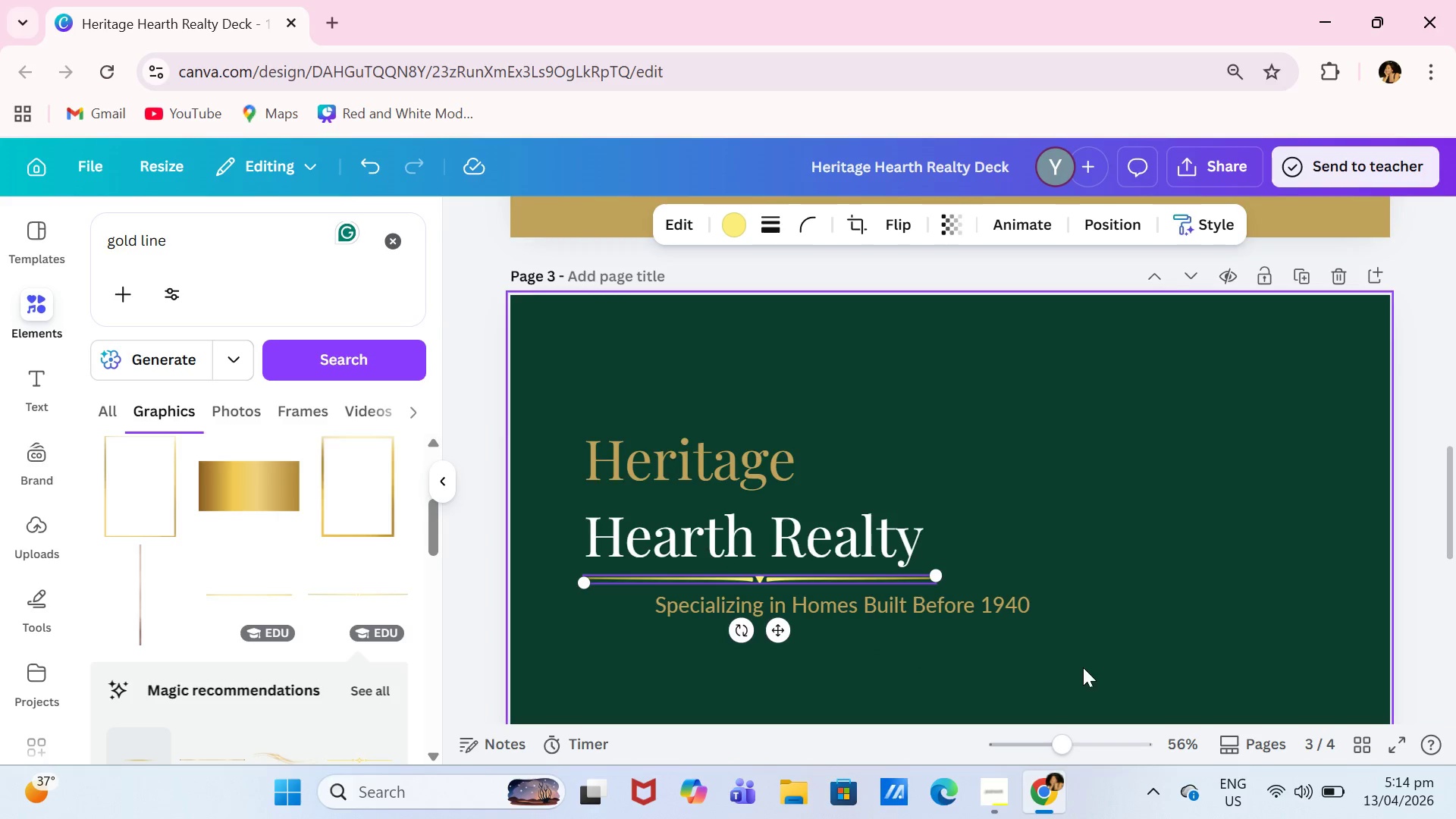 
scroll: coordinate [1083, 667], scroll_direction: down, amount: 1.0
 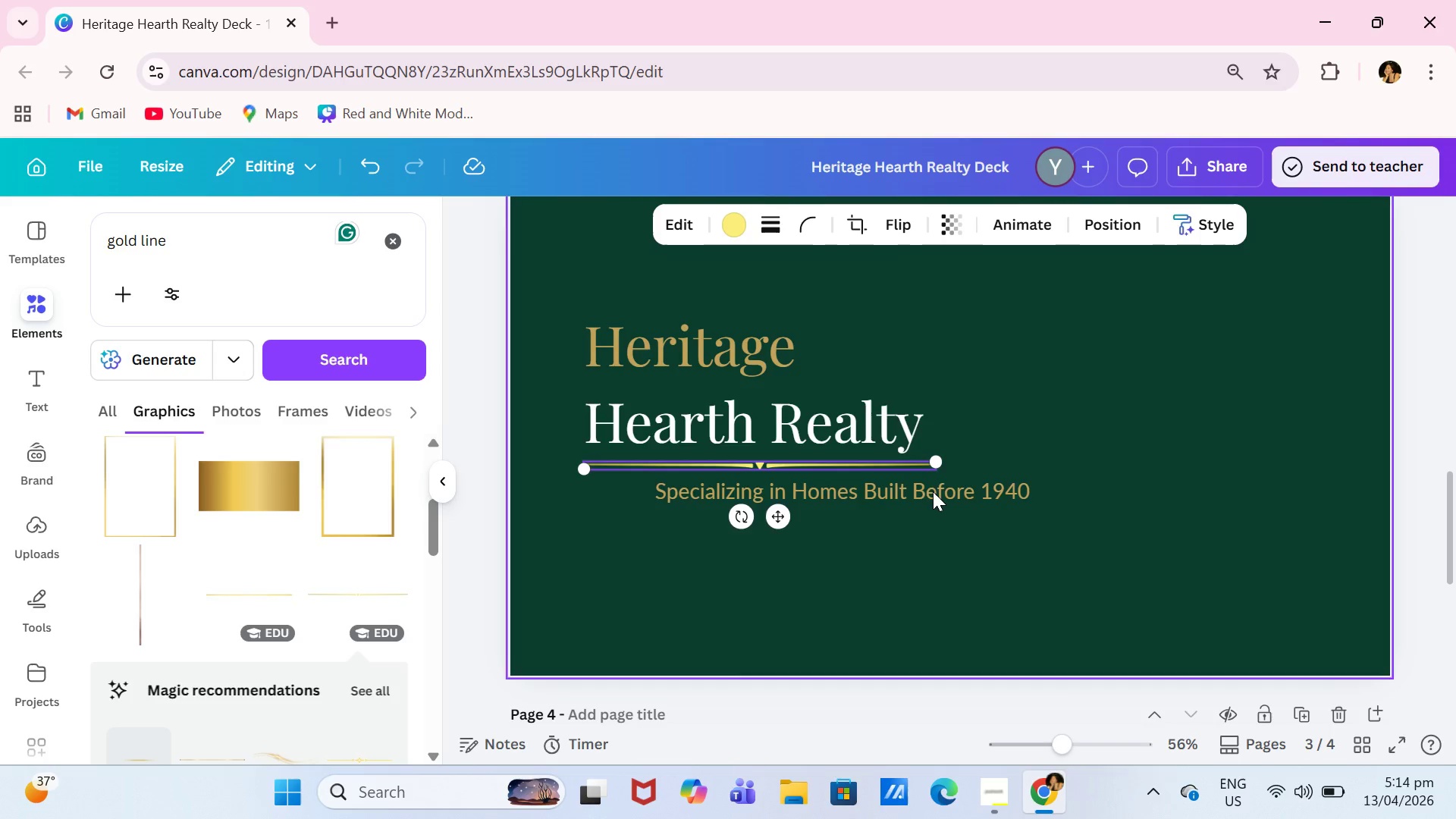 
left_click_drag(start_coordinate=[933, 486], to_coordinate=[851, 490])
 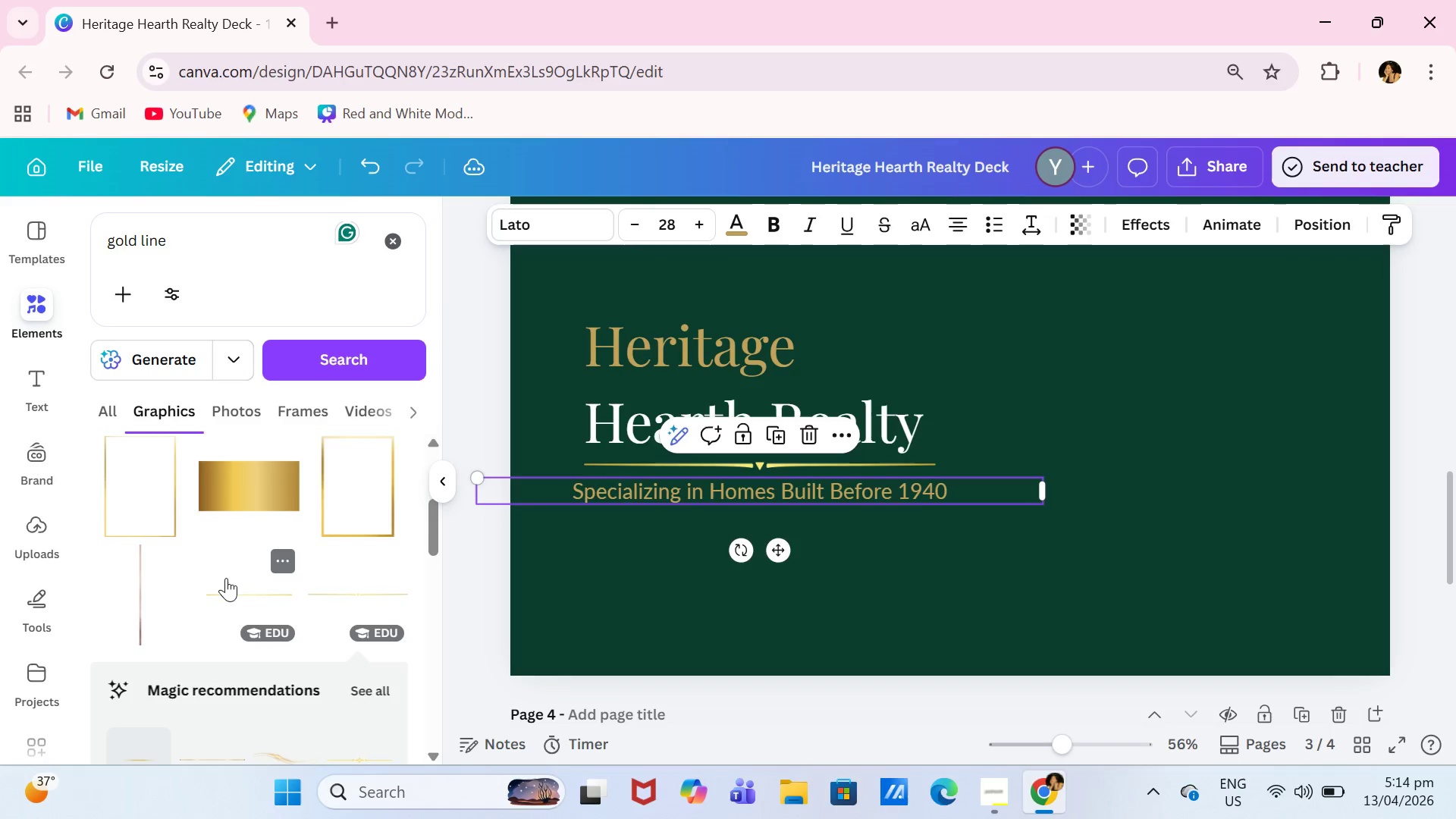 
scroll: coordinate [284, 559], scroll_direction: down, amount: 1.0
 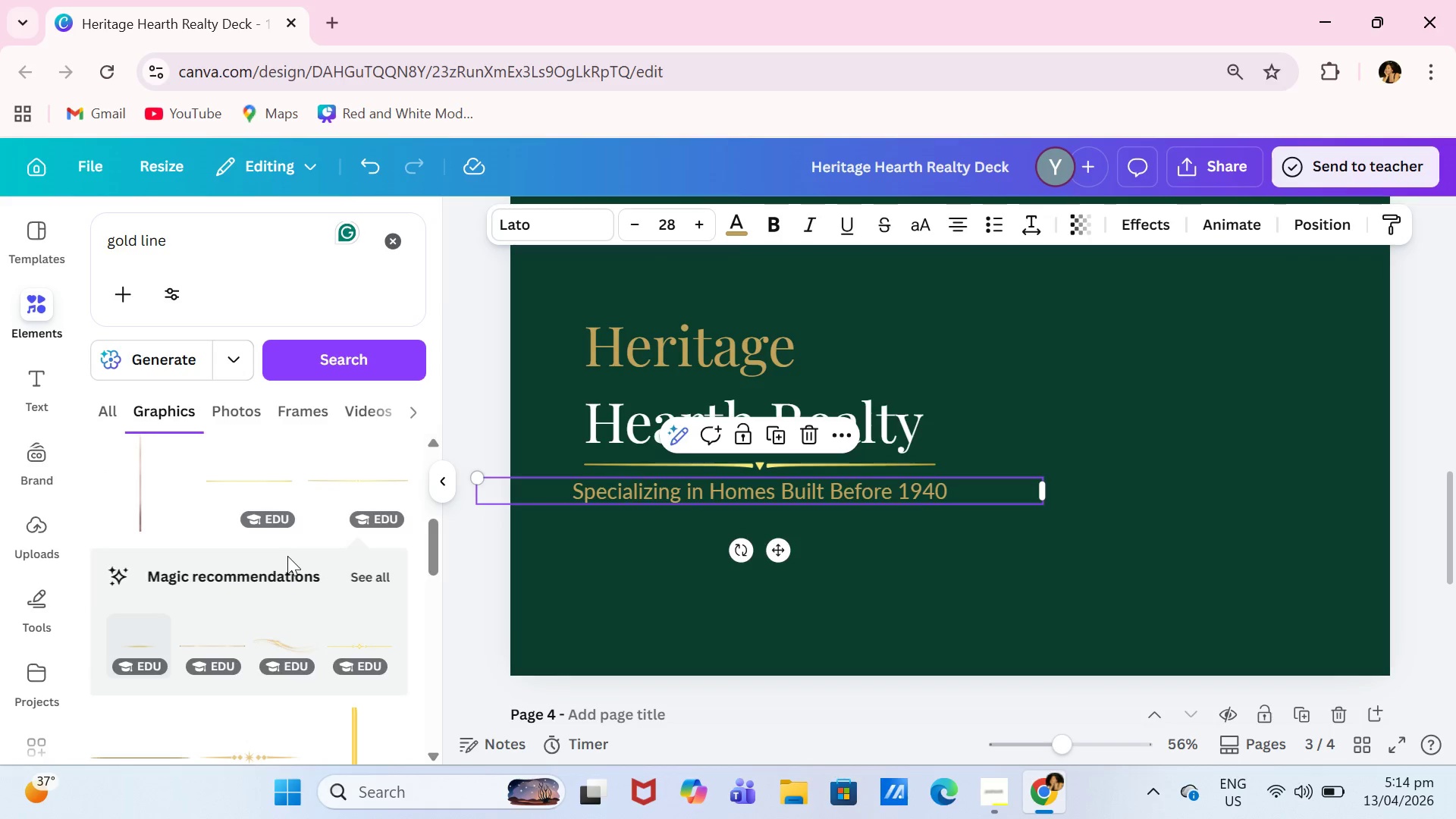 
scroll: coordinate [290, 557], scroll_direction: up, amount: 5.0
 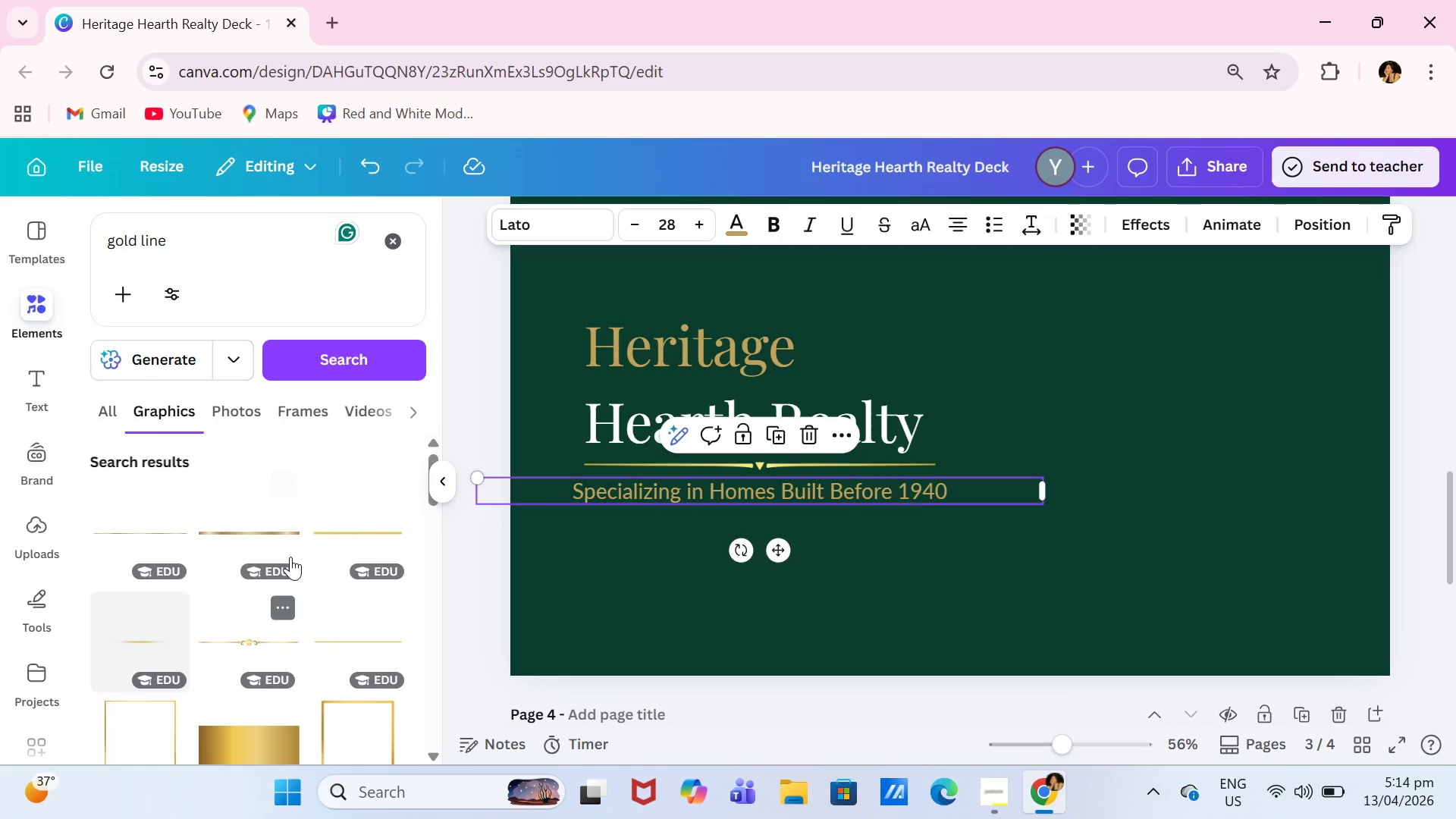 
scroll: coordinate [291, 559], scroll_direction: down, amount: 10.0
 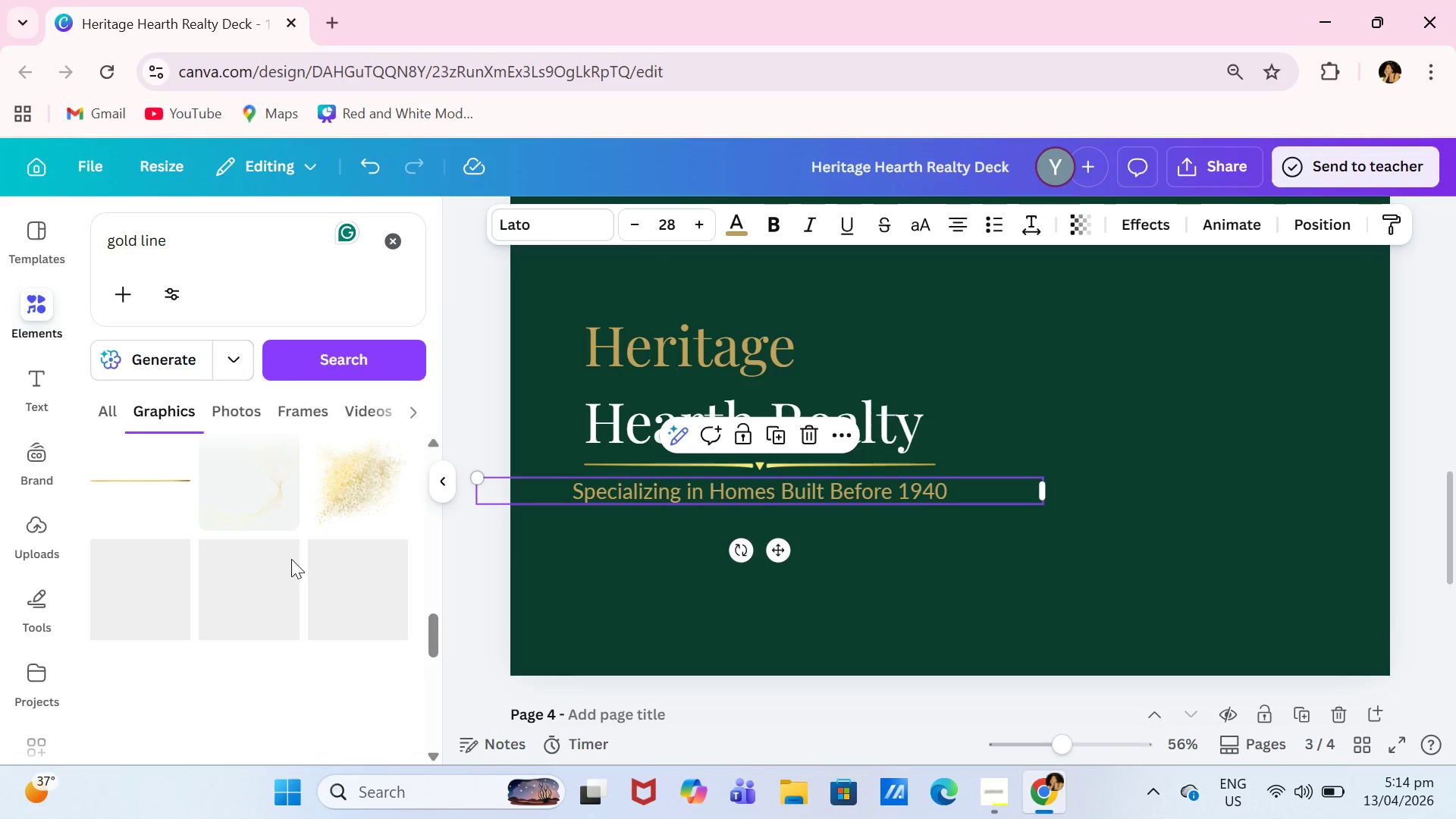 
scroll: coordinate [291, 559], scroll_direction: up, amount: 1.0
 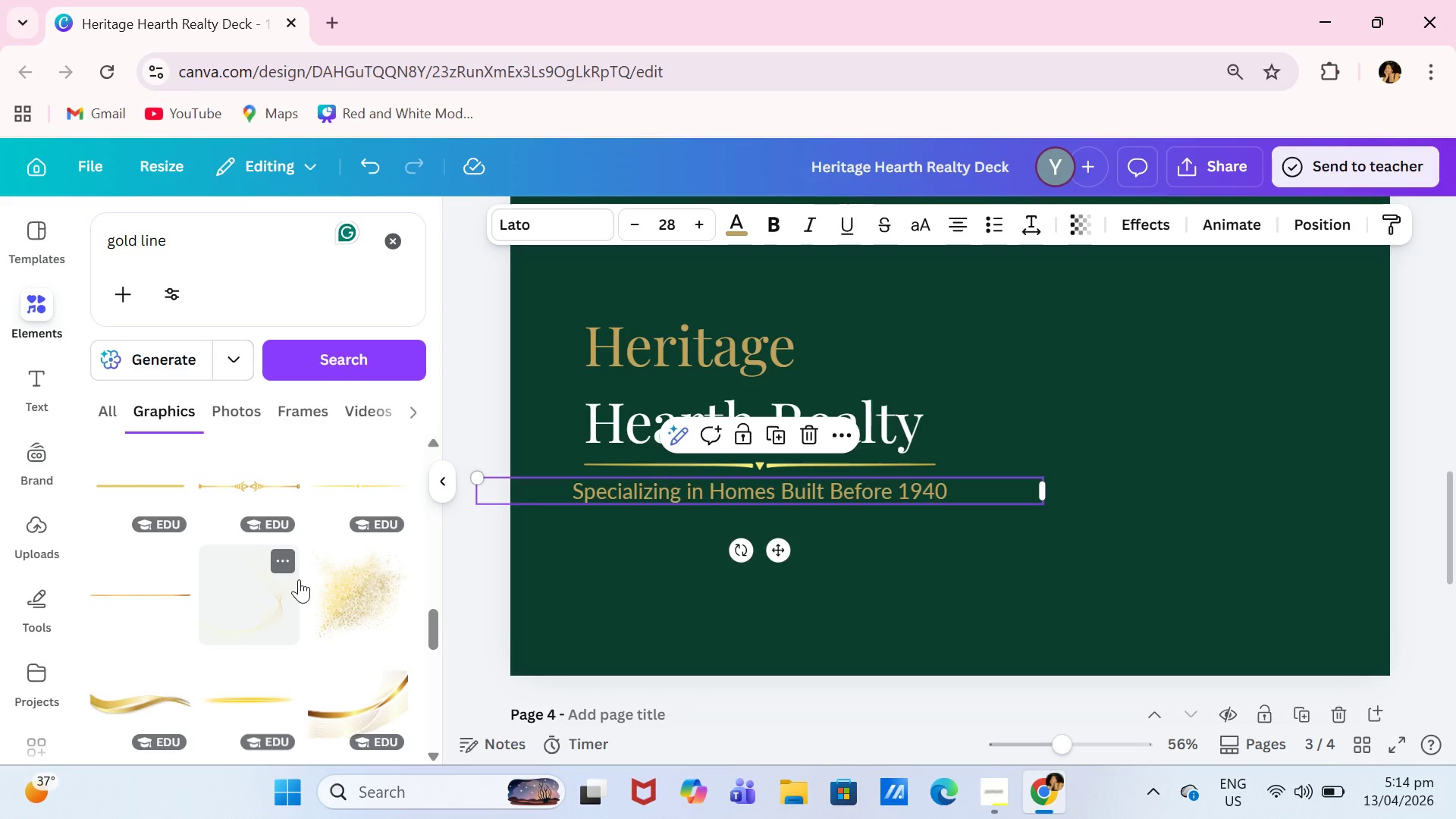 
scroll: coordinate [299, 579], scroll_direction: down, amount: 1.0
 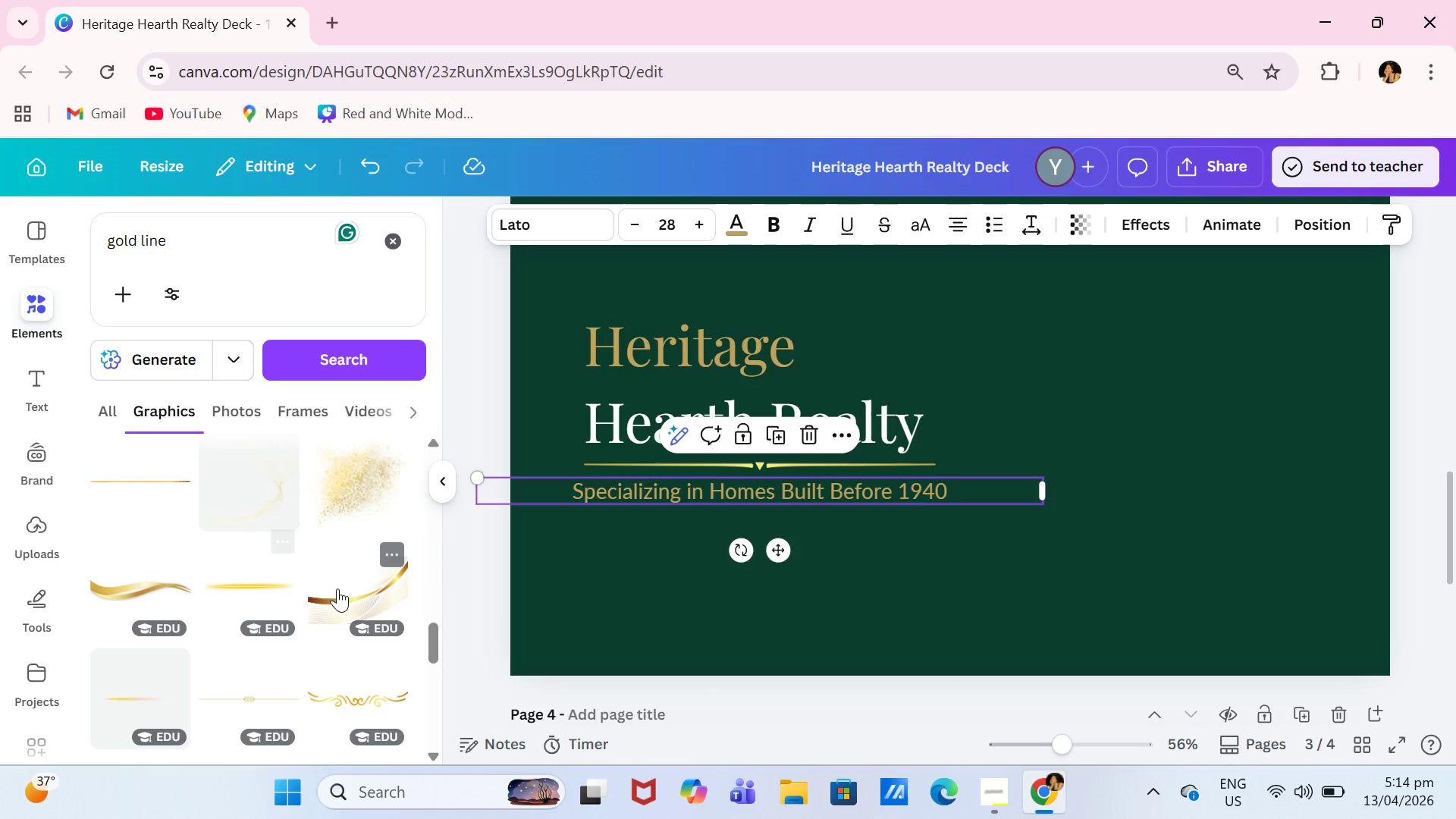 
left_click([344, 592])
 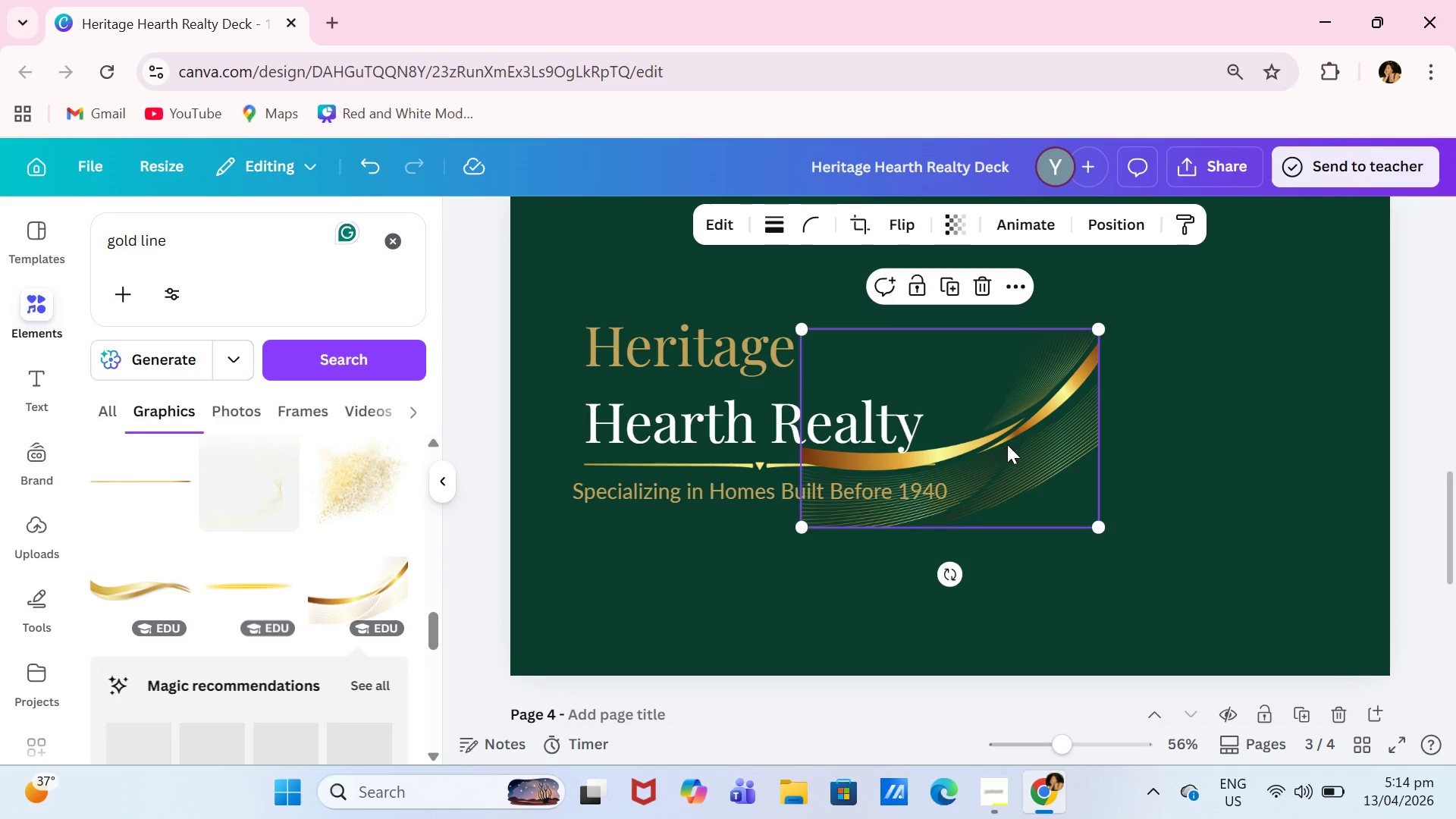 
left_click_drag(start_coordinate=[1025, 438], to_coordinate=[984, 295])
 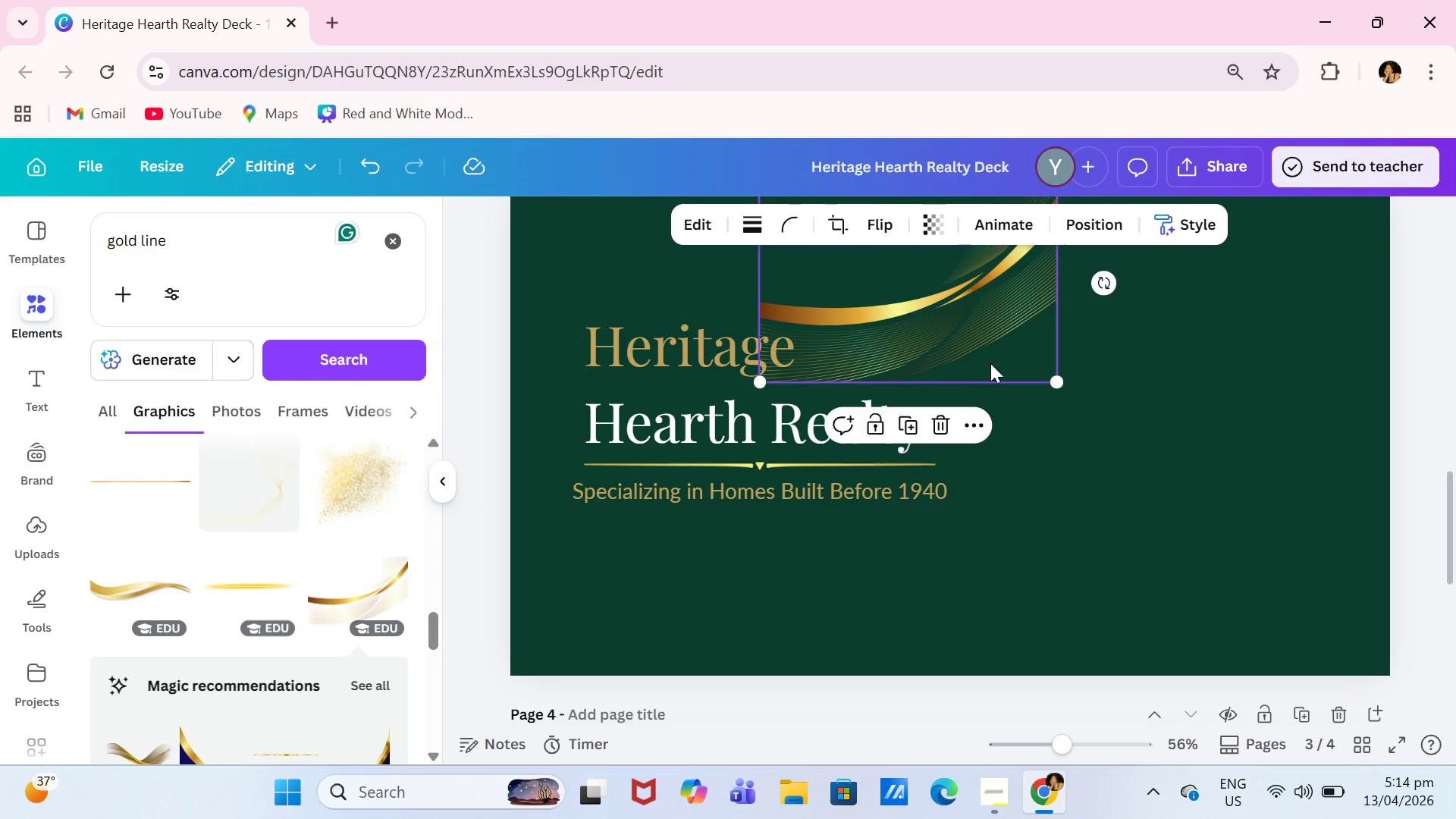 
scroll: coordinate [988, 380], scroll_direction: up, amount: 1.0
 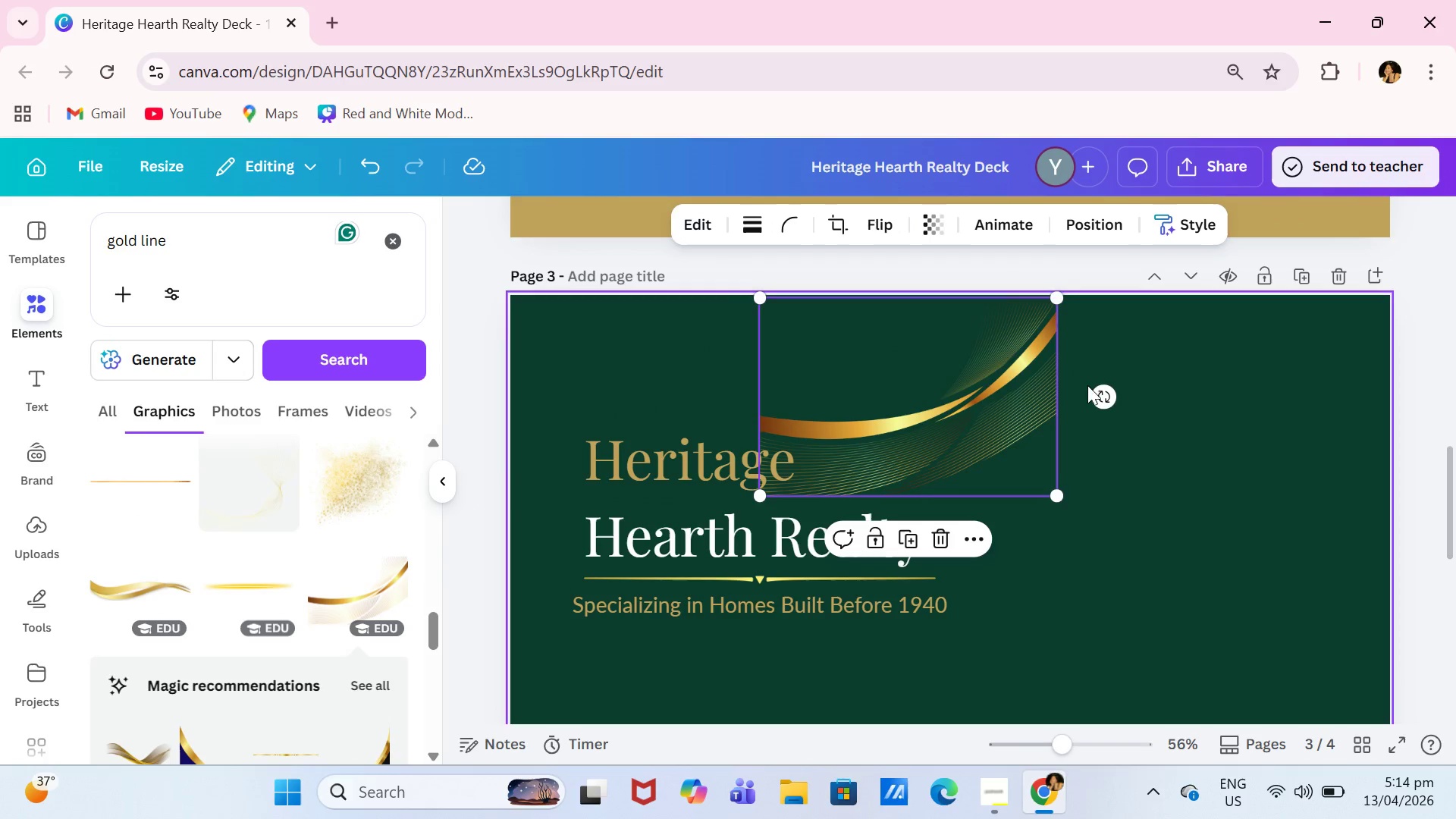 
left_click_drag(start_coordinate=[1105, 392], to_coordinate=[1065, 354])
 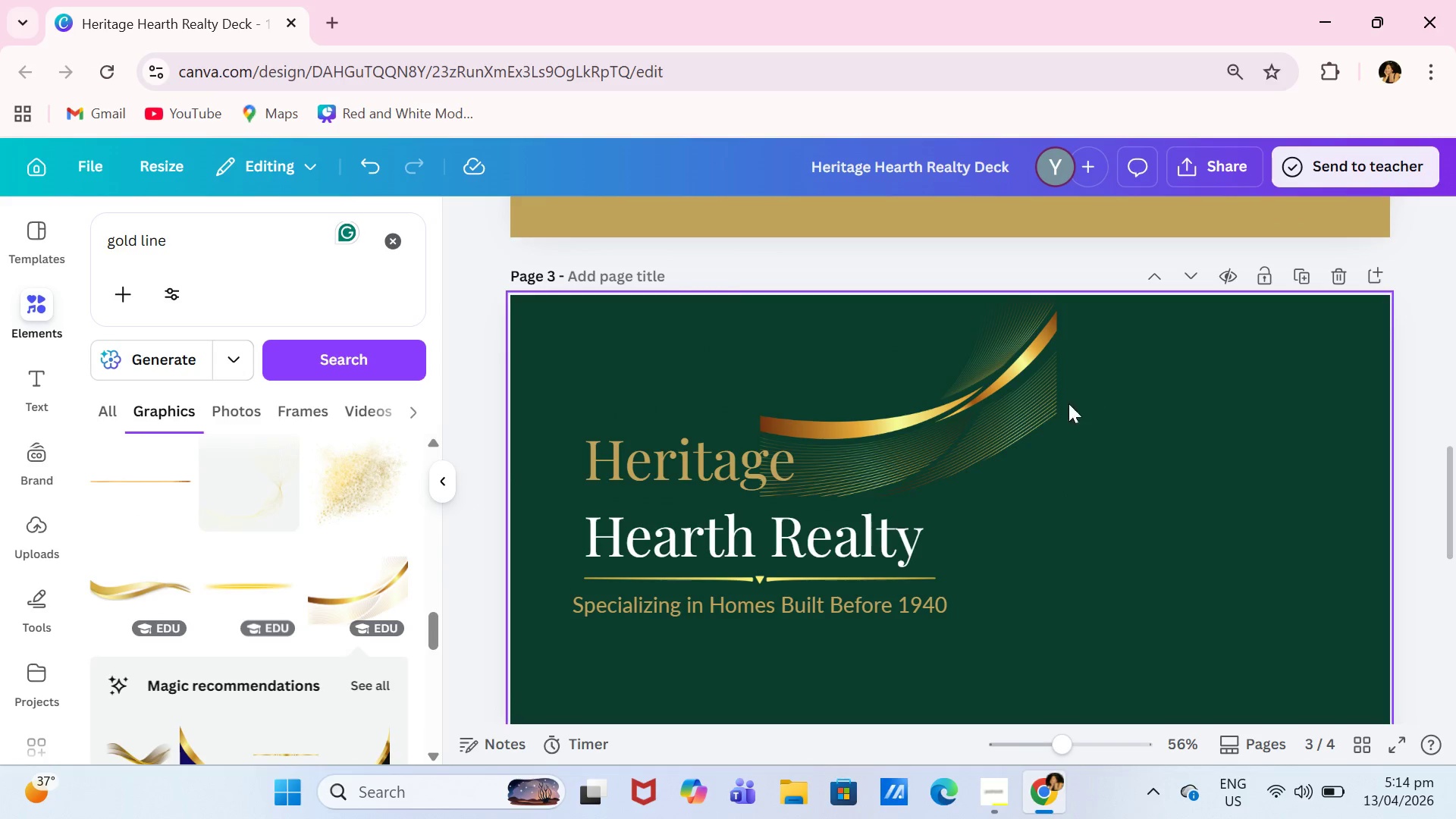 
left_click([1044, 404])
 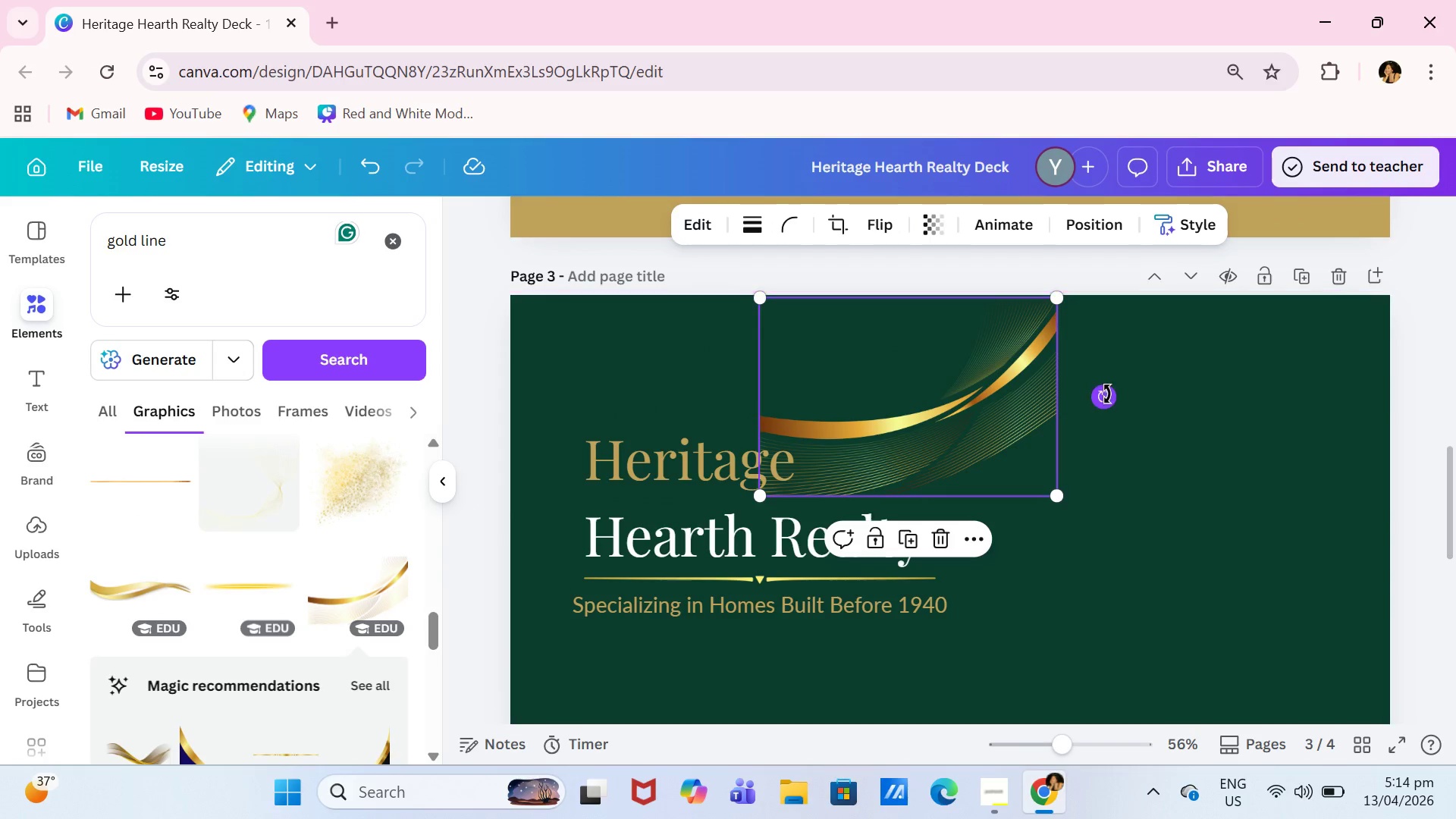 
left_click_drag(start_coordinate=[1107, 394], to_coordinate=[882, 381])
 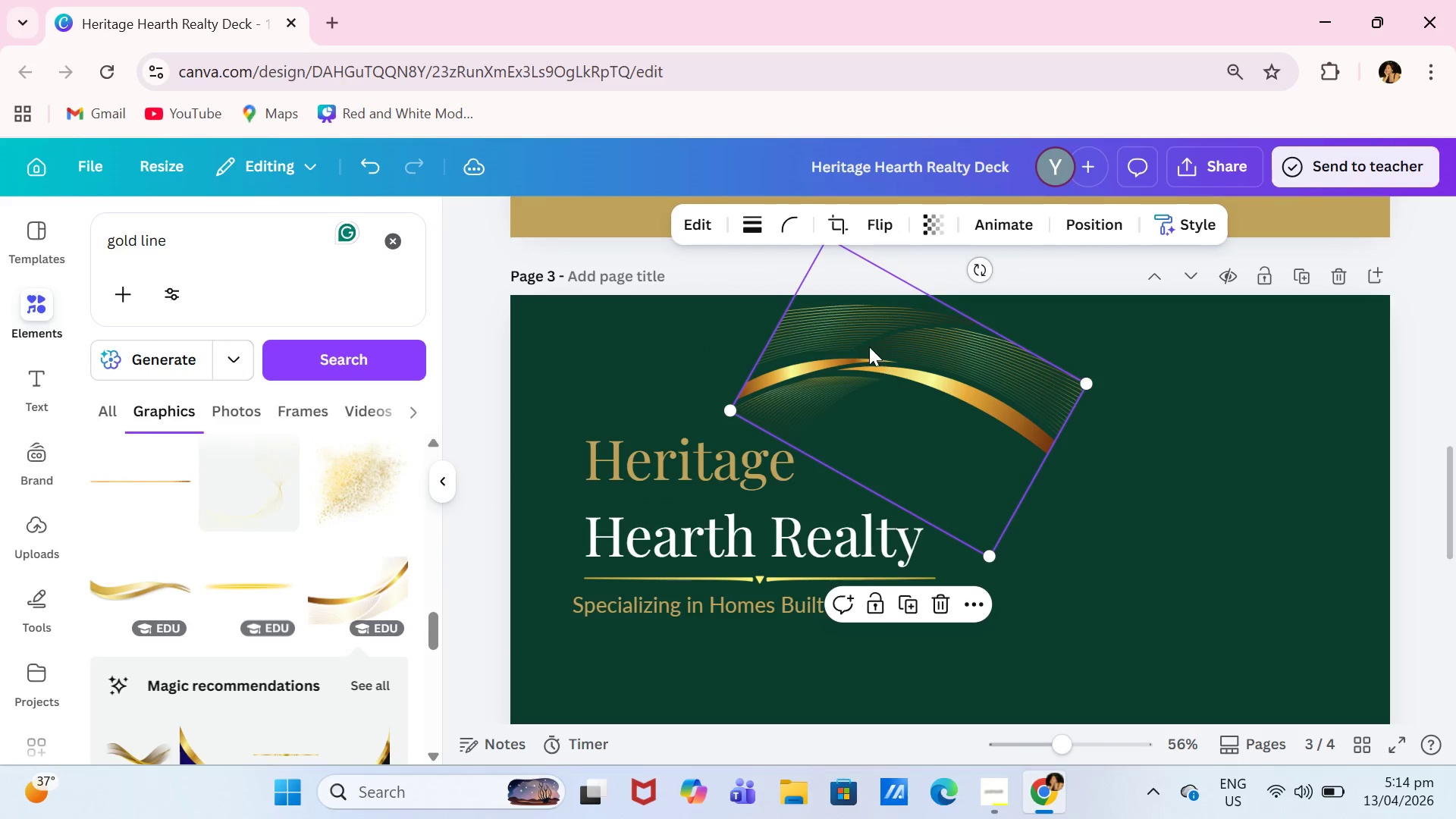 
left_click_drag(start_coordinate=[869, 347], to_coordinate=[874, 340])
 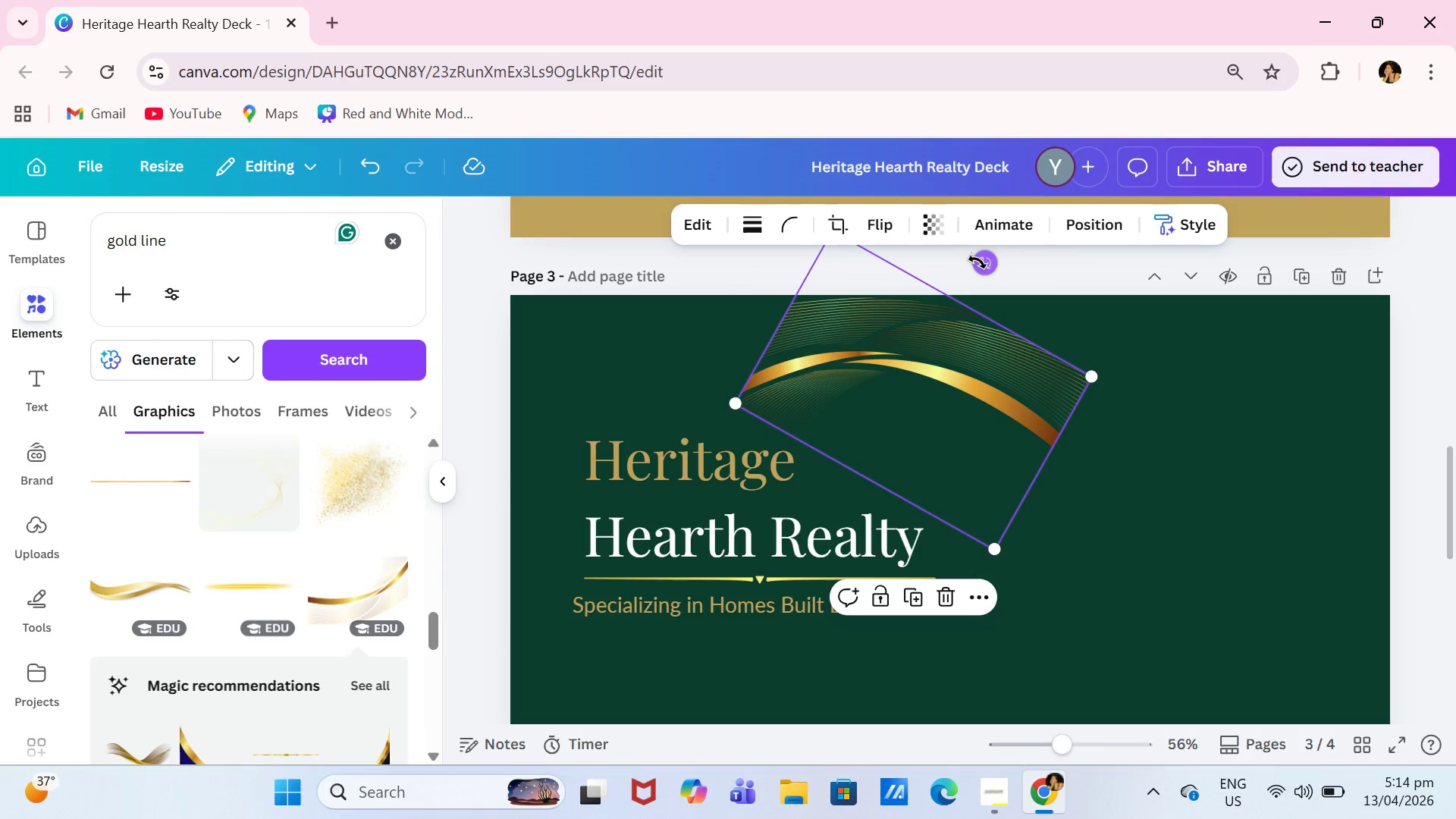 
left_click_drag(start_coordinate=[981, 262], to_coordinate=[1018, 331])
 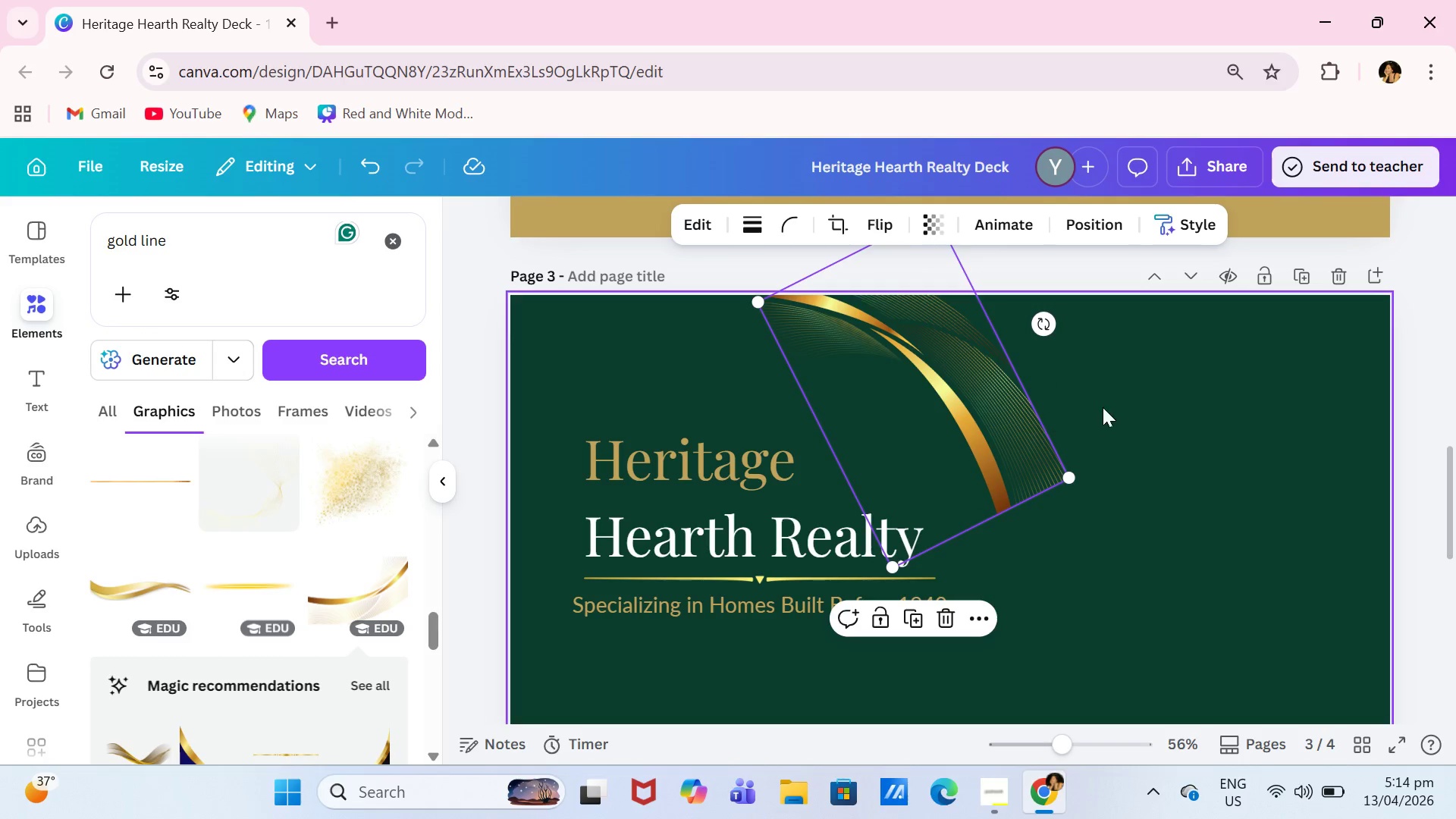 
left_click([1116, 403])
 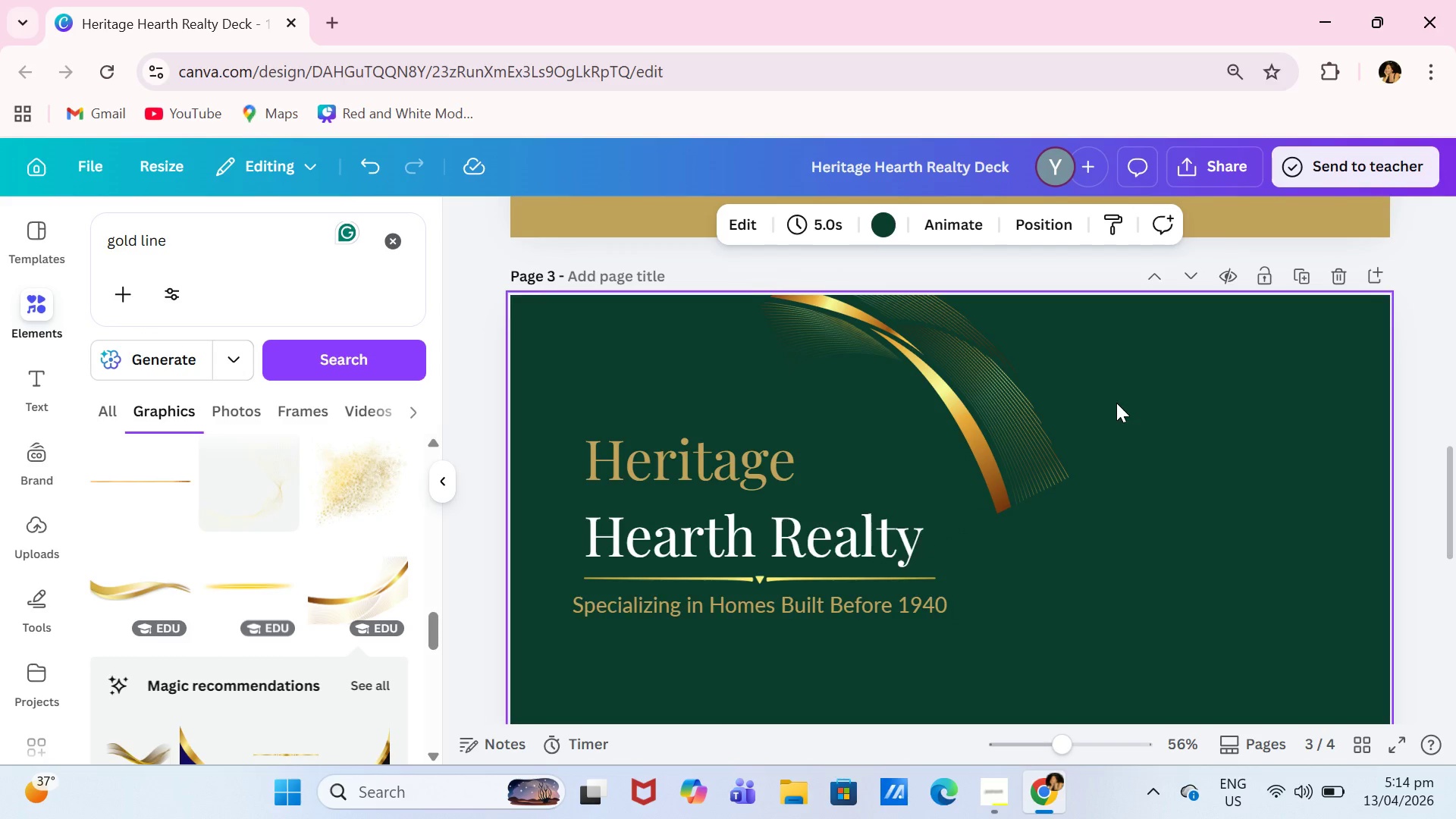 
scroll: coordinate [285, 585], scroll_direction: down, amount: 4.0
 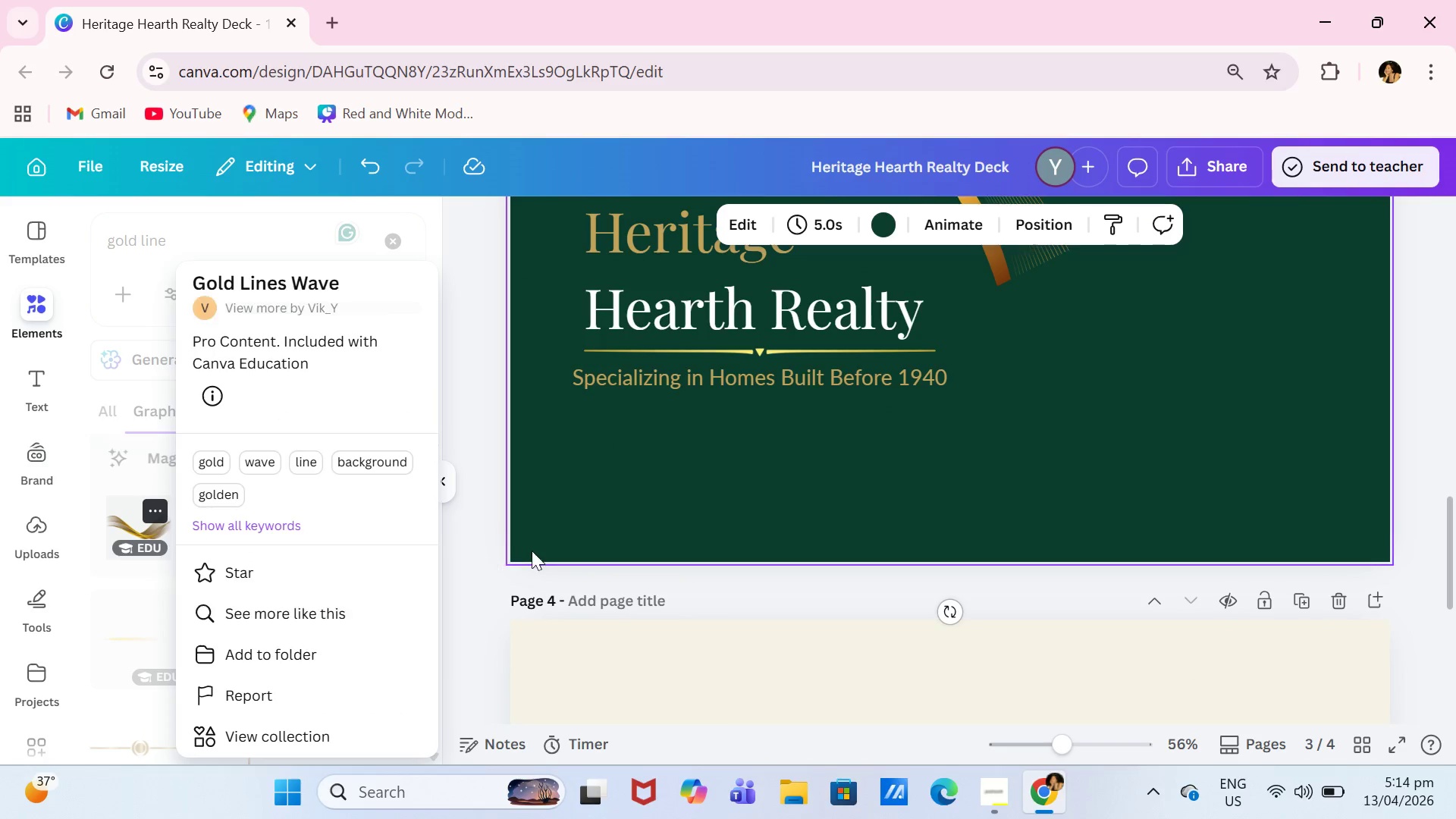 
left_click([468, 522])
 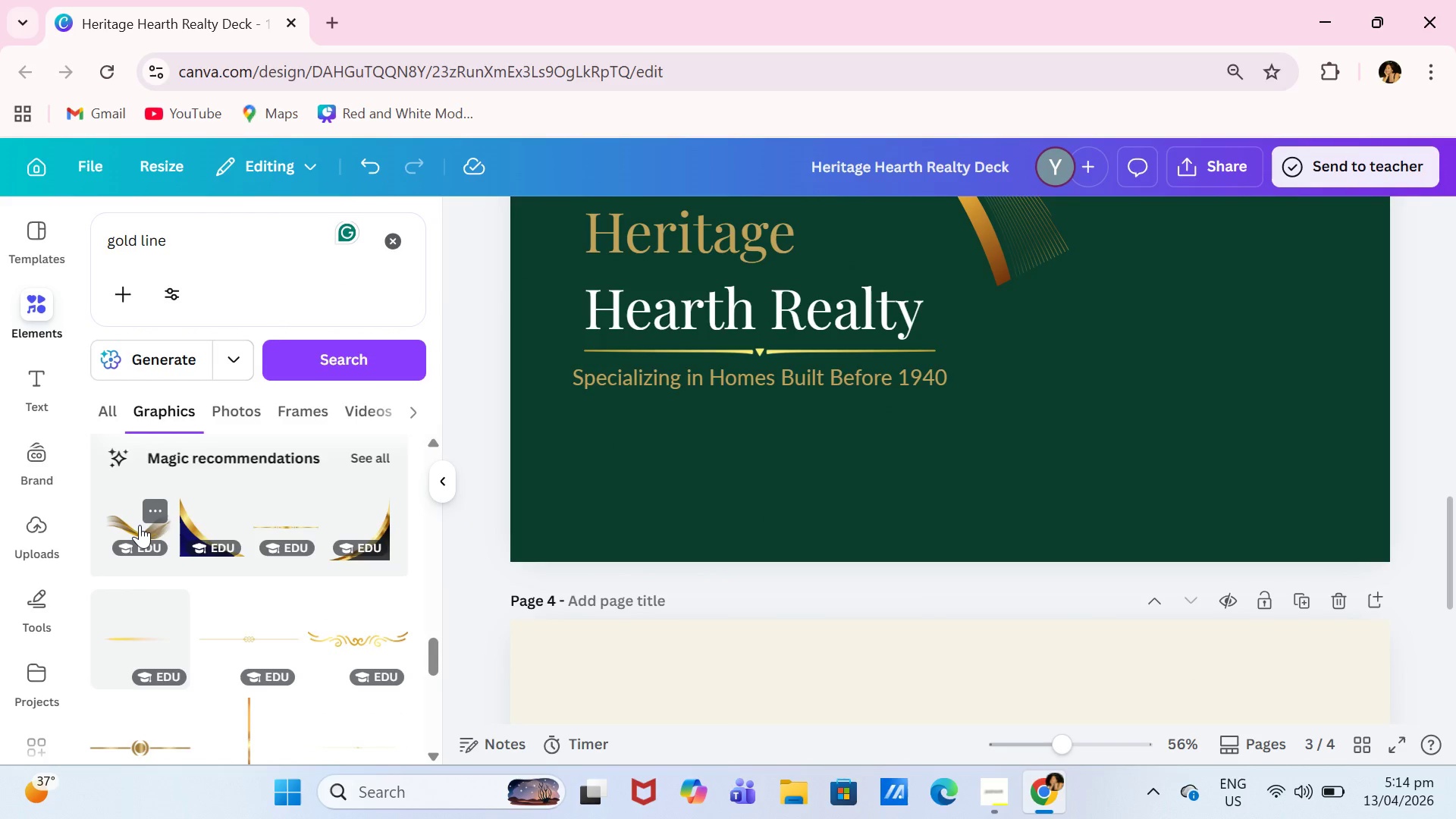 
left_click([138, 522])
 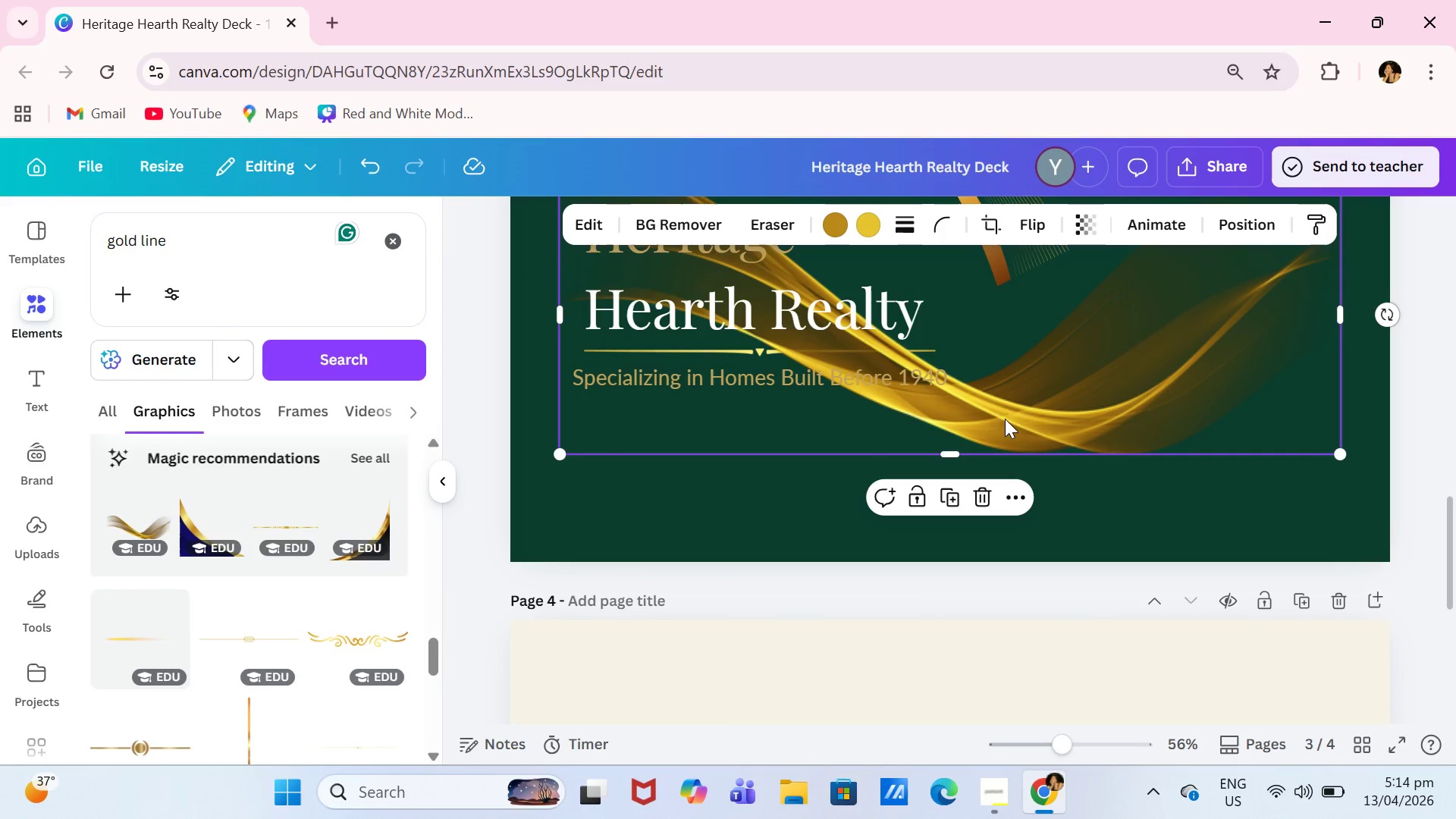 
left_click_drag(start_coordinate=[1015, 427], to_coordinate=[846, 525])
 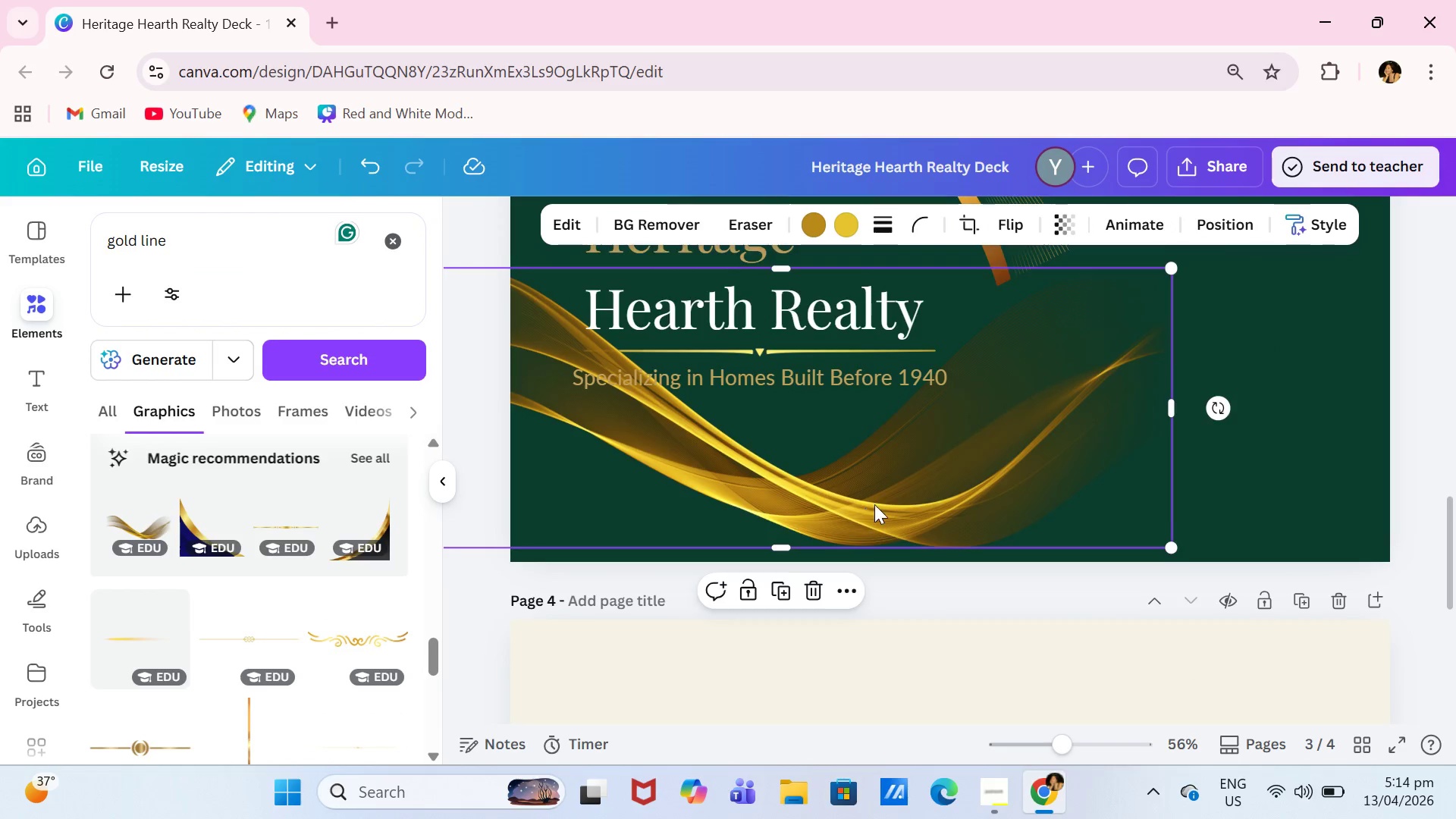 
scroll: coordinate [877, 501], scroll_direction: none, amount: 0.0
 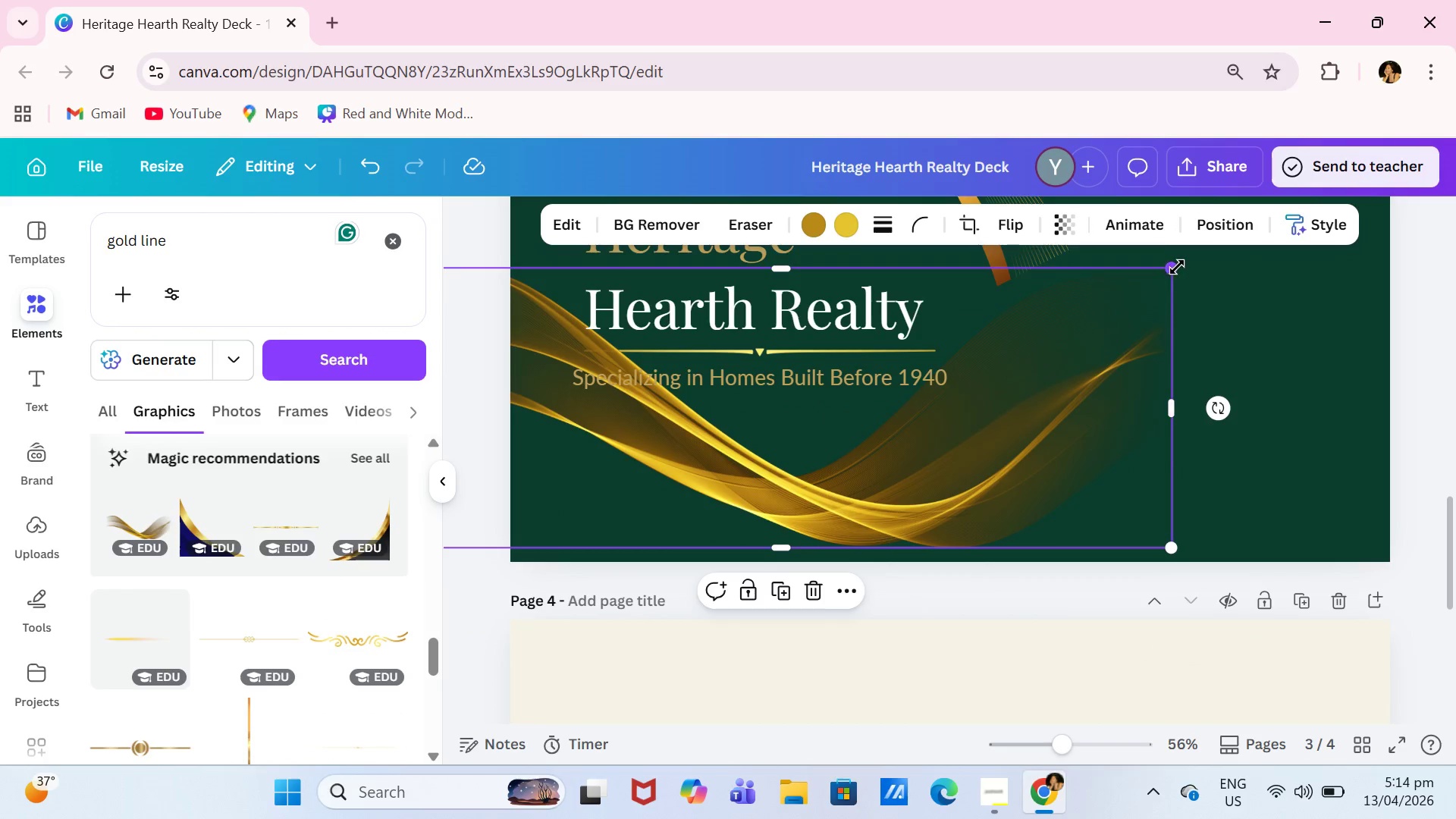 
left_click_drag(start_coordinate=[1178, 266], to_coordinate=[881, 511])
 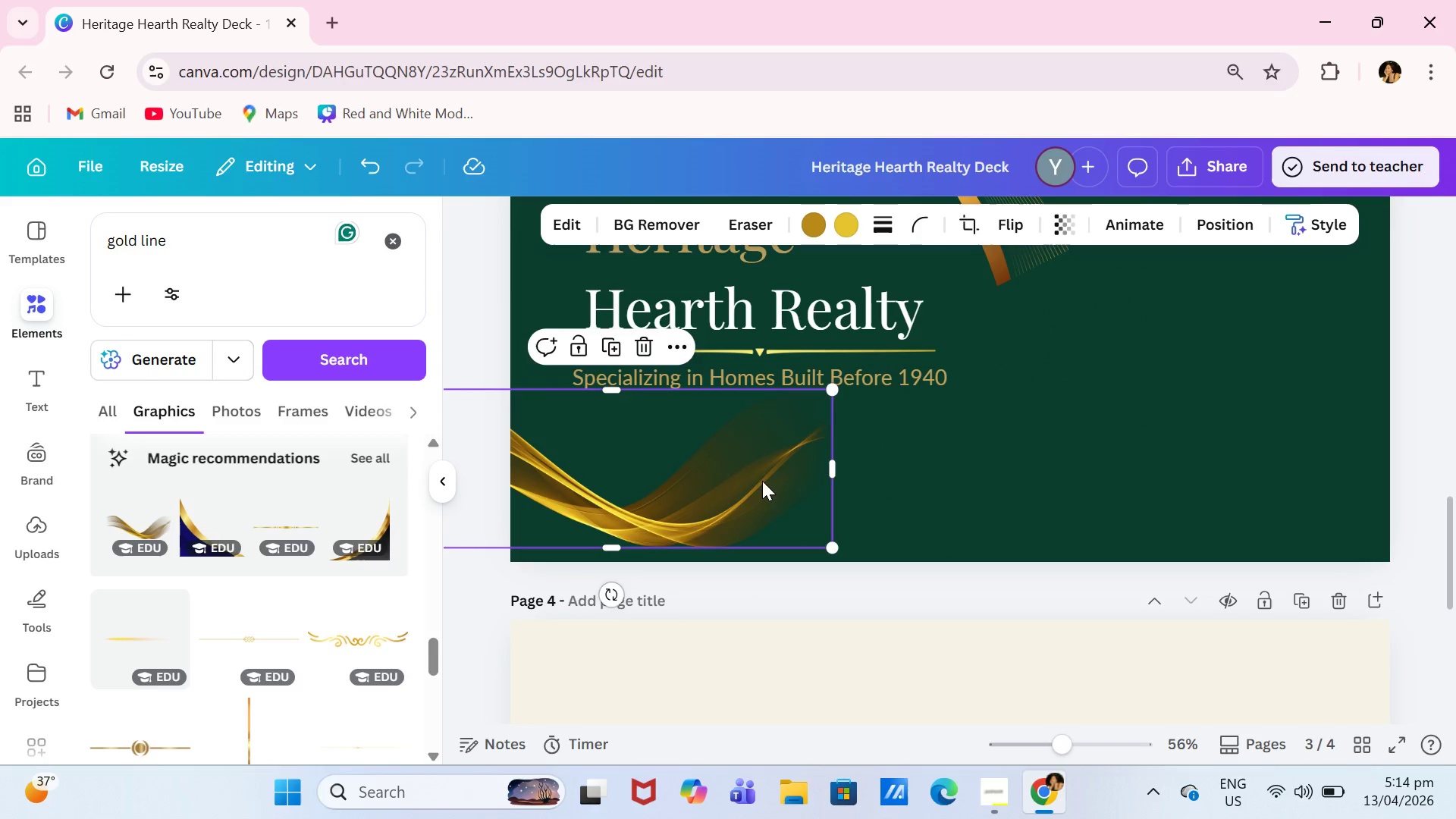 
left_click_drag(start_coordinate=[761, 481], to_coordinate=[866, 503])
 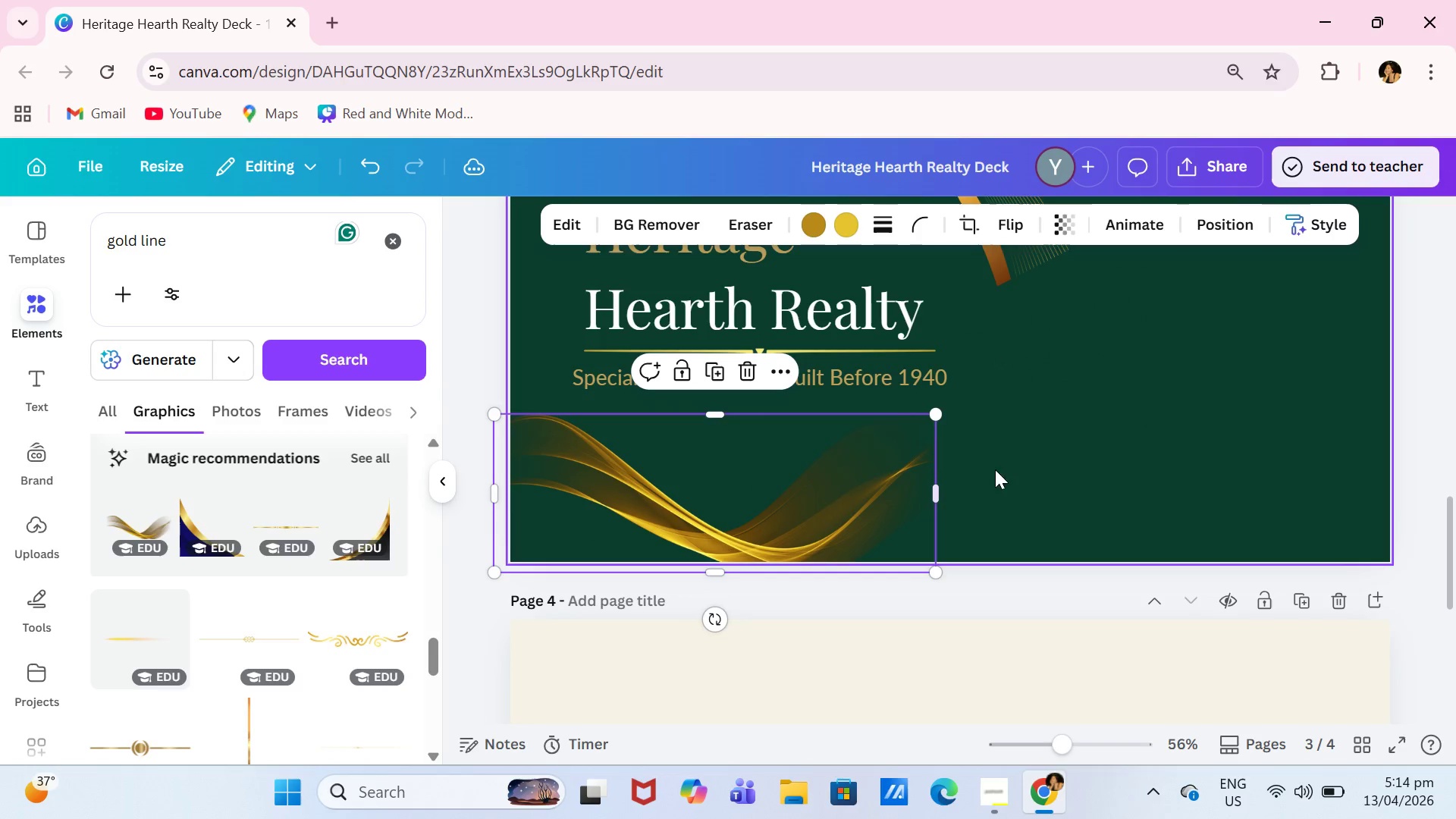 
left_click([1040, 463])
 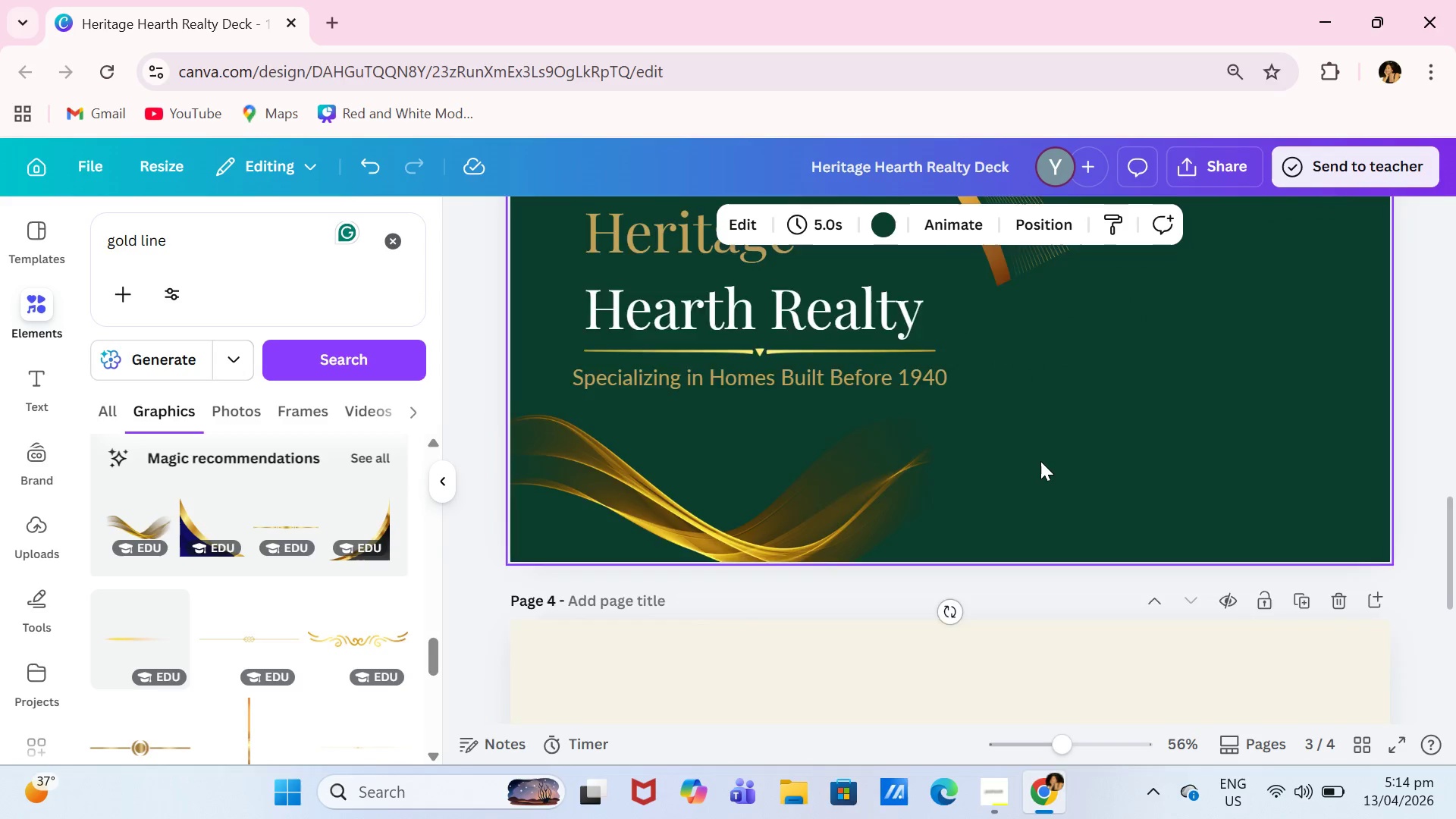 
scroll: coordinate [1040, 461], scroll_direction: up, amount: 1.0
 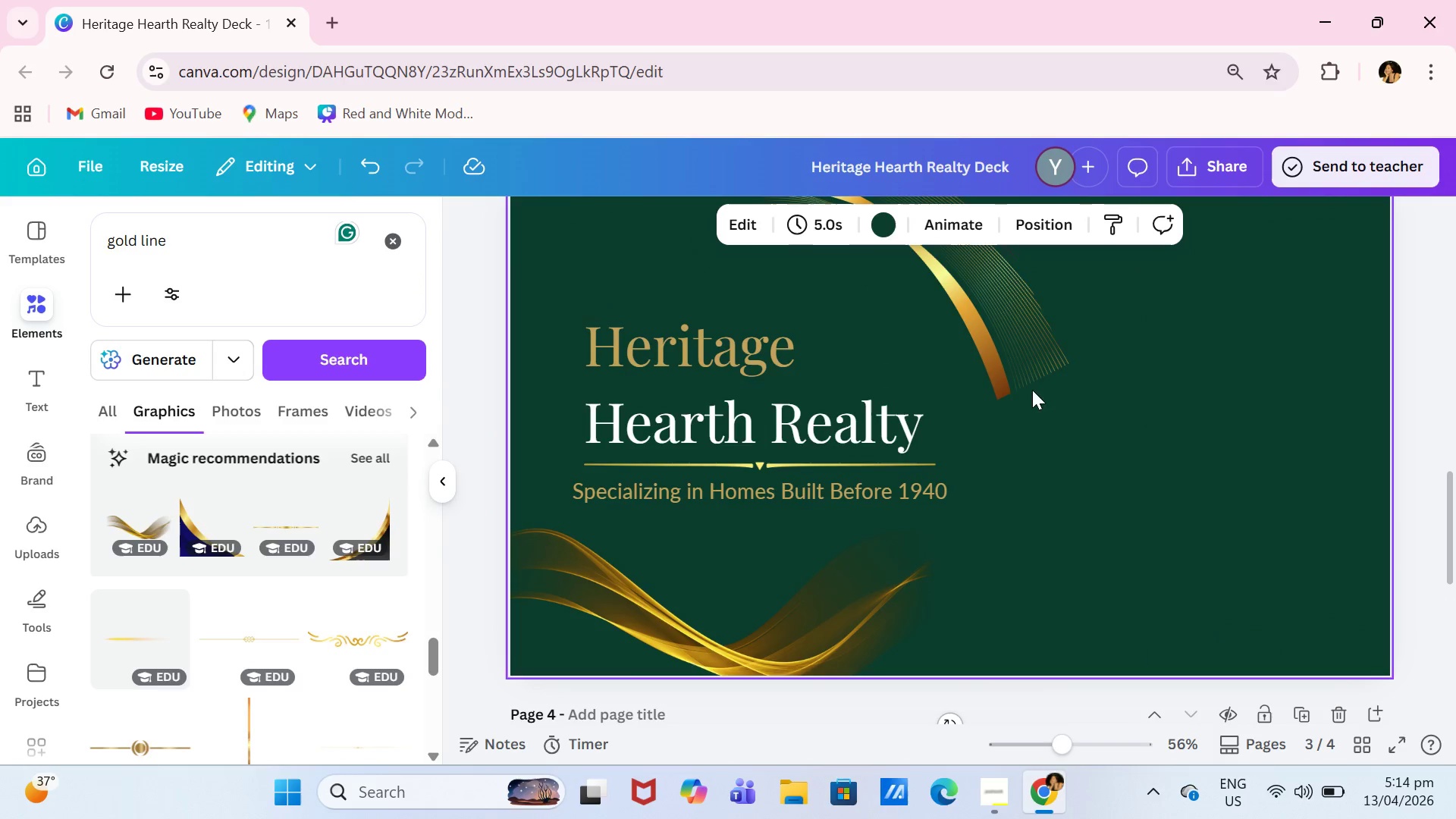 
left_click([1034, 362])
 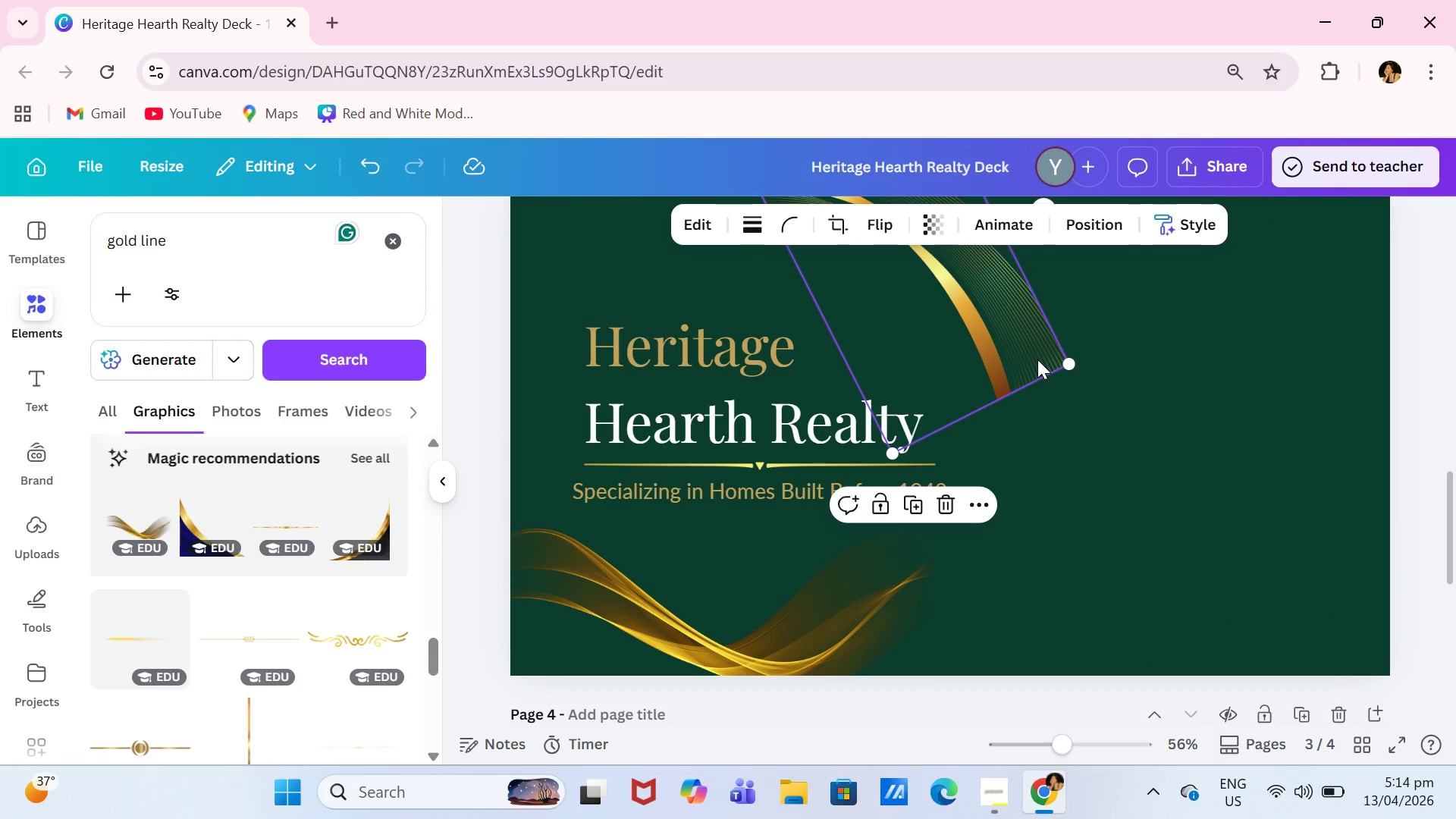 
left_click_drag(start_coordinate=[1037, 359], to_coordinate=[1009, 362])
 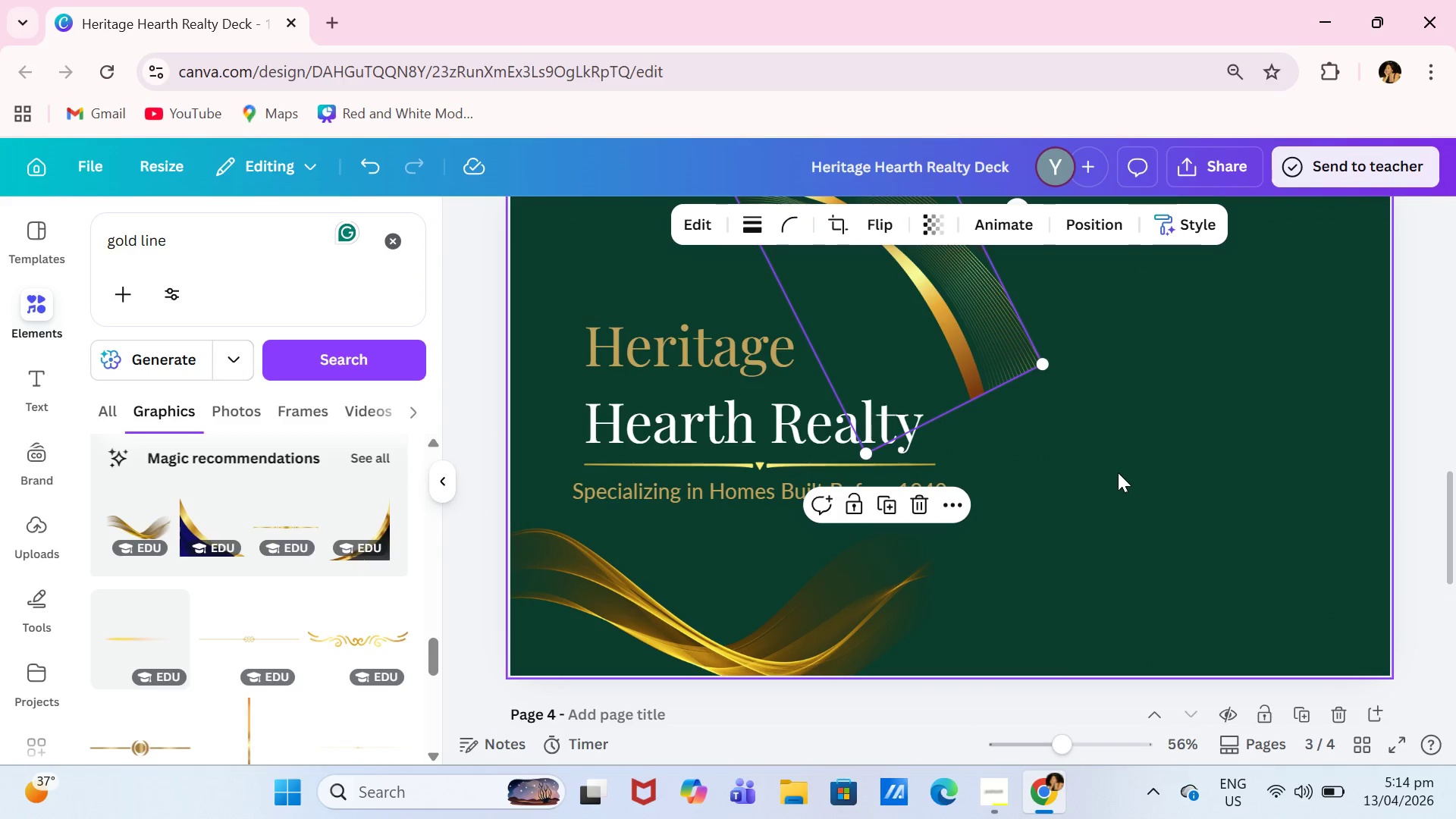 
left_click([1118, 472])
 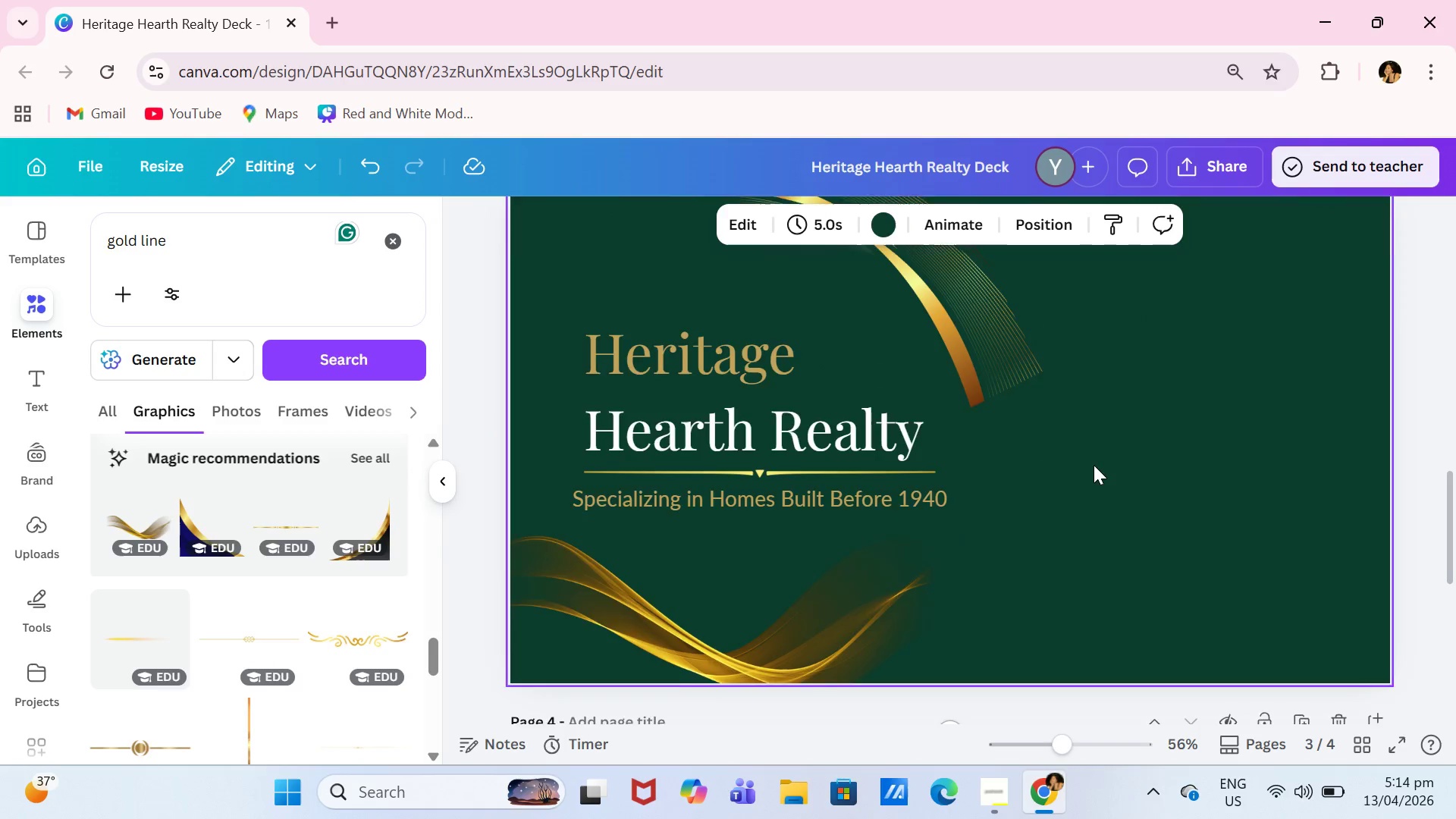 
scroll: coordinate [1094, 465], scroll_direction: up, amount: 1.0
 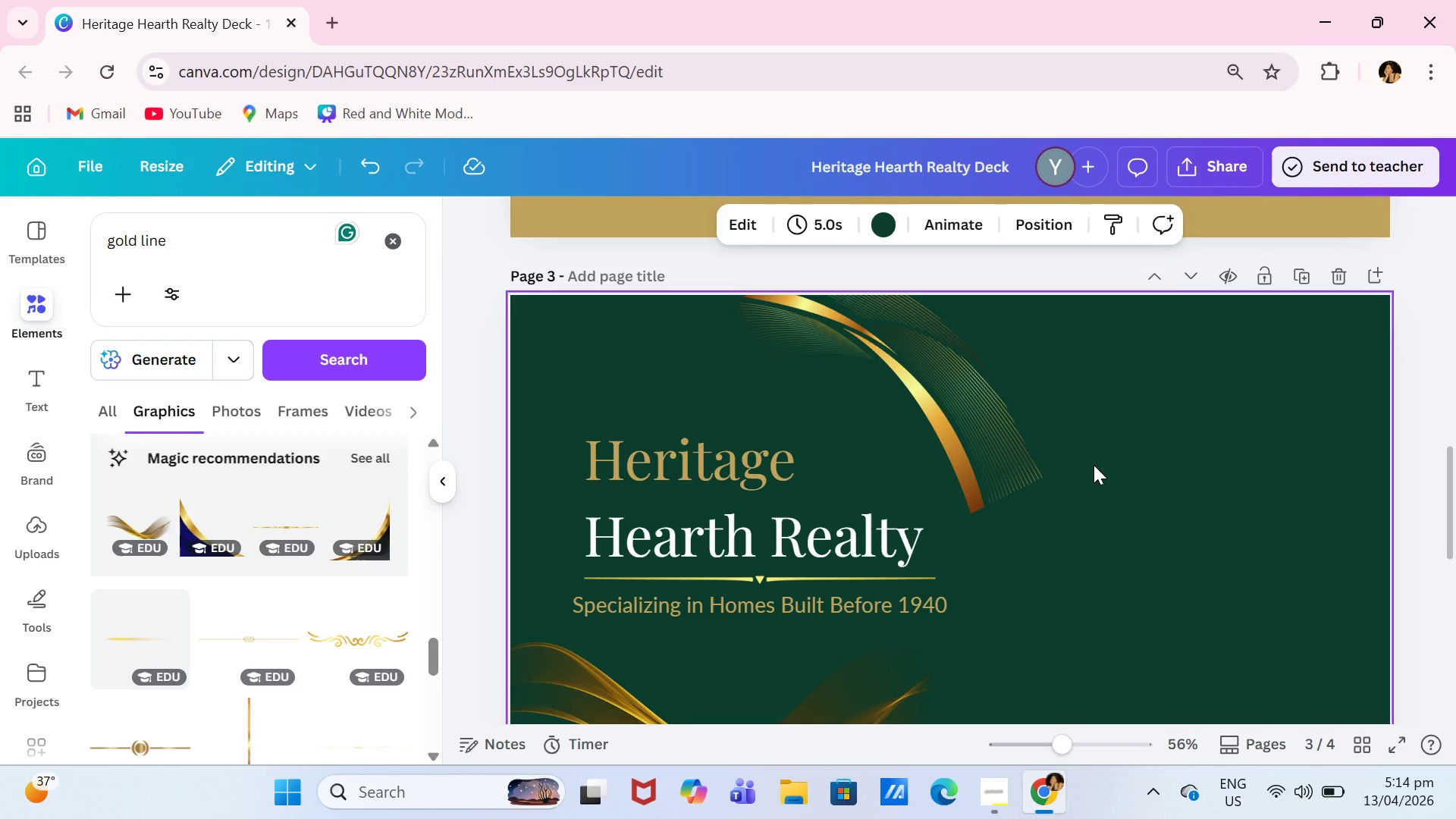 
scroll: coordinate [1094, 465], scroll_direction: down, amount: 1.0
 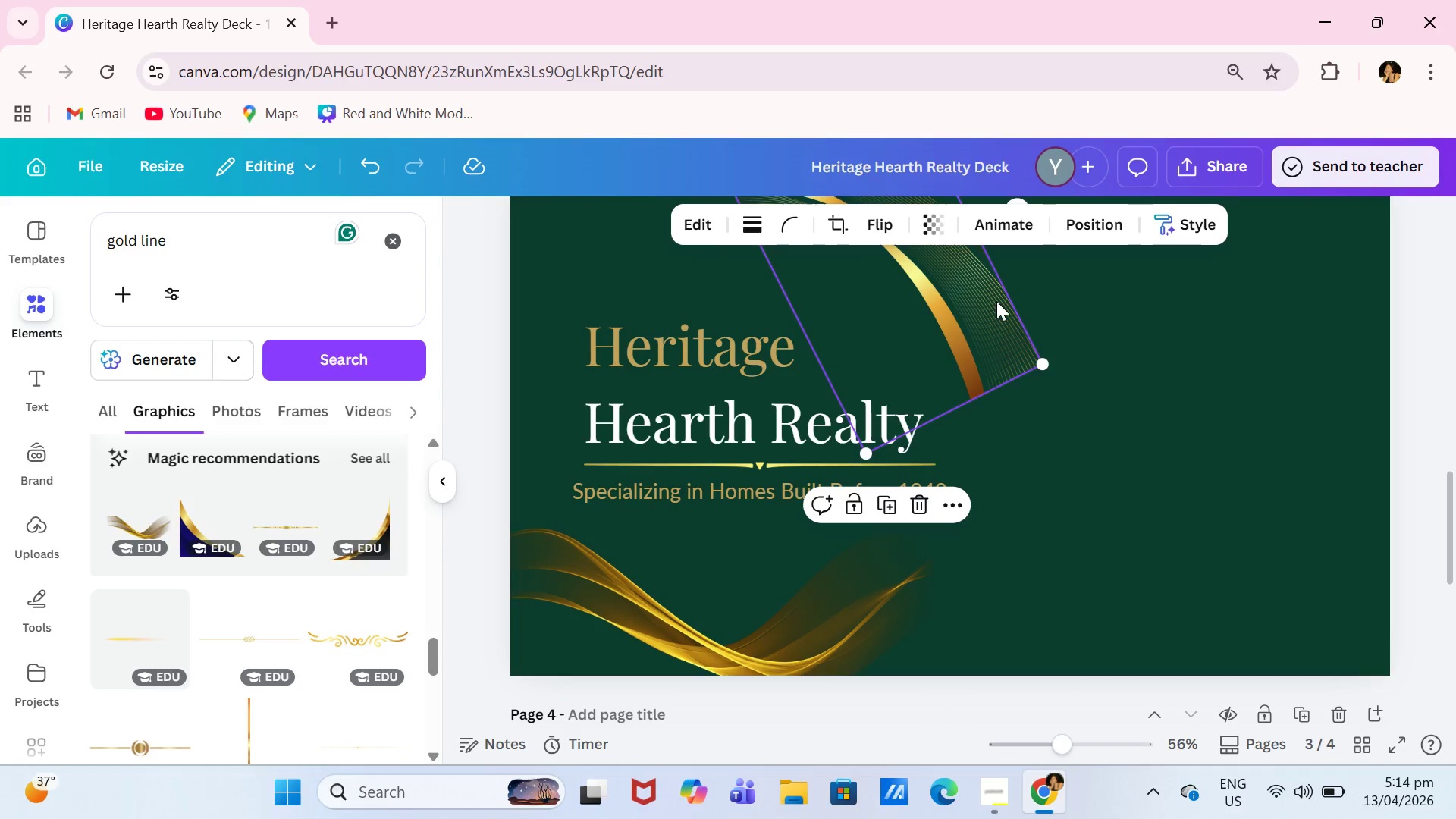 
left_click([1015, 477])
 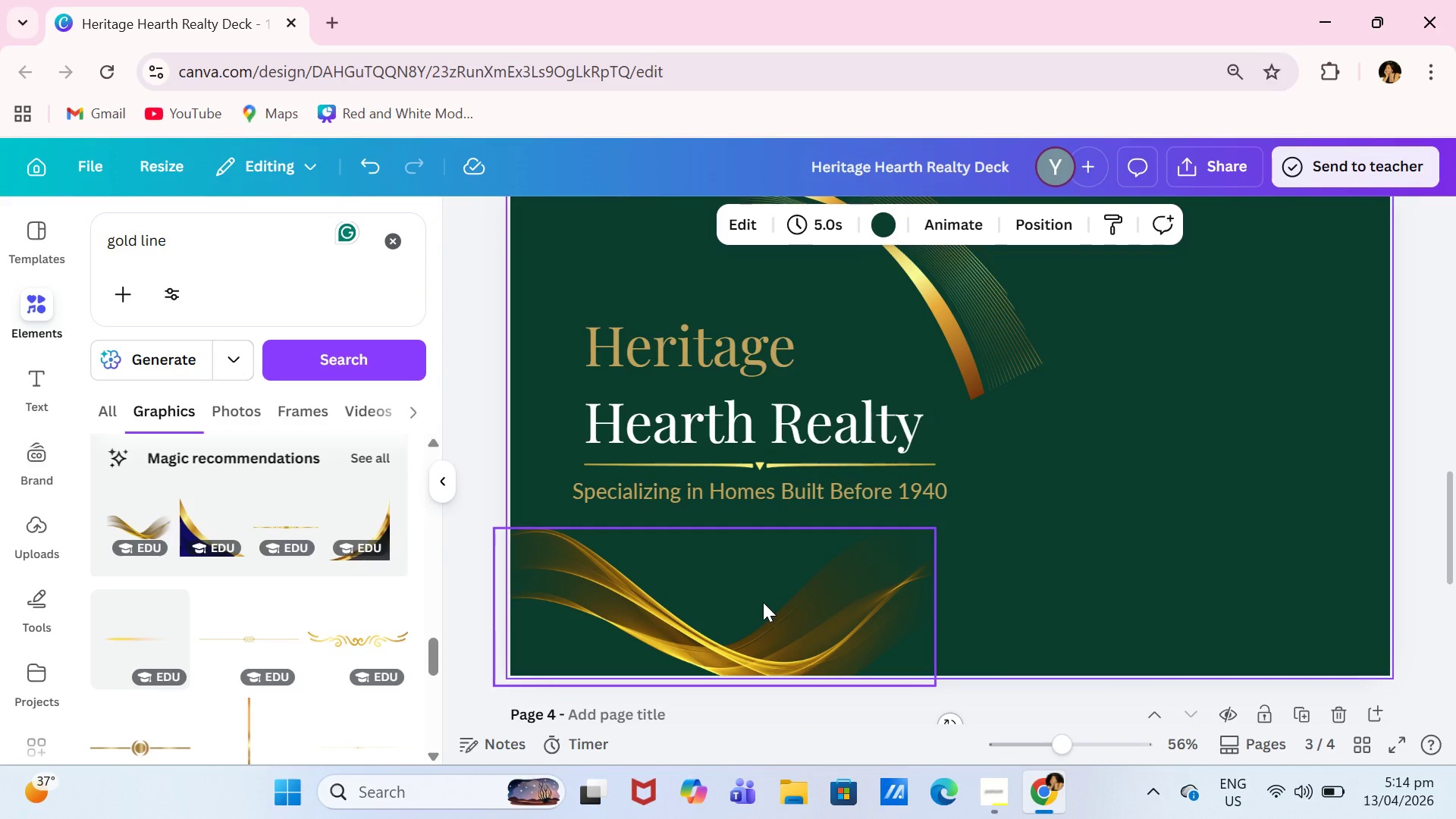 
scroll: coordinate [271, 683], scroll_direction: down, amount: 10.0
 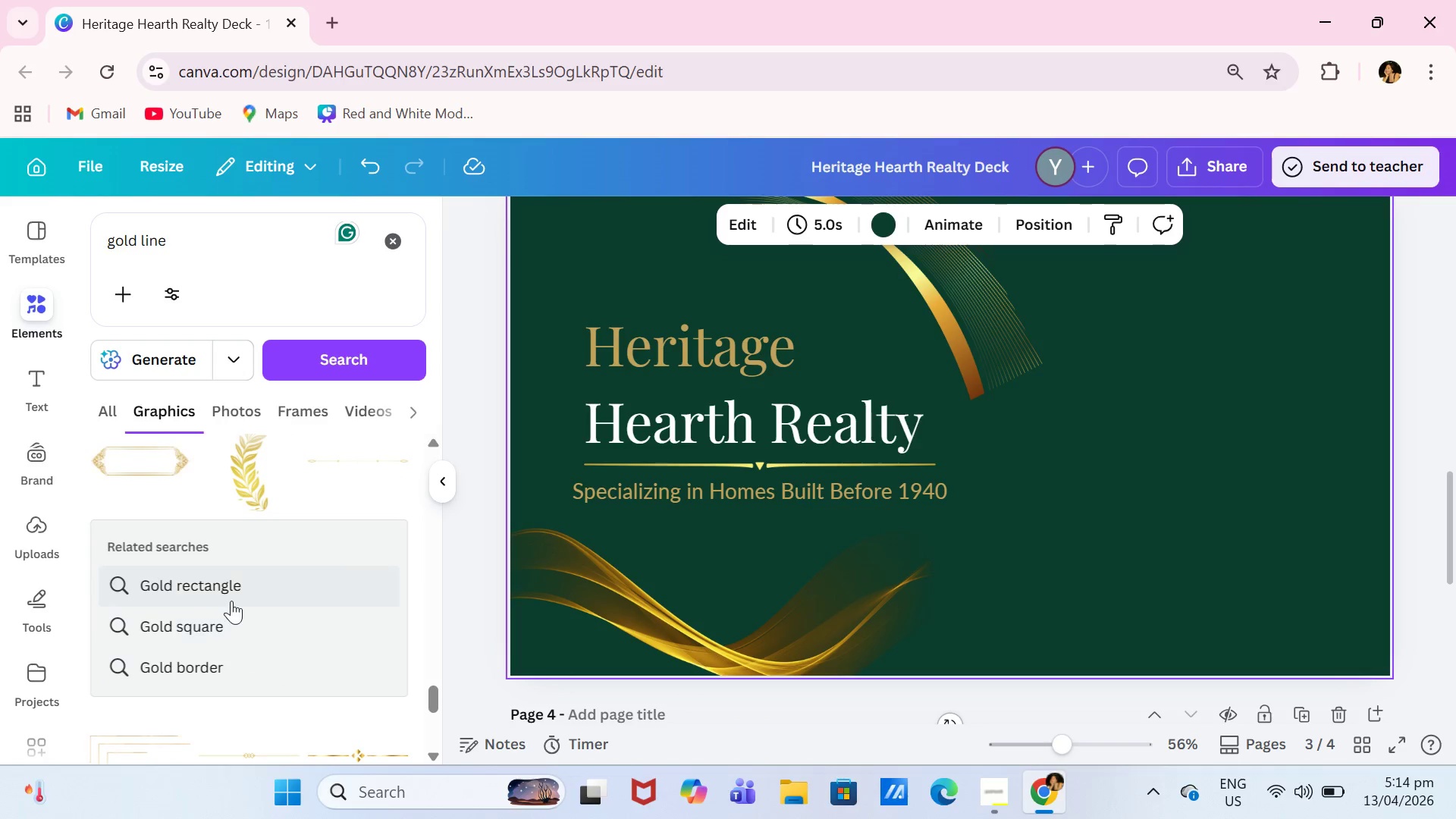 
scroll: coordinate [232, 592], scroll_direction: up, amount: 1.0
 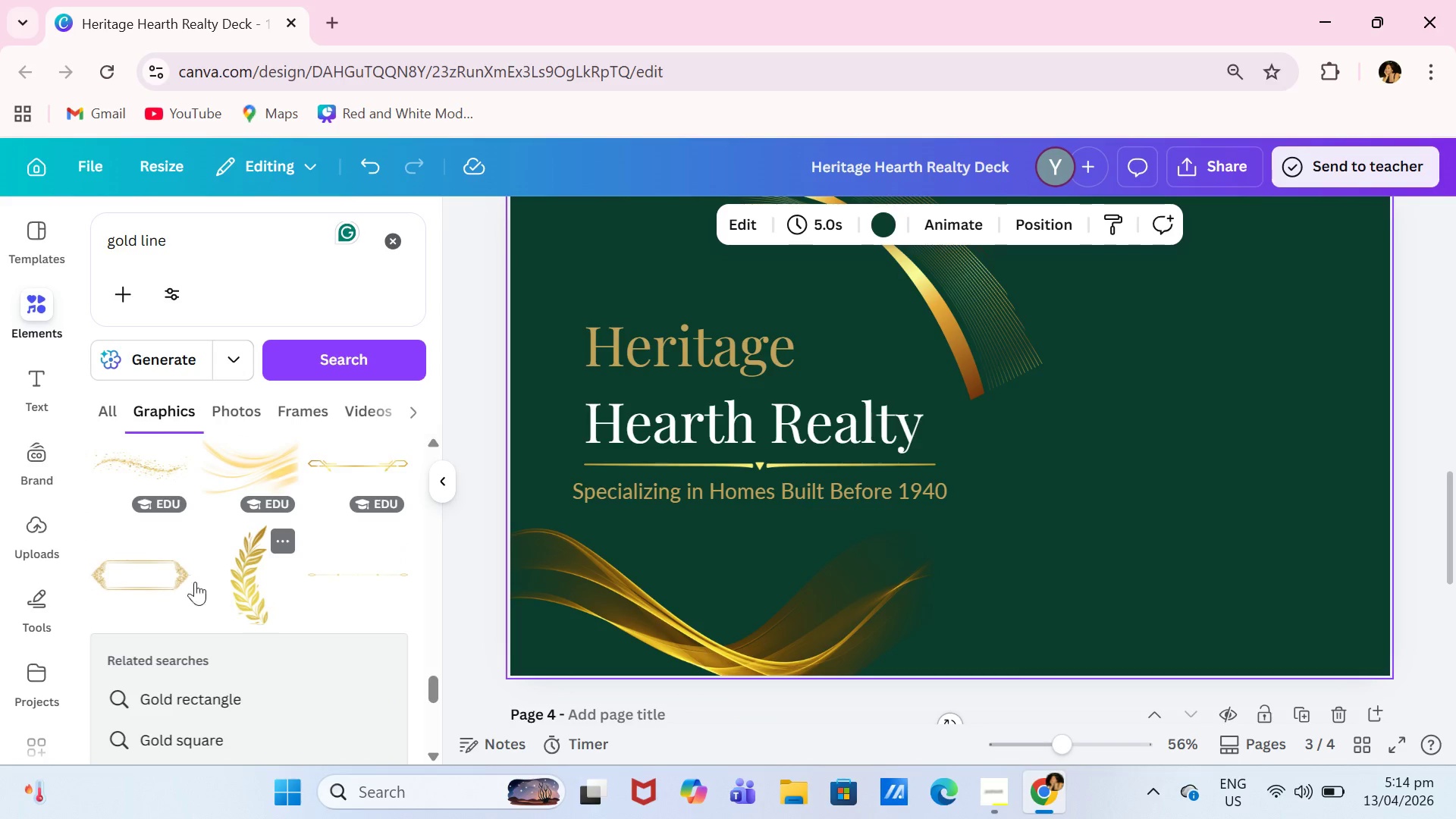 
left_click([162, 579])
 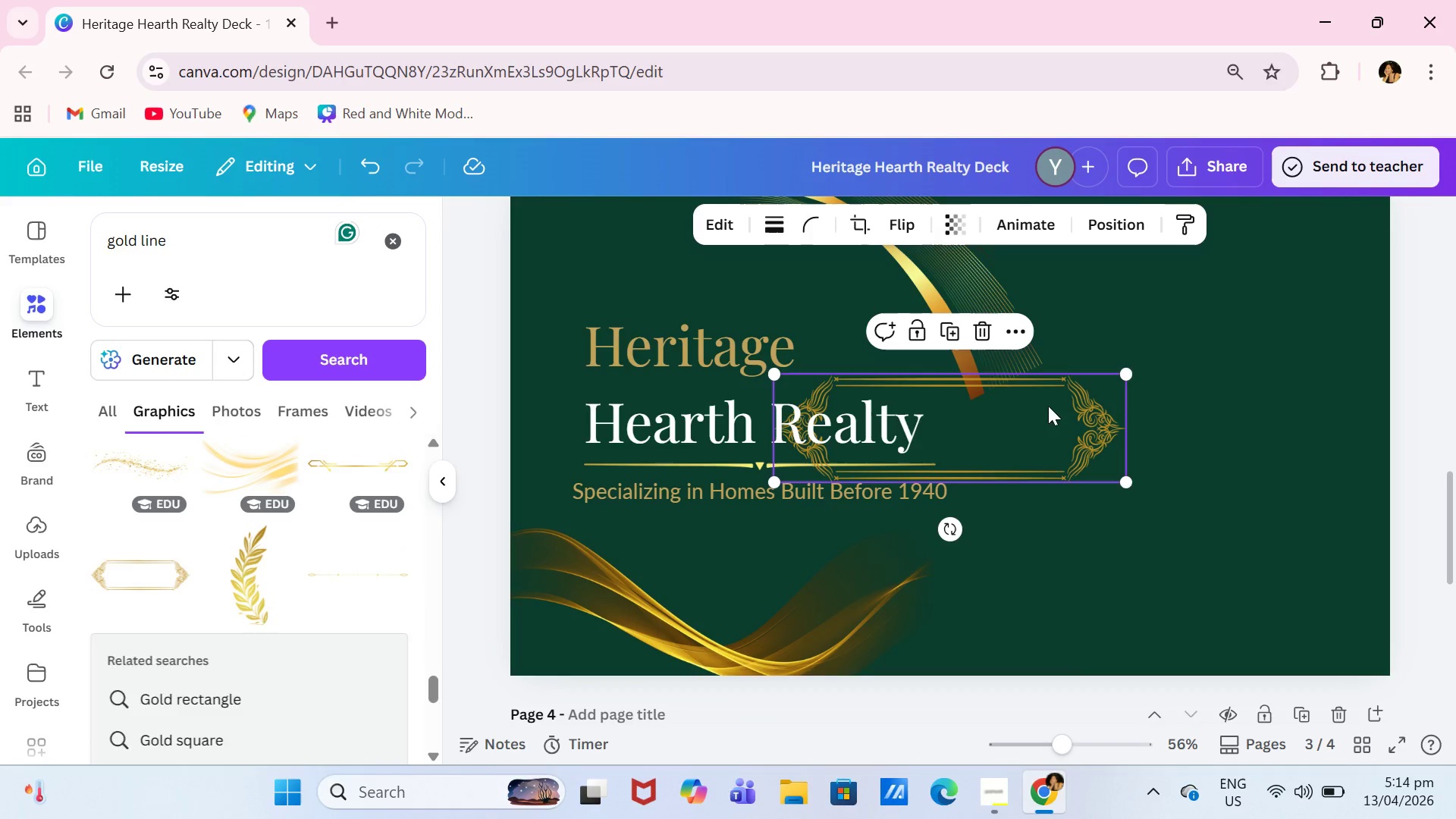 
left_click_drag(start_coordinate=[1048, 437], to_coordinate=[802, 358])
 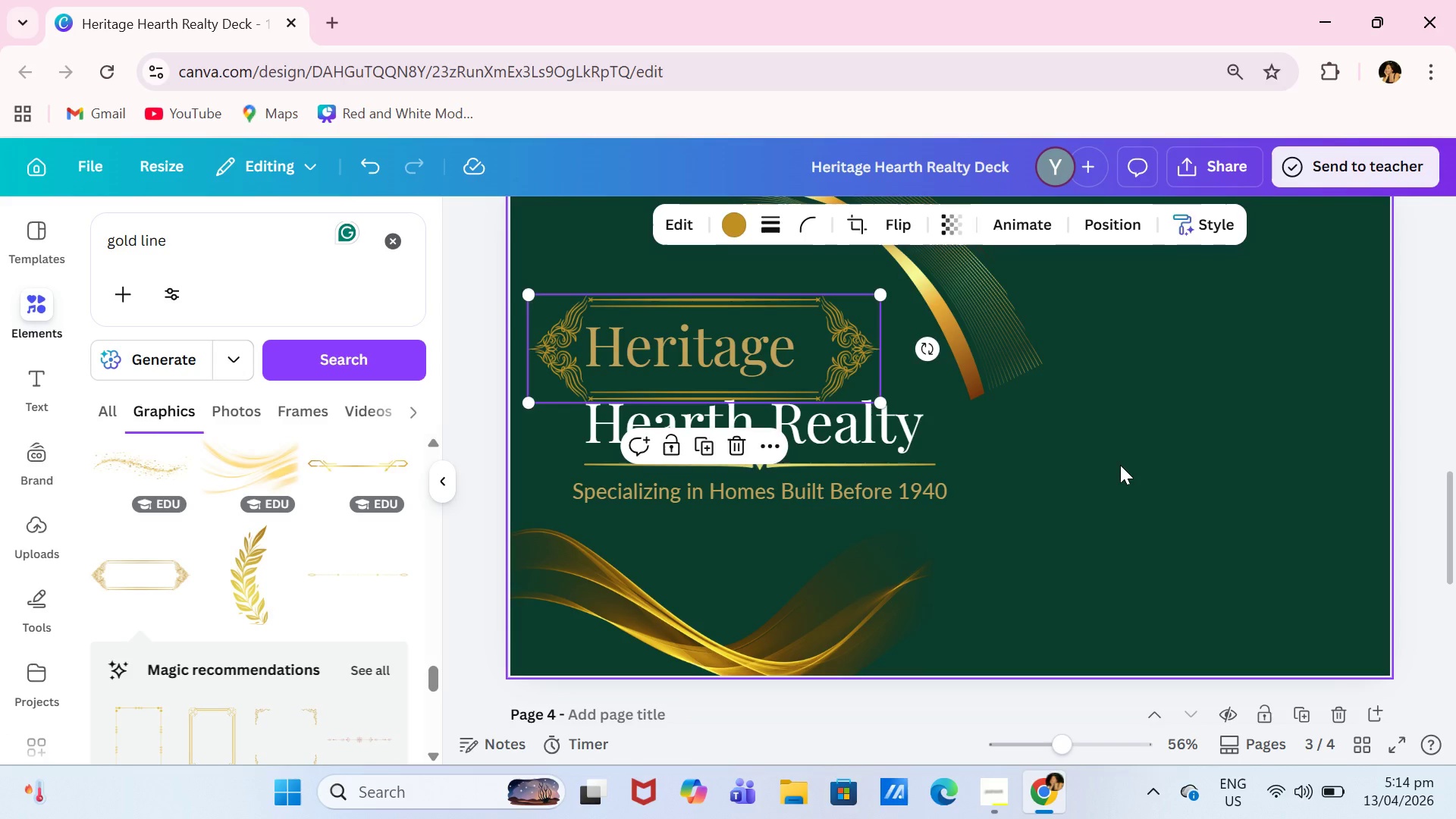 
left_click([1120, 465])
 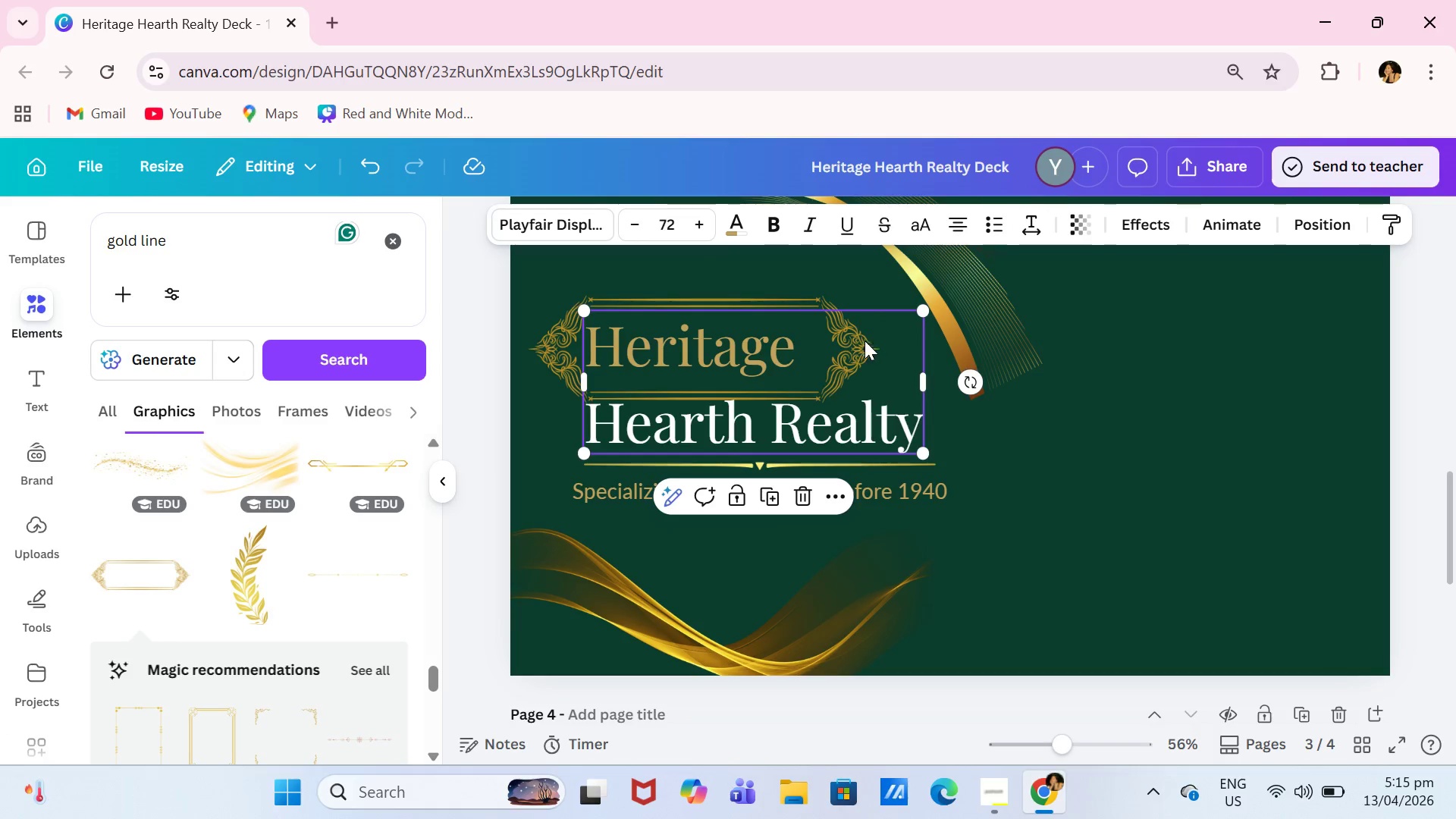 
double_click([828, 294])
 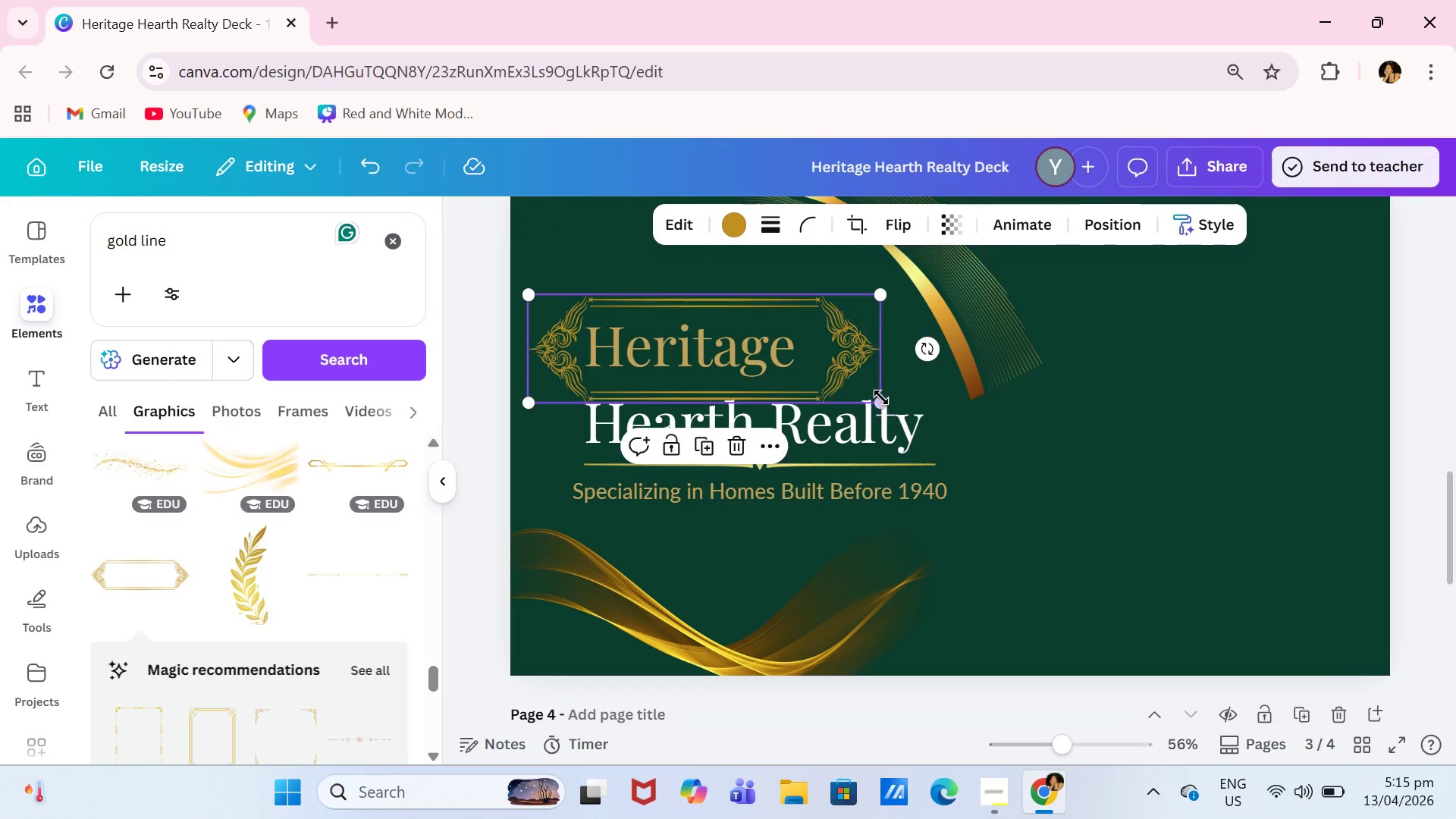 
left_click_drag(start_coordinate=[879, 397], to_coordinate=[853, 394])
 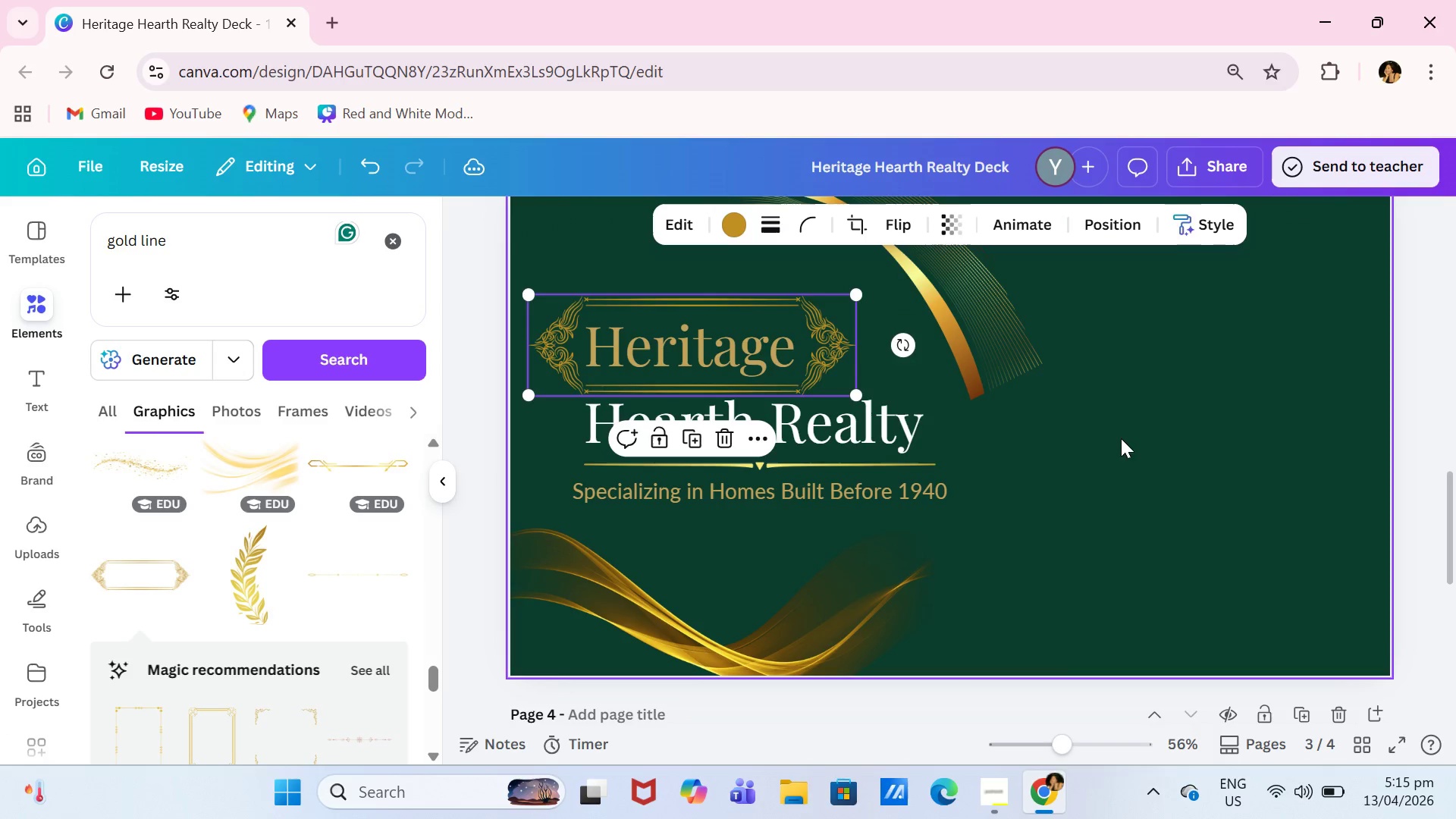 
left_click([1125, 440])
 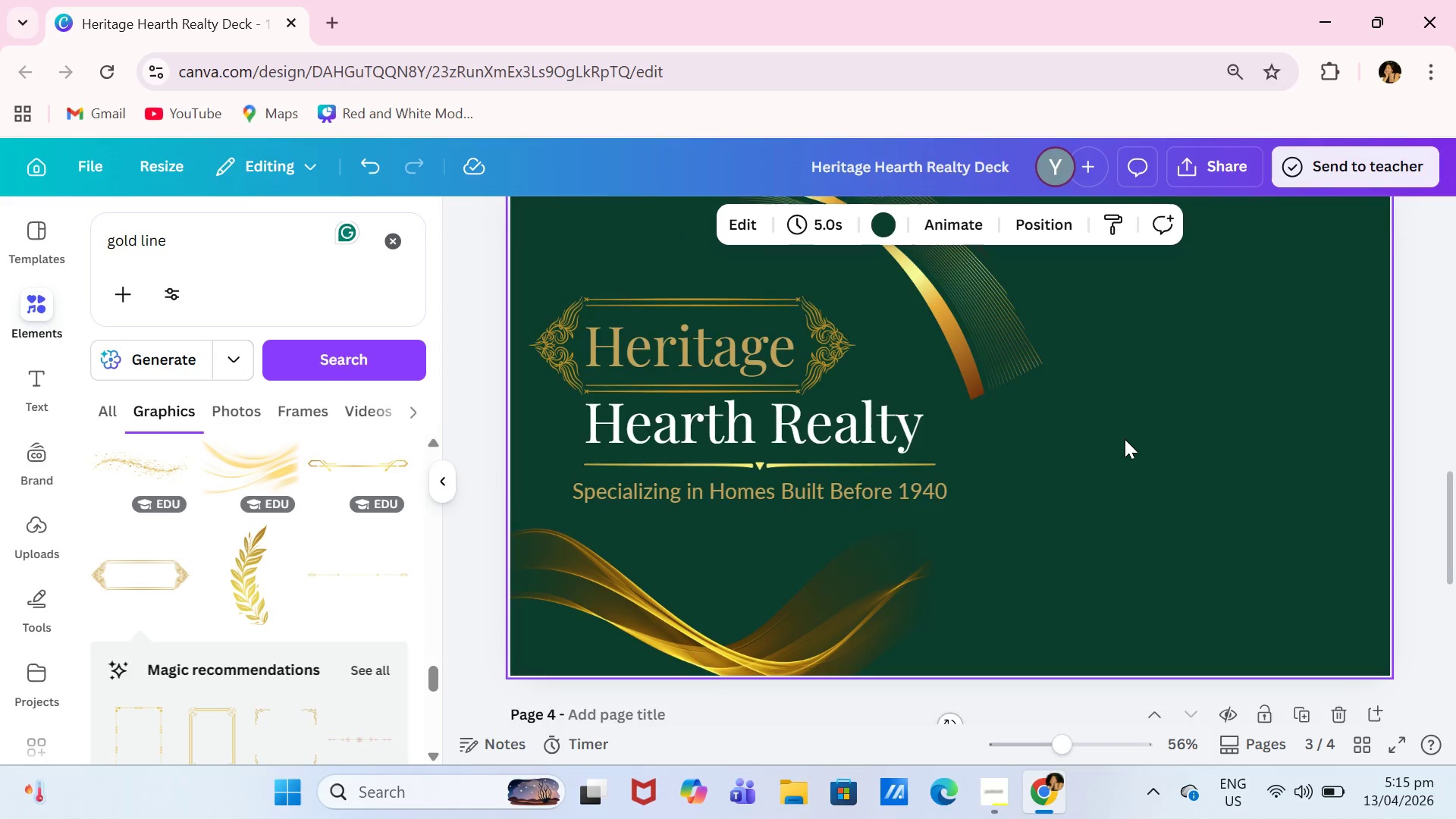 
scroll: coordinate [1125, 439], scroll_direction: up, amount: 1.0
 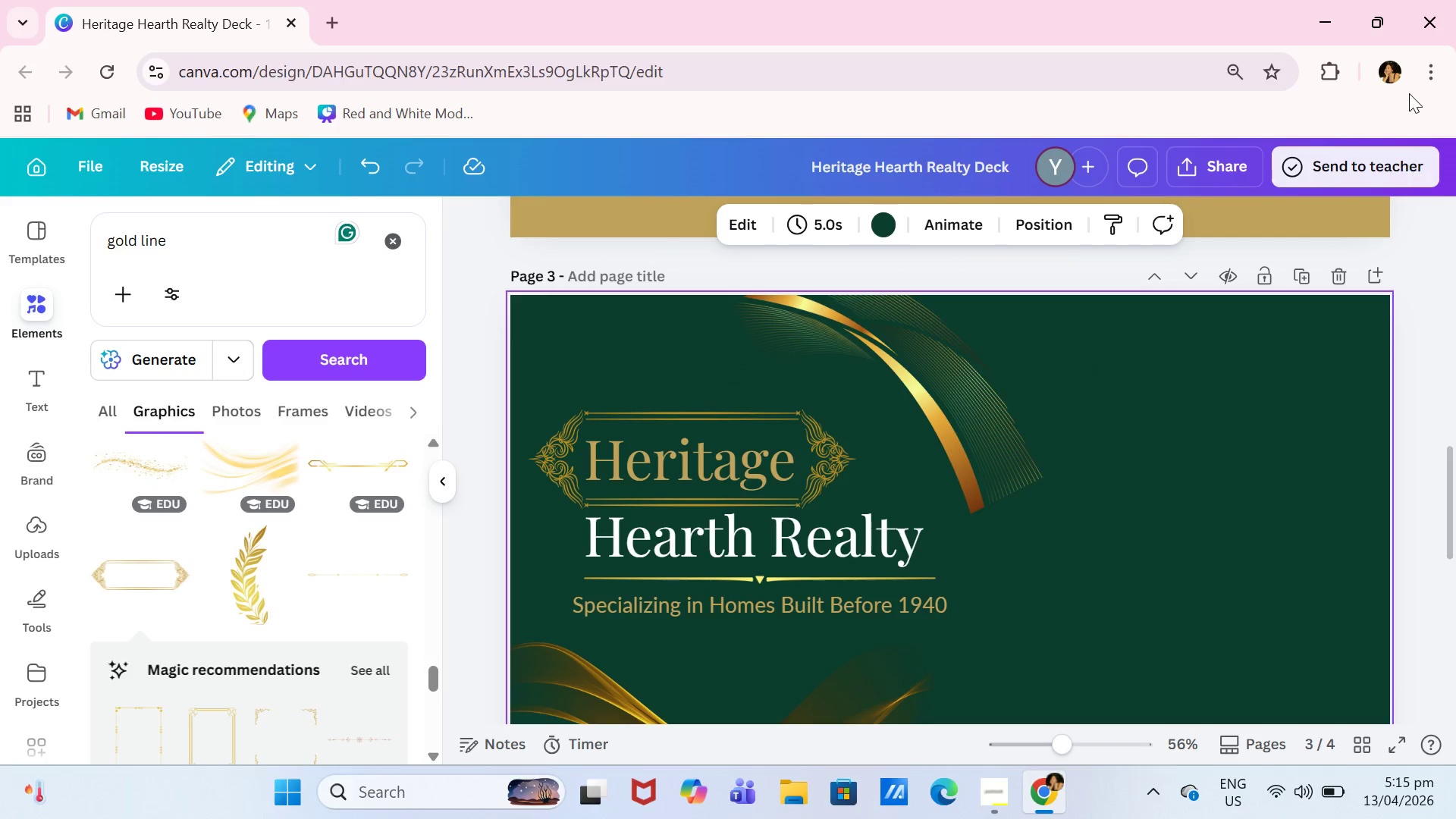 
wait(5.65)
 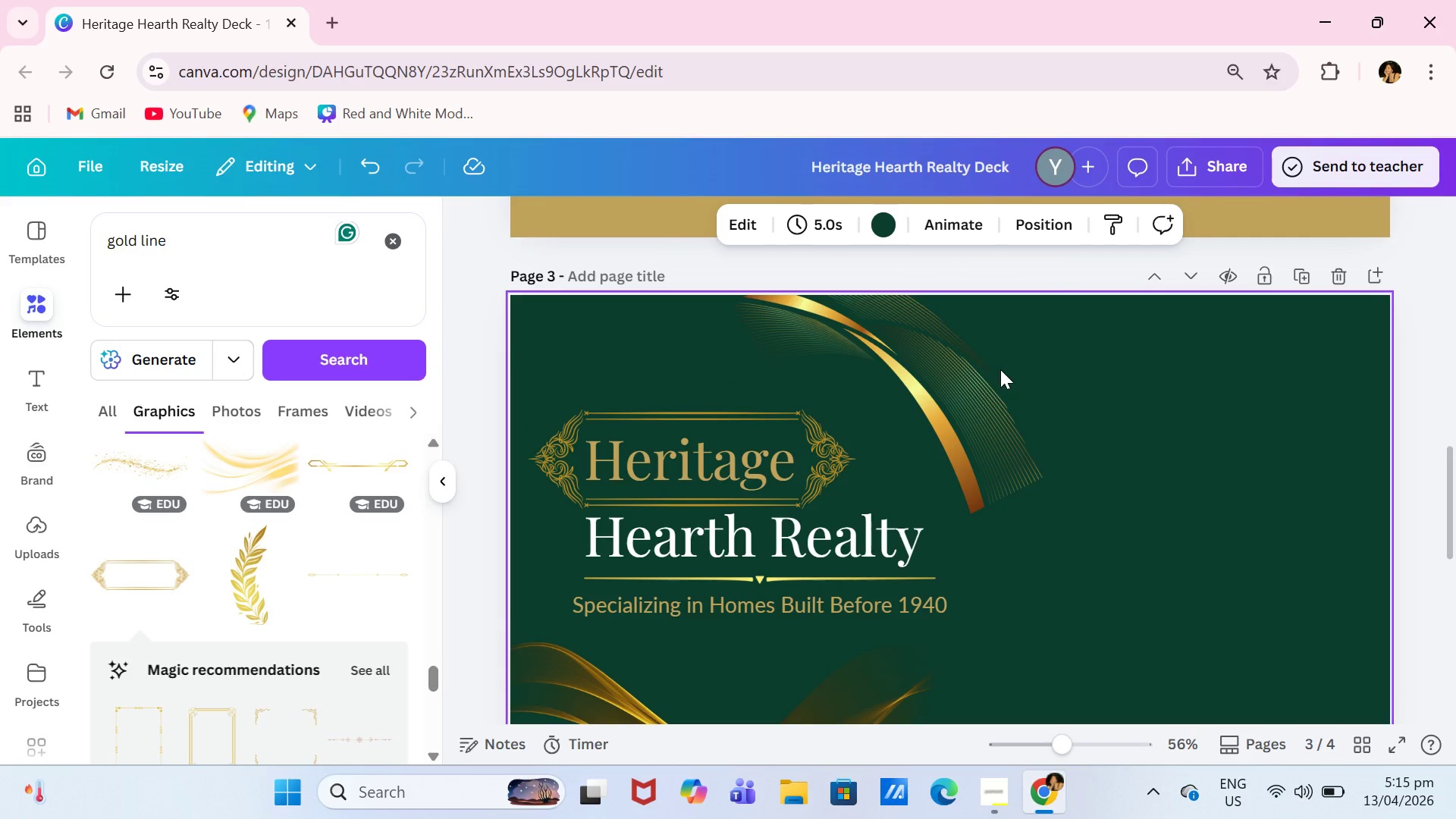 
scroll: coordinate [350, 490], scroll_direction: down, amount: 5.0
 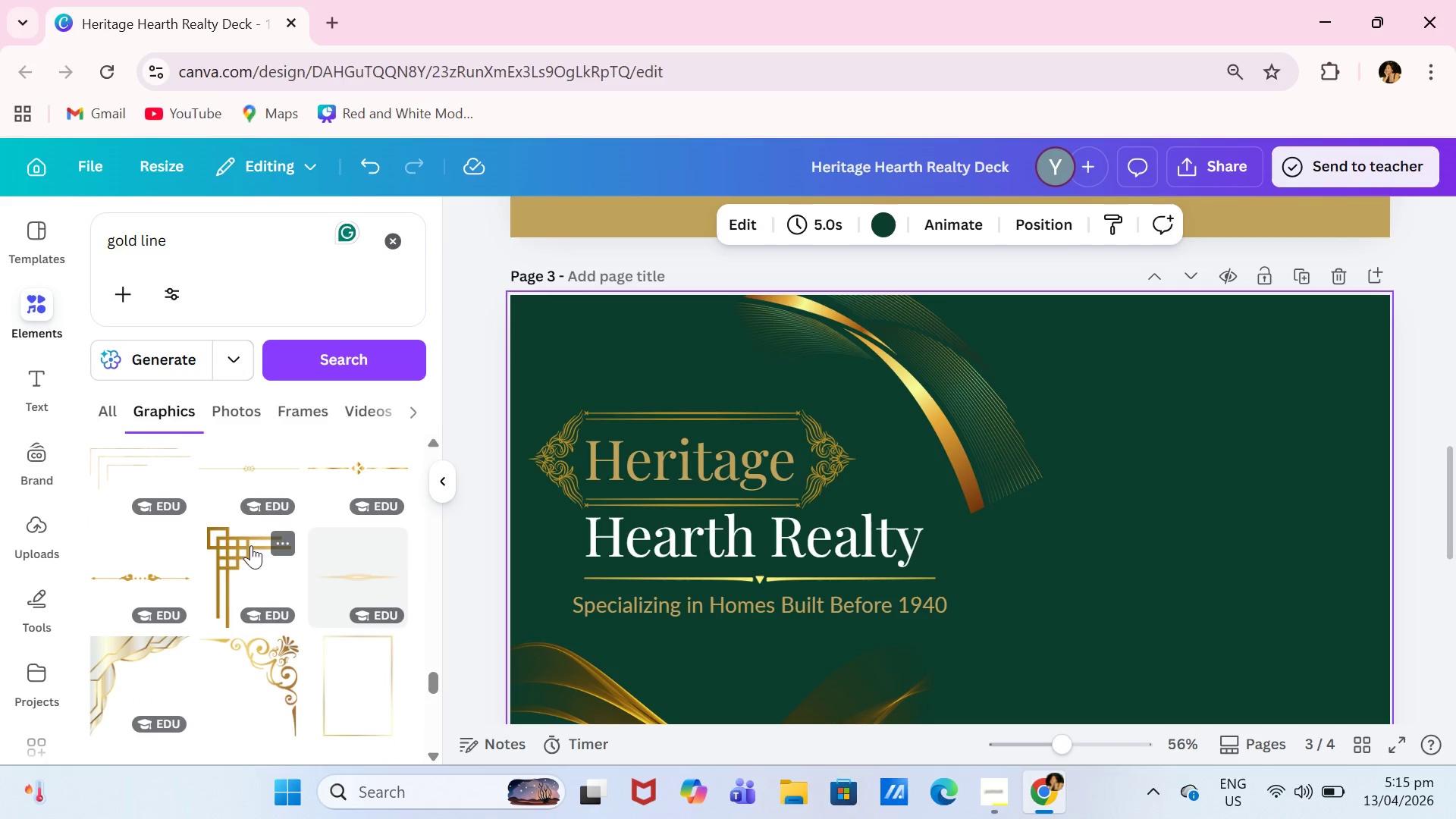 
left_click([244, 554])
 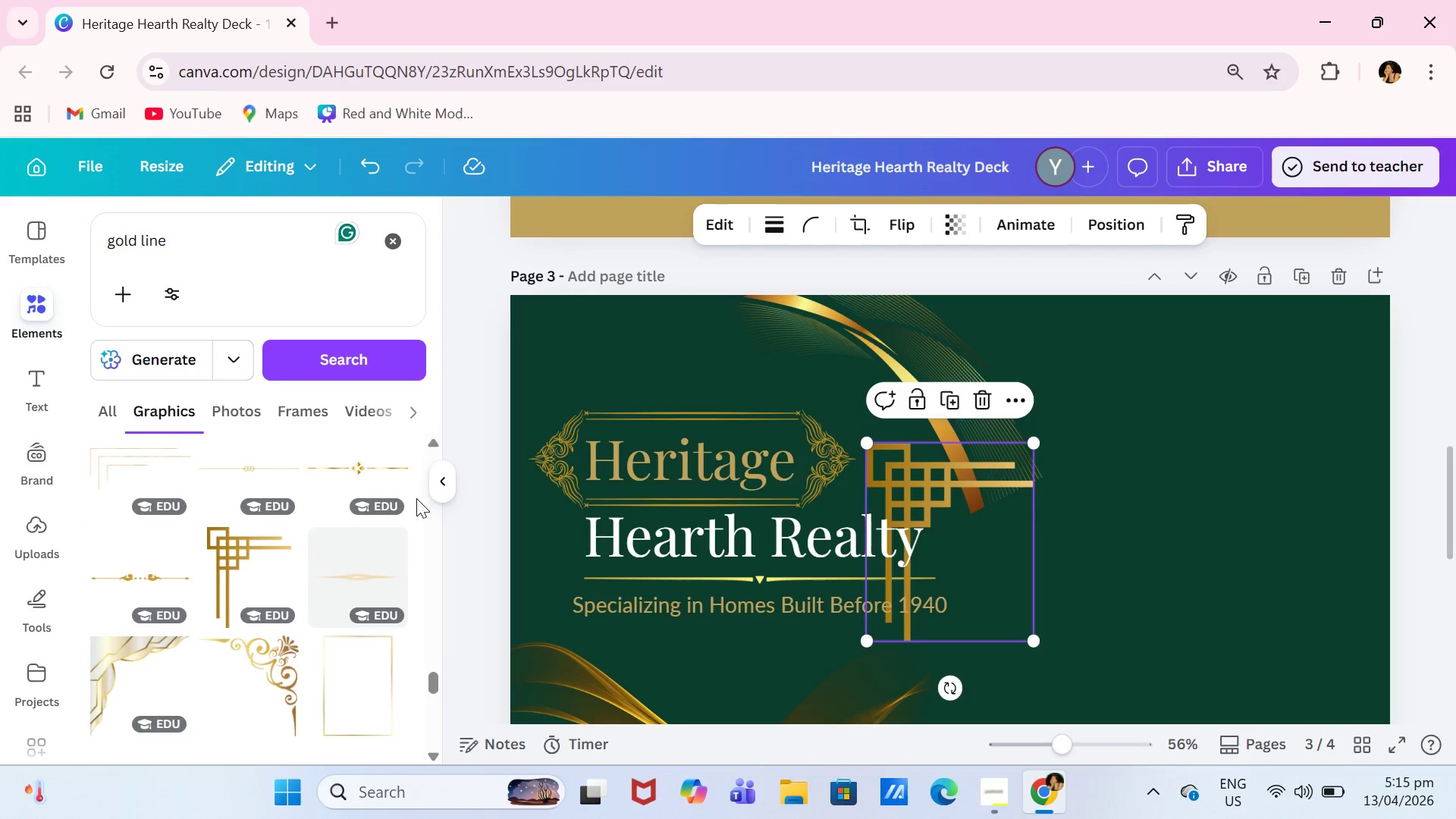 
scroll: coordinate [416, 498], scroll_direction: down, amount: 1.0
 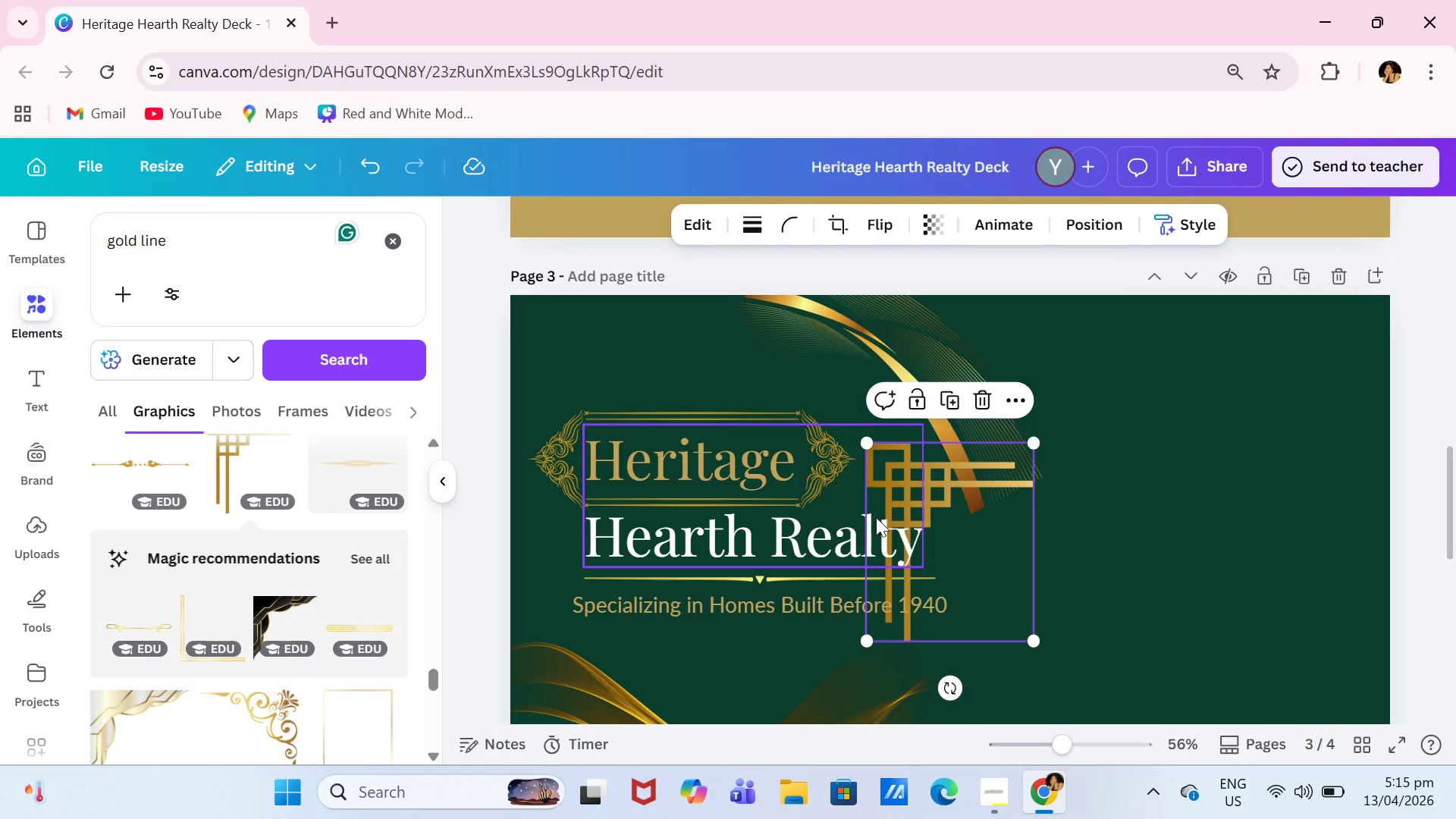 
left_click_drag(start_coordinate=[942, 489], to_coordinate=[591, 355])
 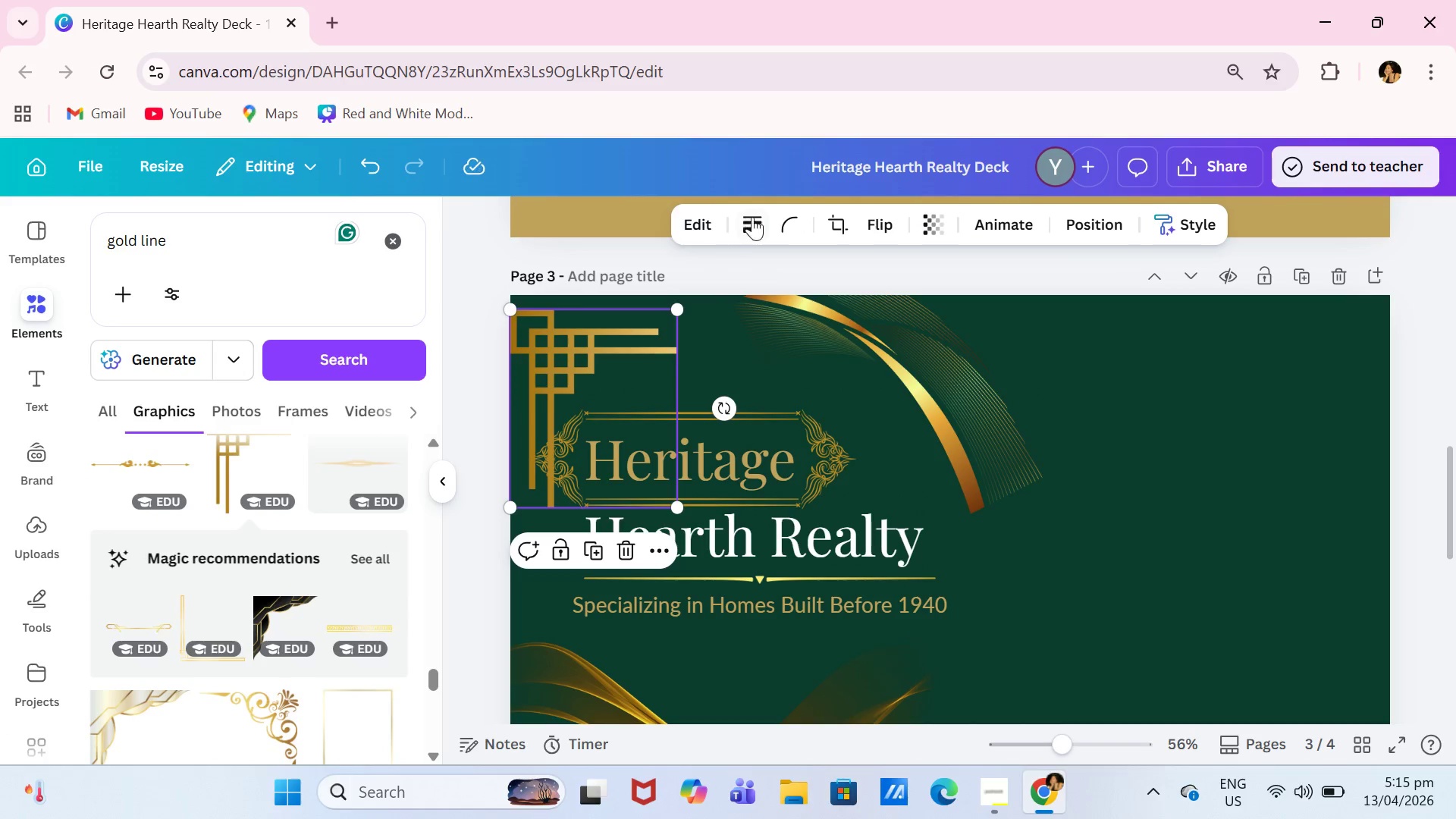 
left_click([755, 216])
 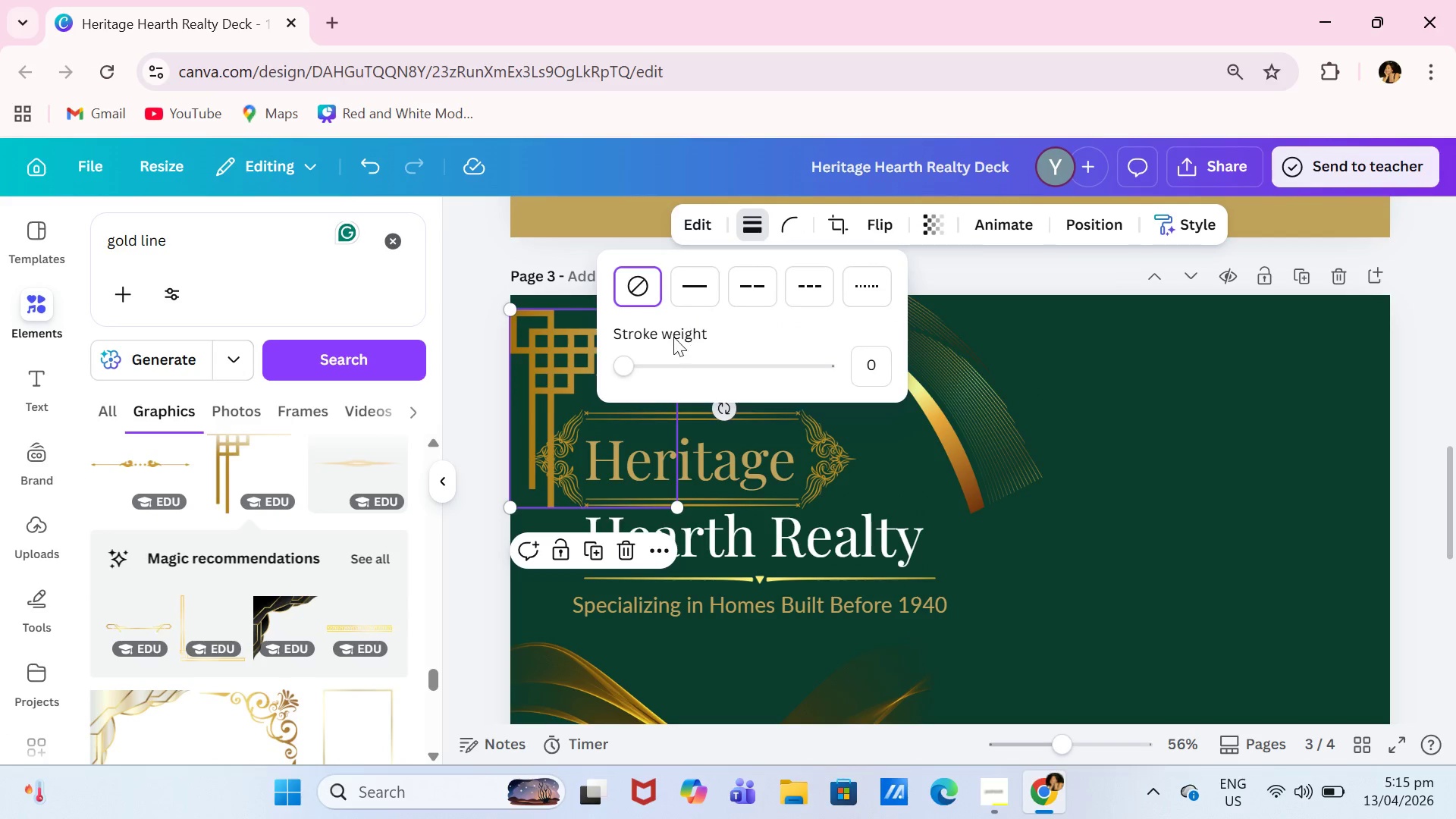 
left_click([692, 284])
 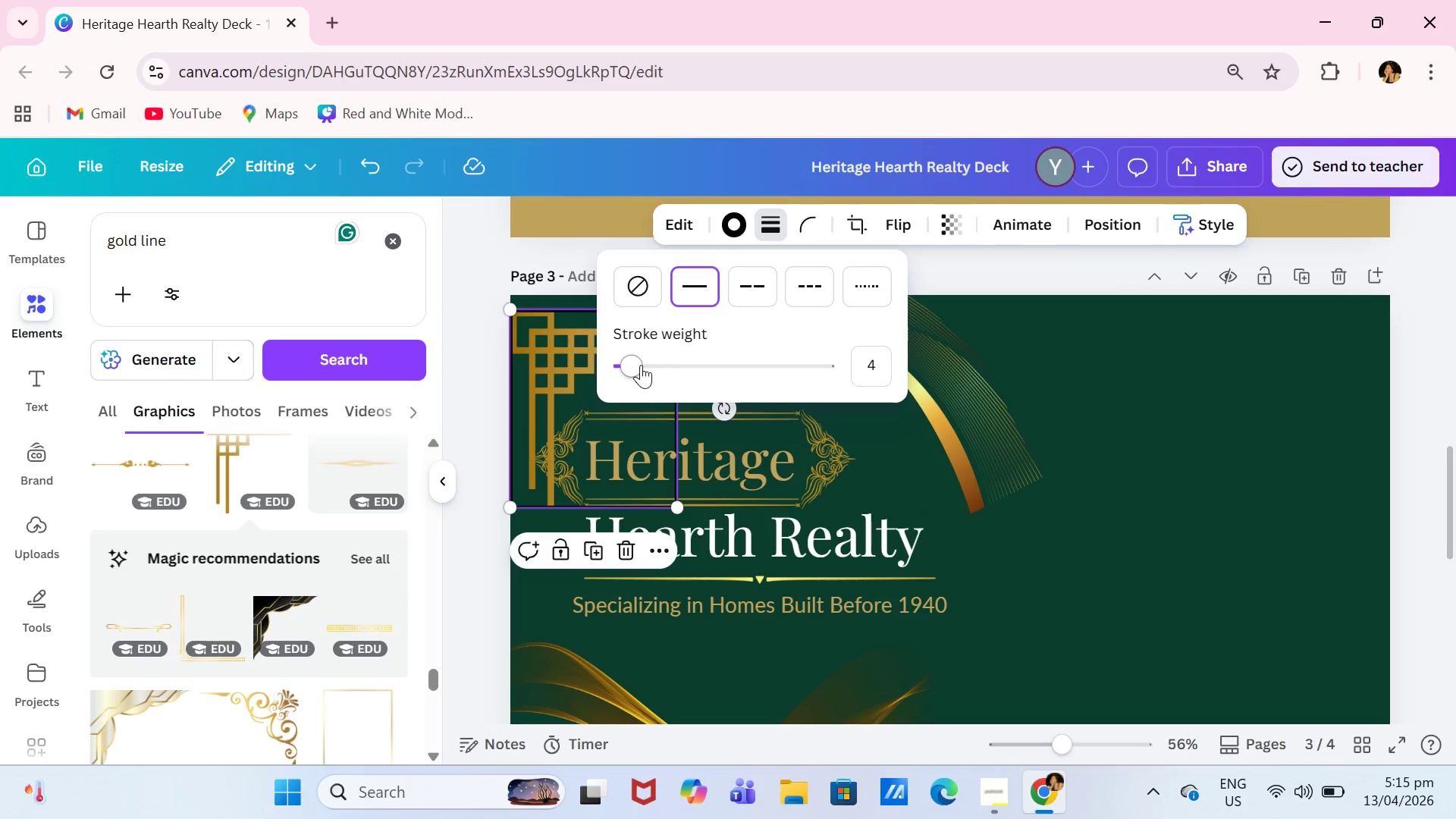 
left_click_drag(start_coordinate=[636, 370], to_coordinate=[562, 372])
 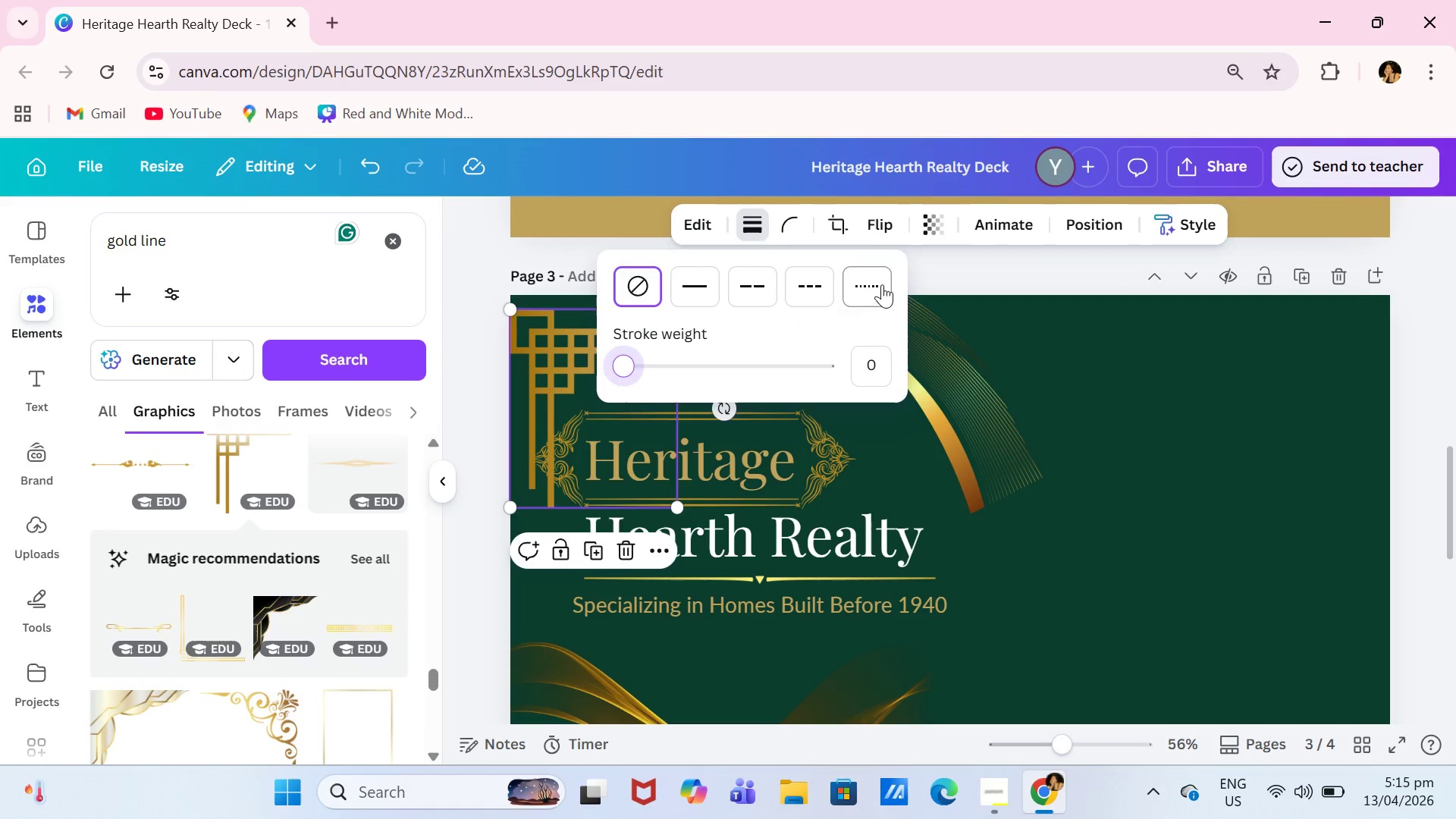 
left_click([992, 343])
 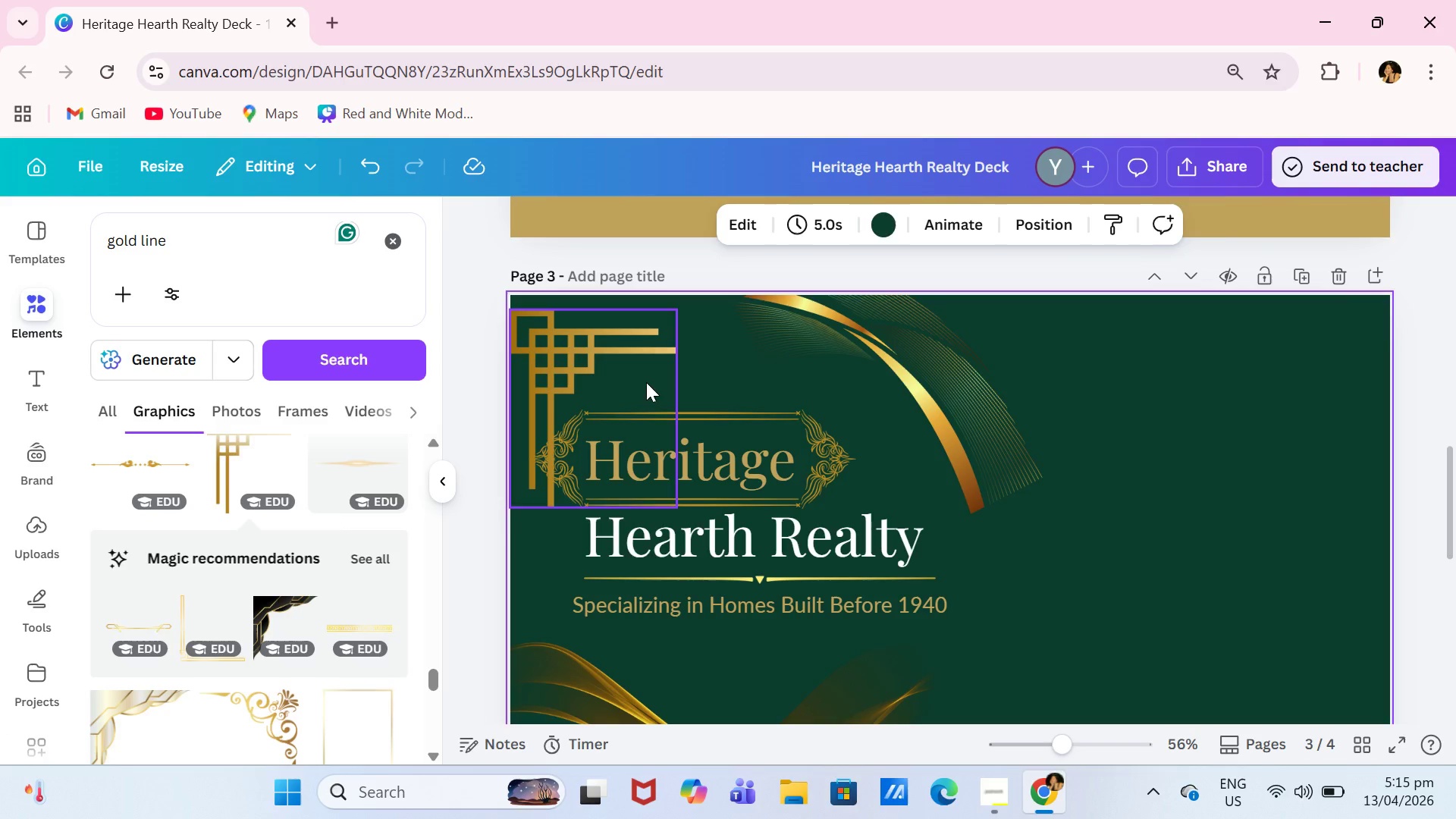 
left_click([614, 374])
 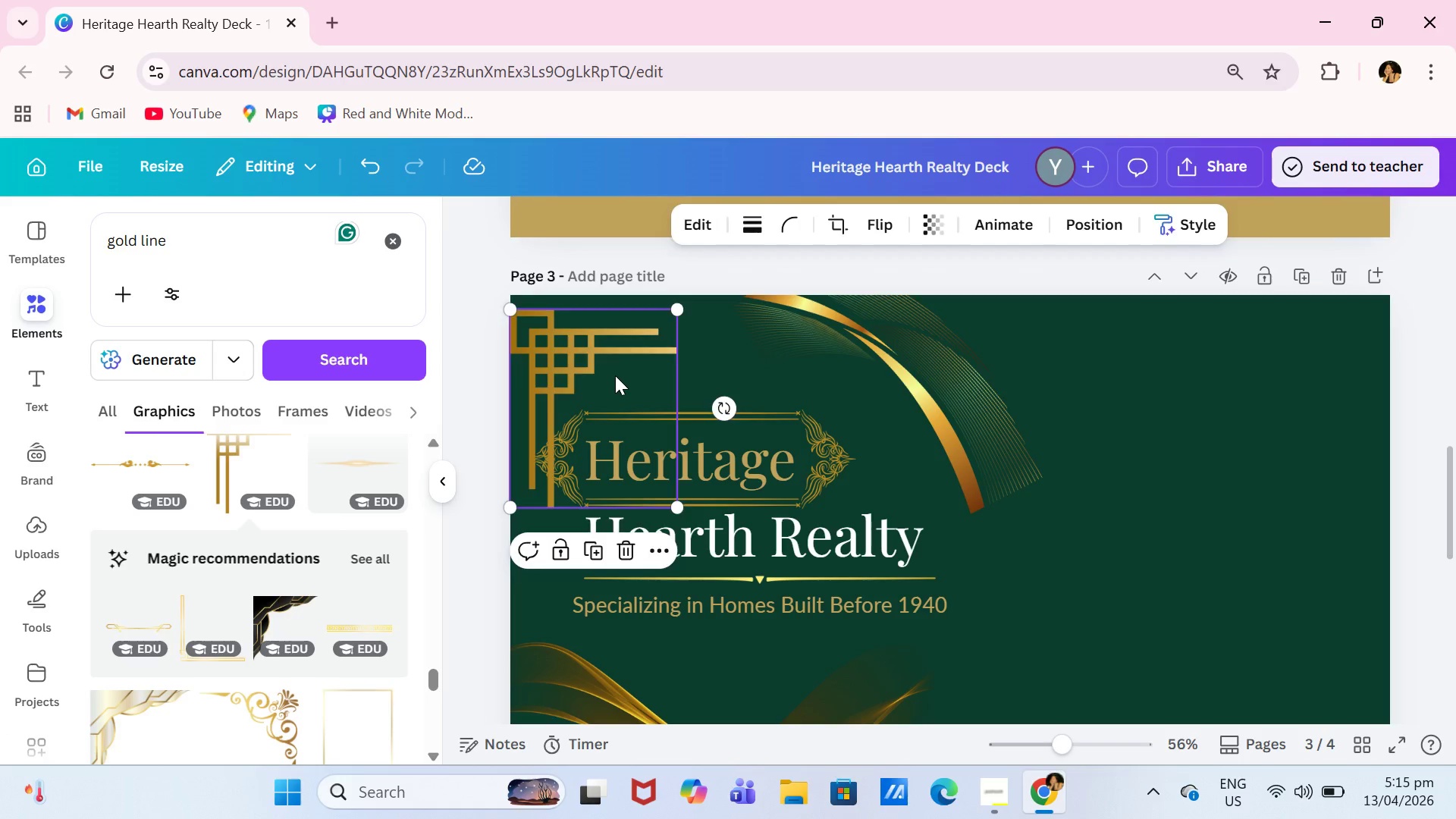 
key(Backspace)
 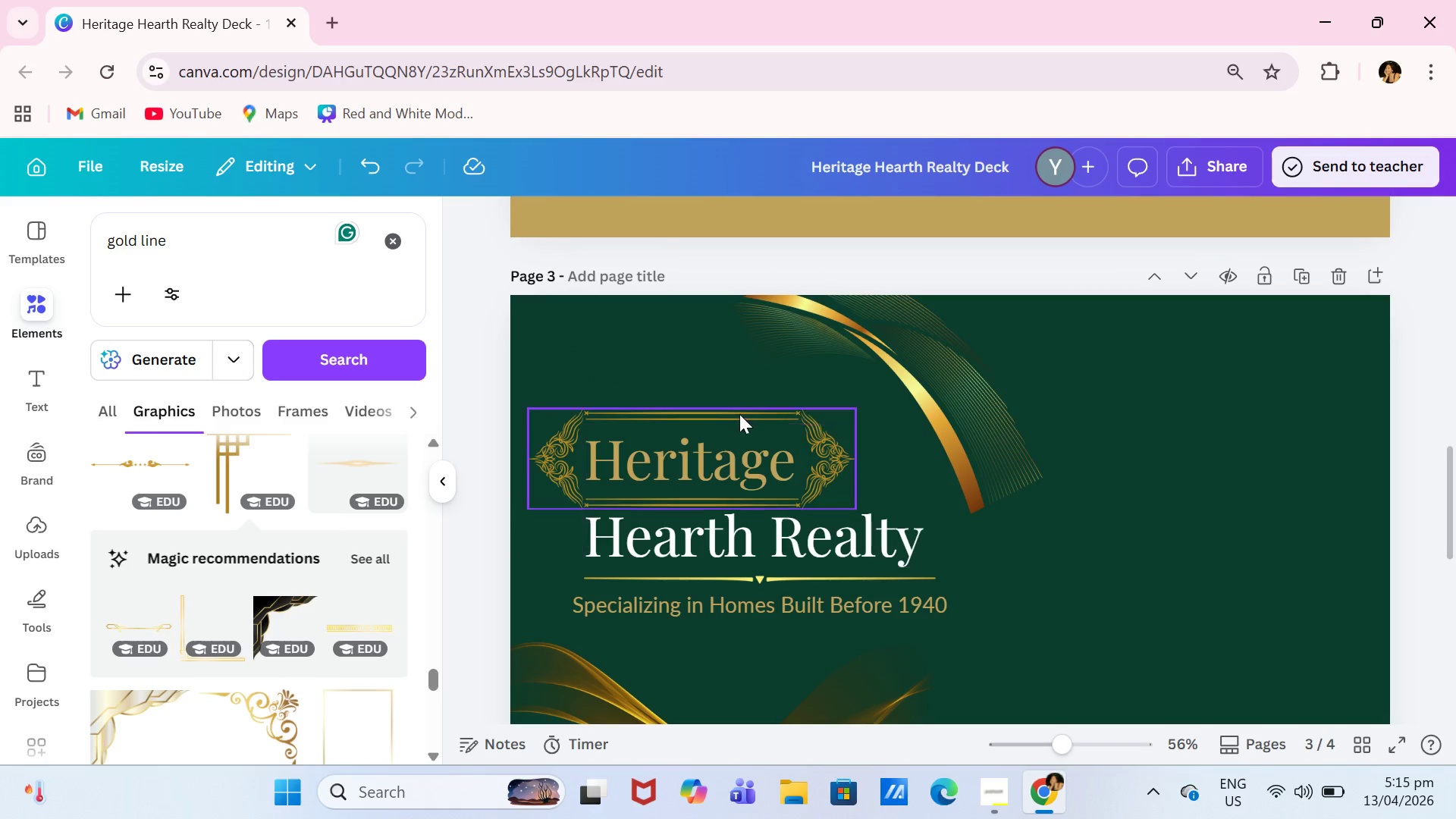 
left_click([745, 413])
 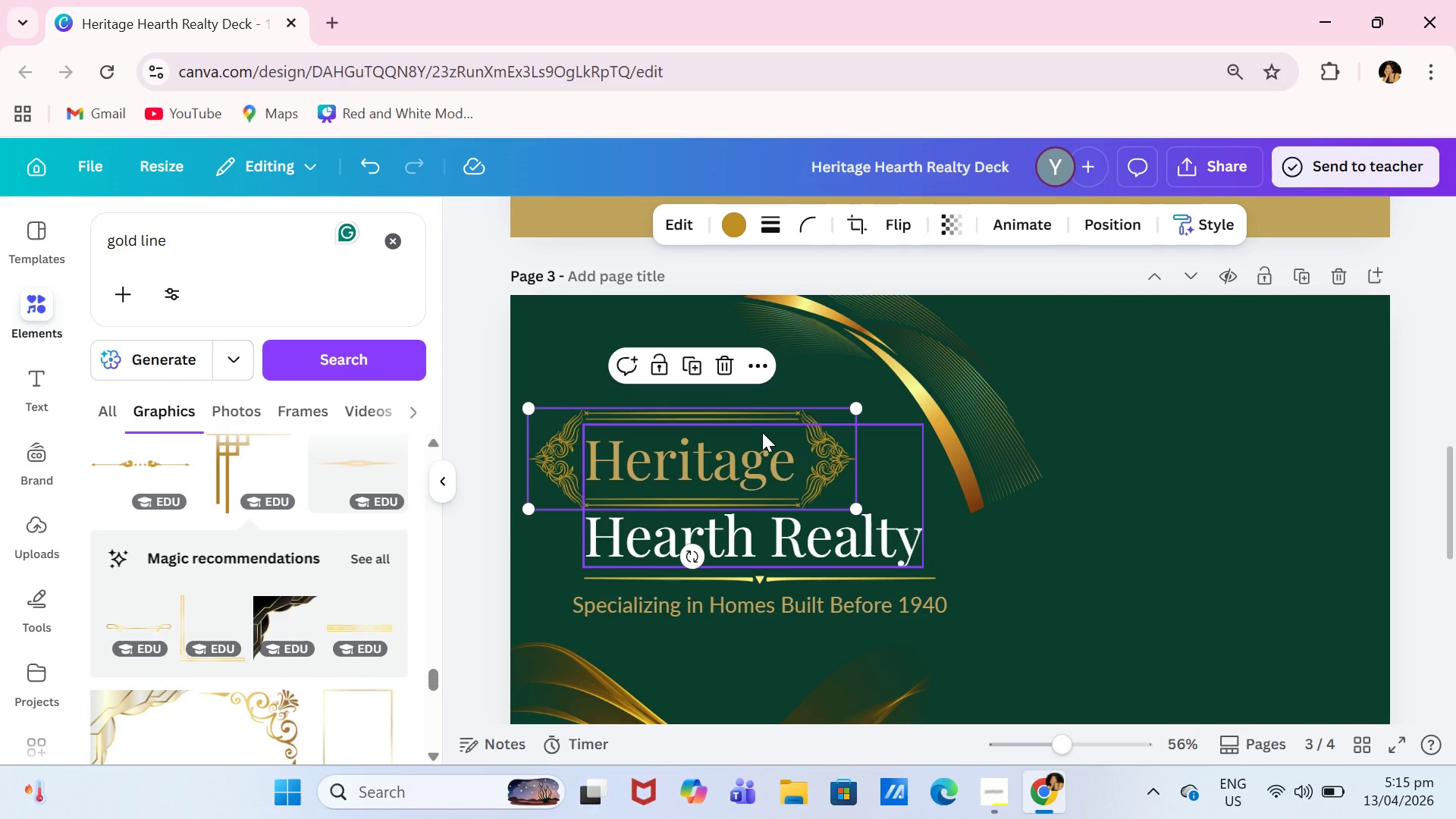 
key(Backspace)
 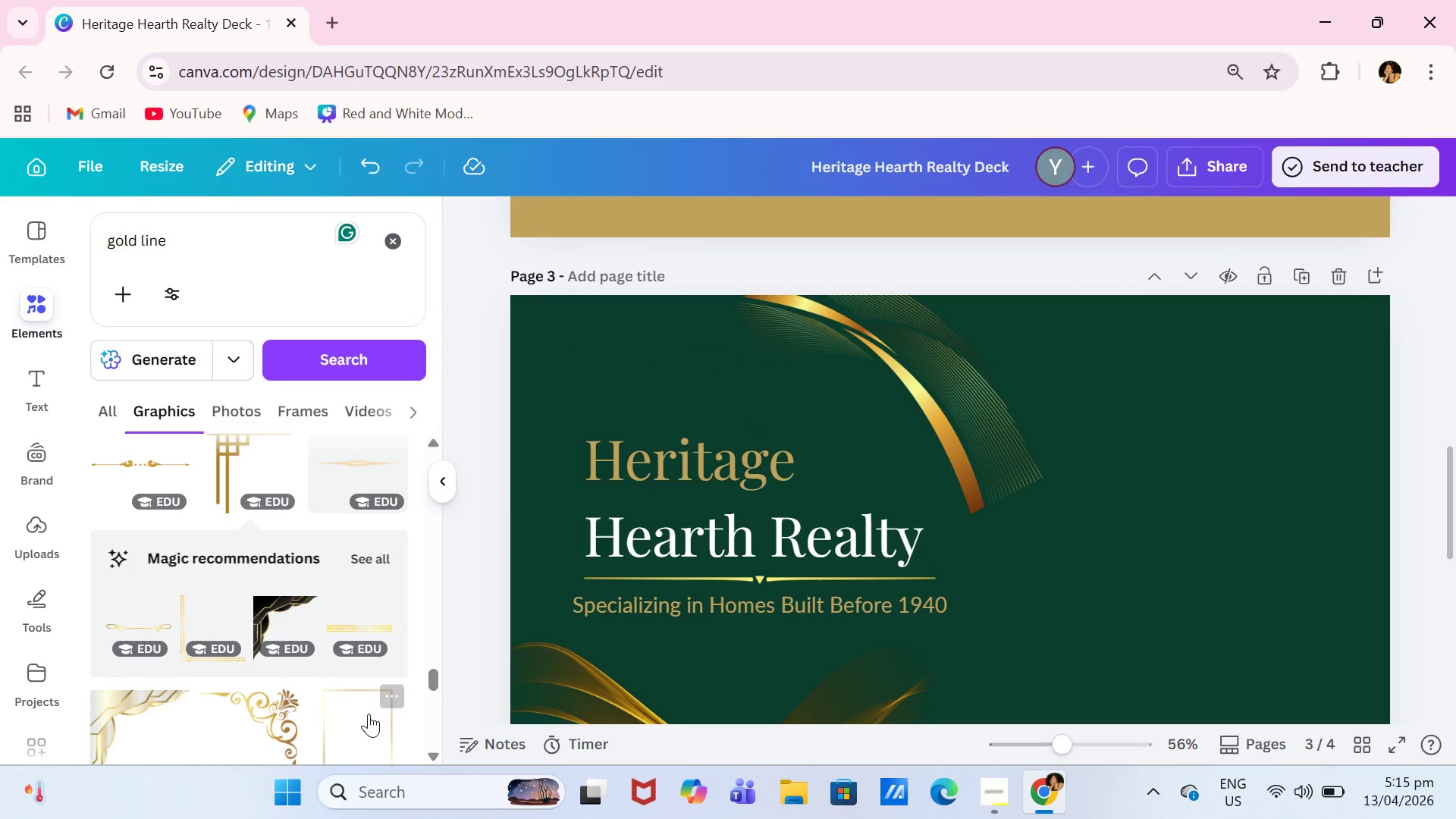 
scroll: coordinate [328, 675], scroll_direction: down, amount: 7.0
 